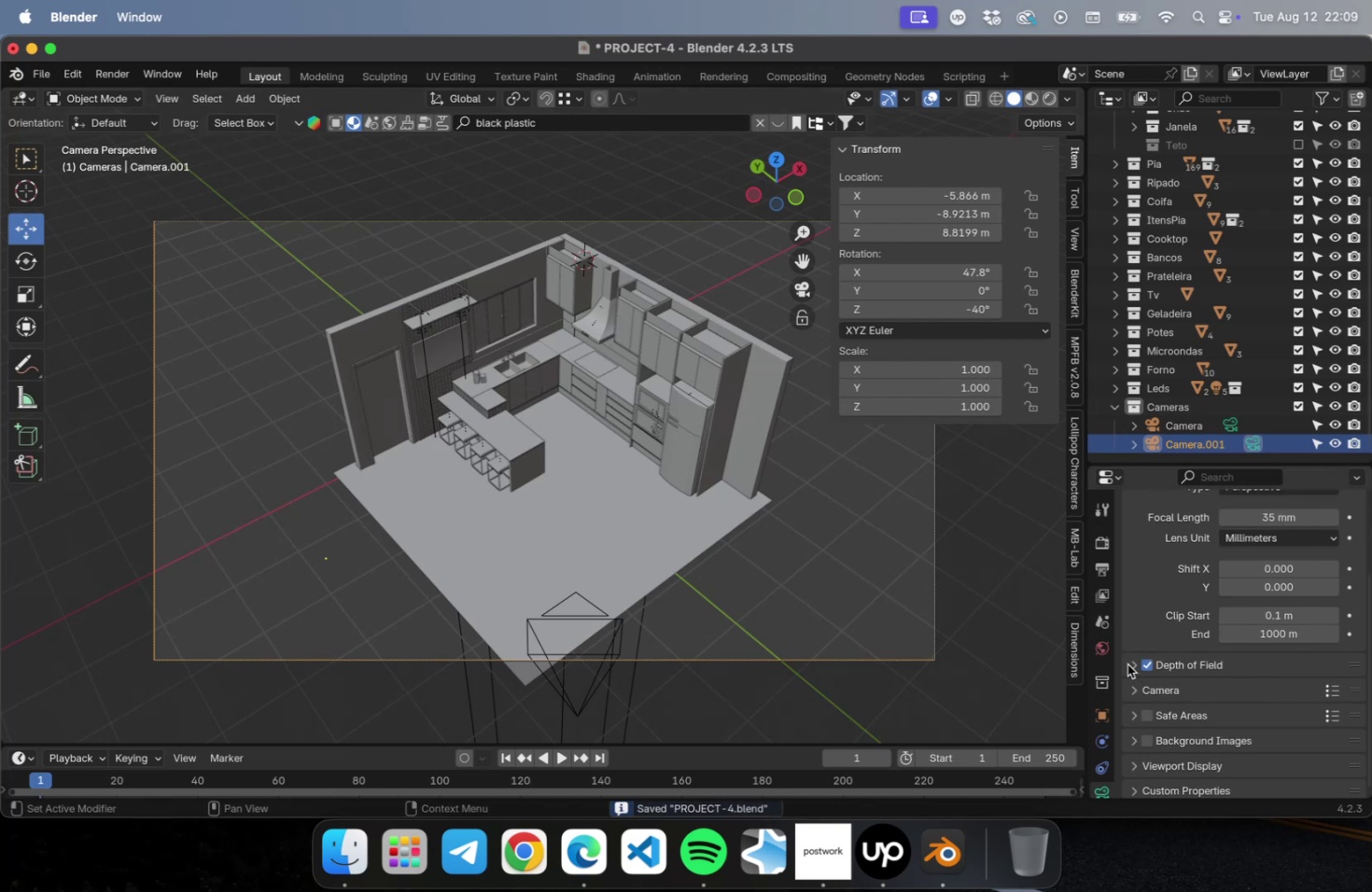 
left_click([1127, 663])
 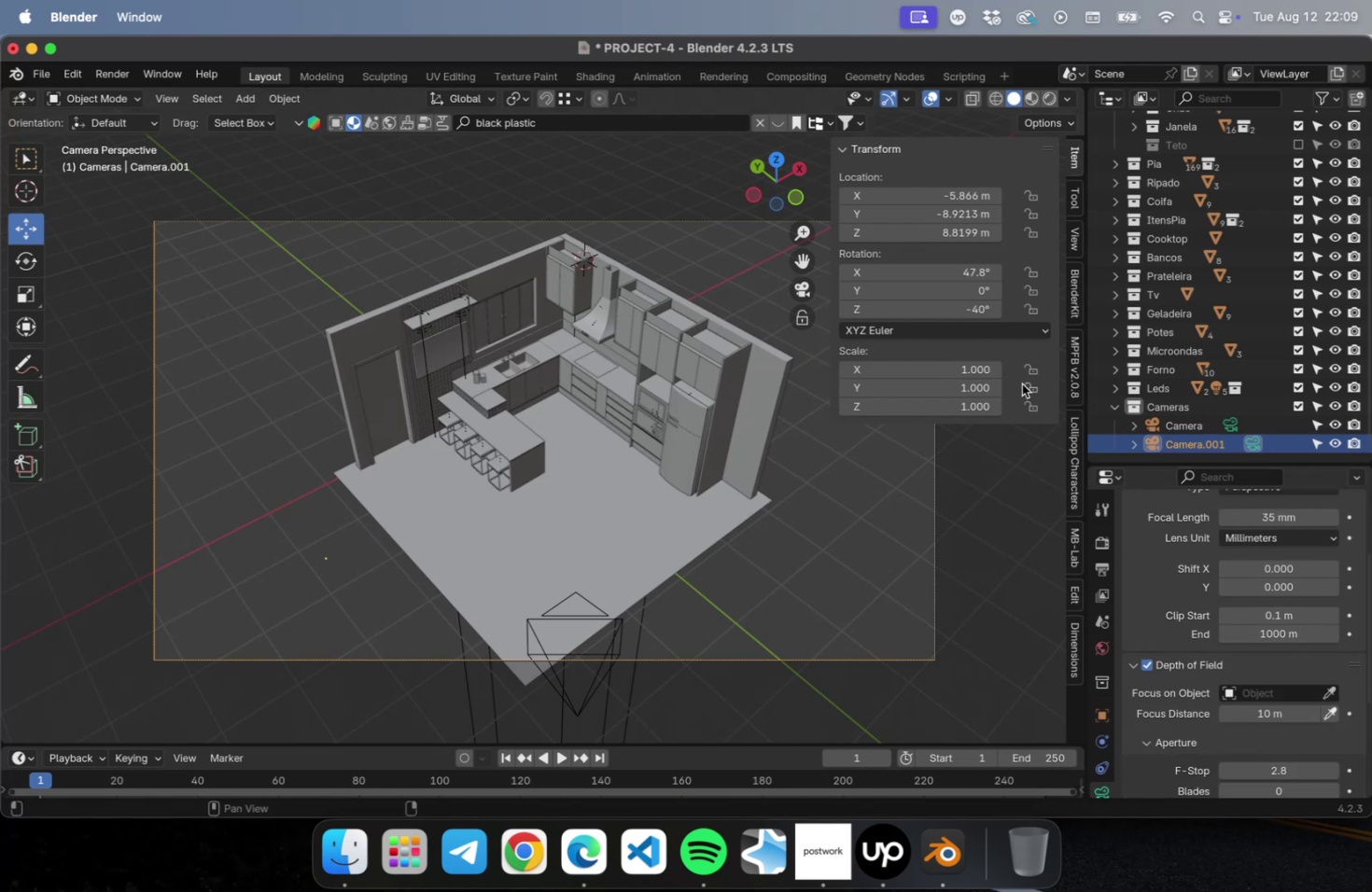 
key(N)
 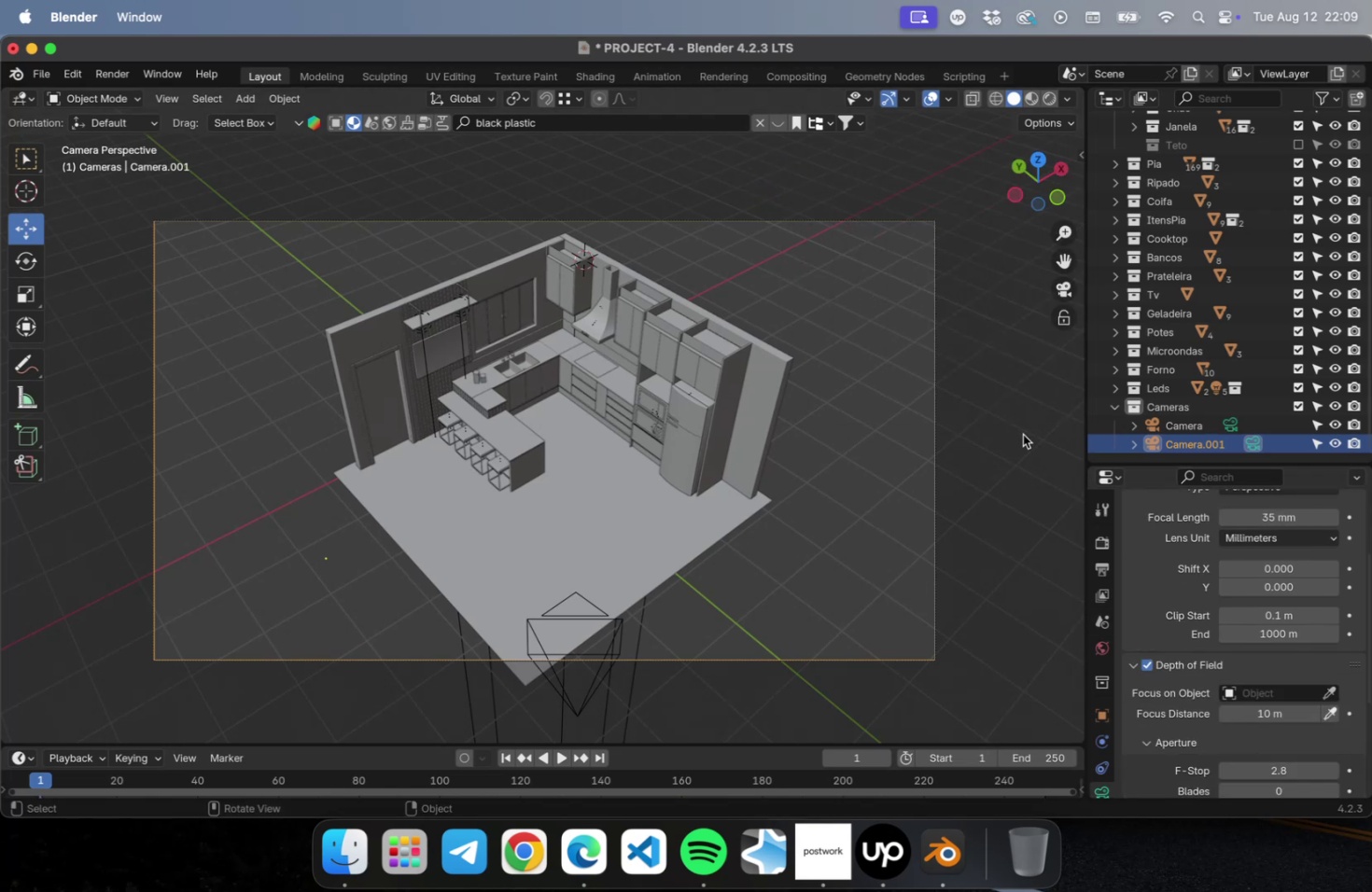 
left_click([1022, 434])
 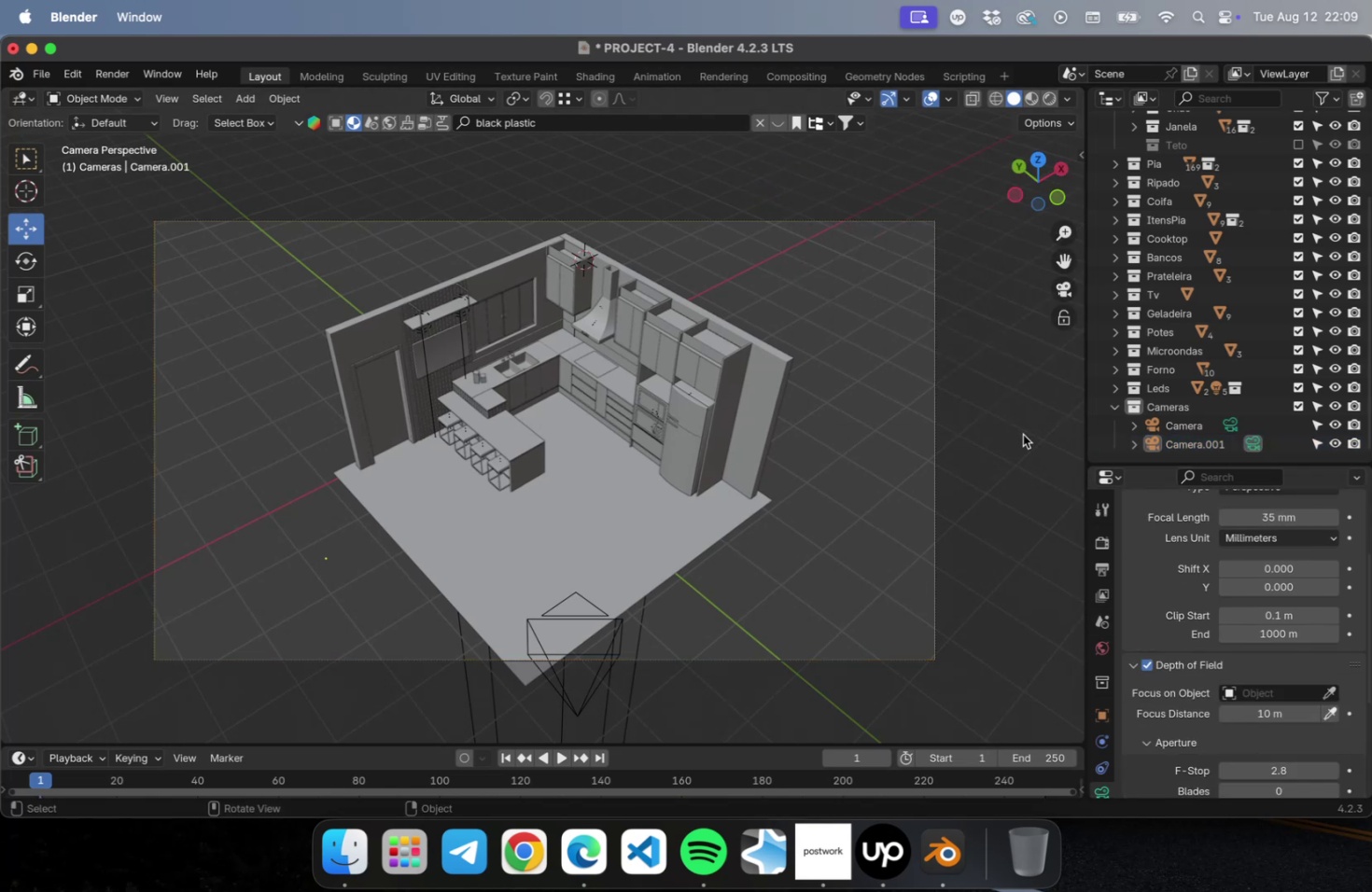 
key(Meta+CommandLeft)
 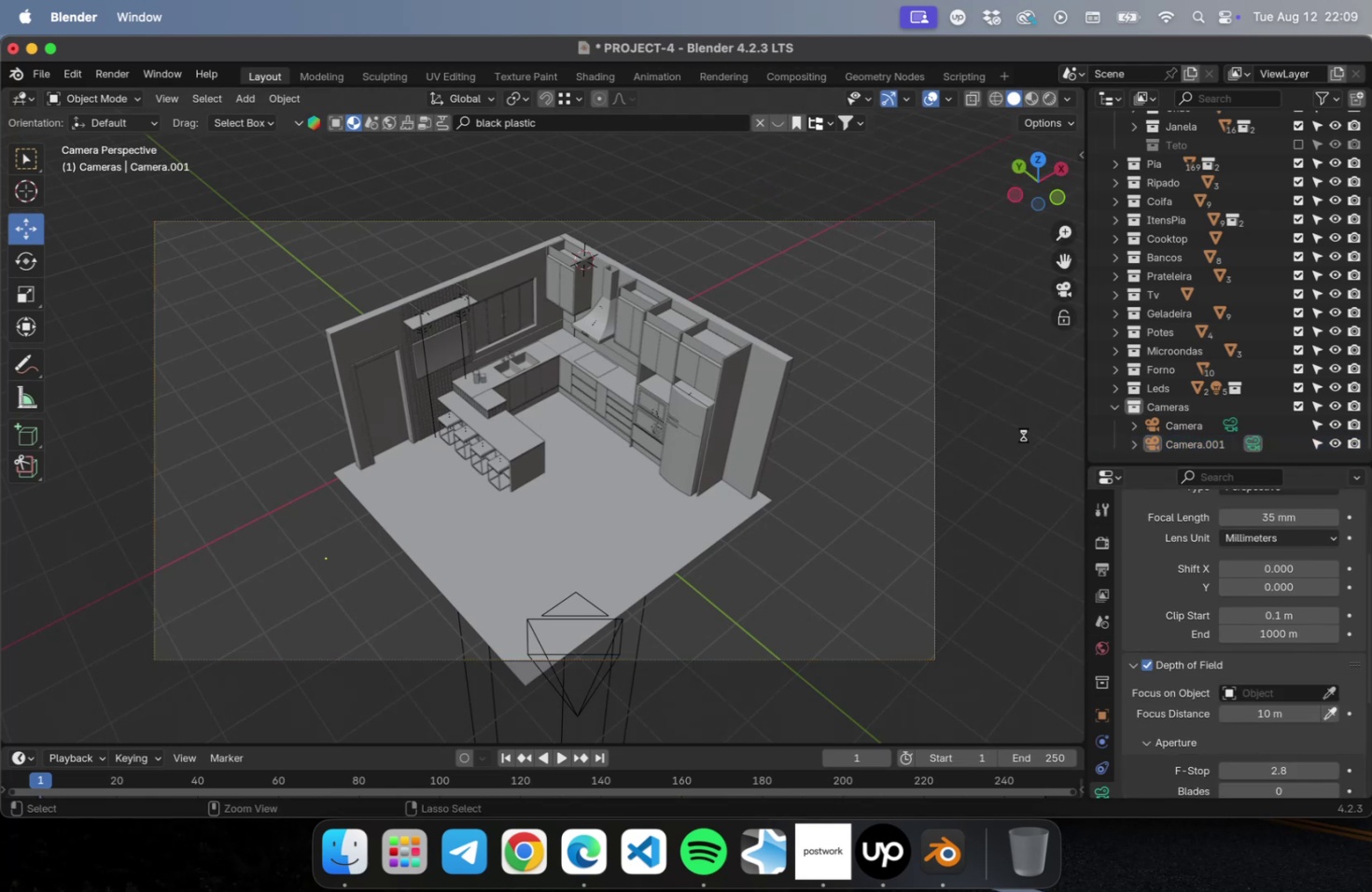 
key(Meta+S)
 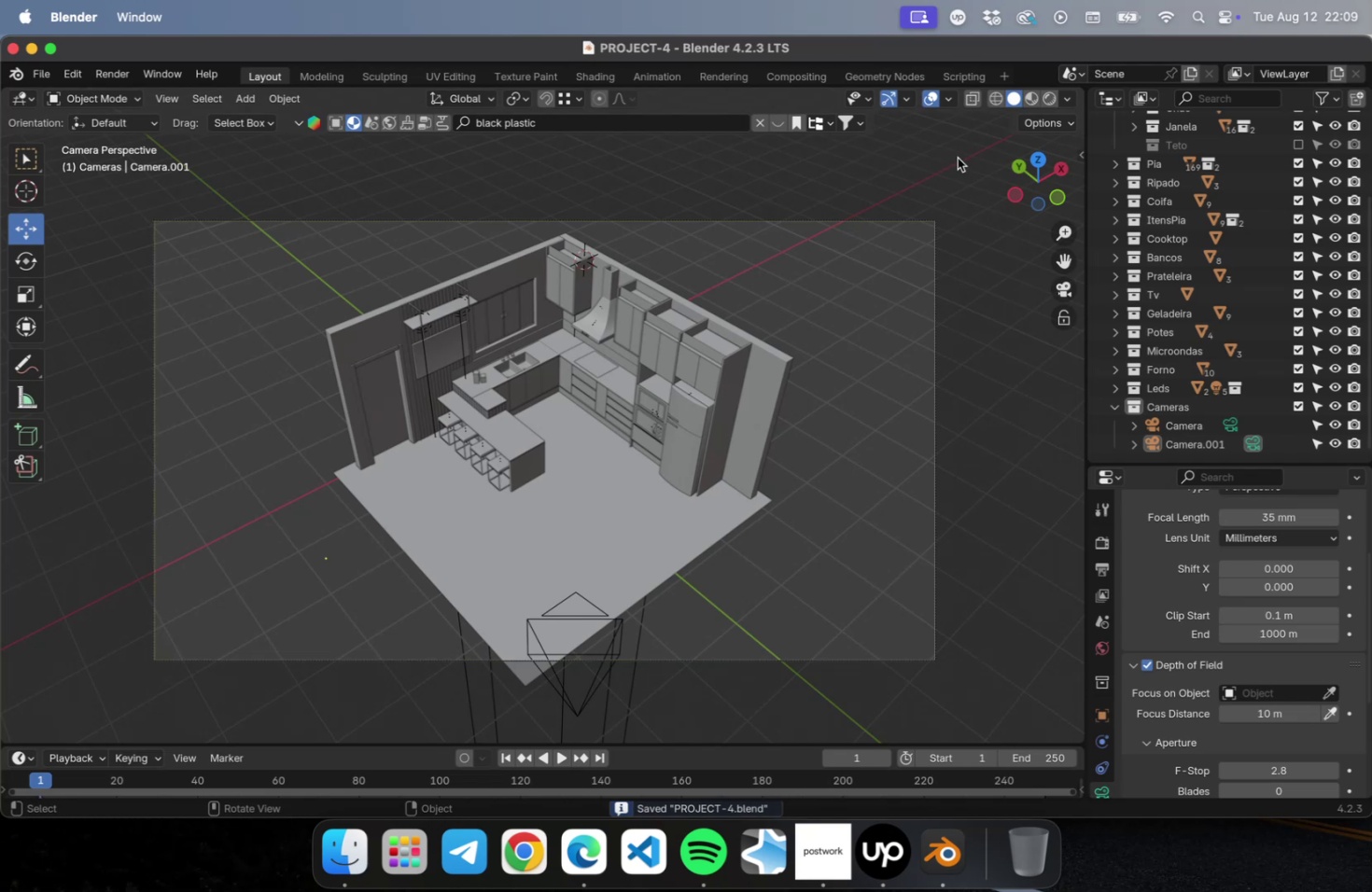 
wait(5.58)
 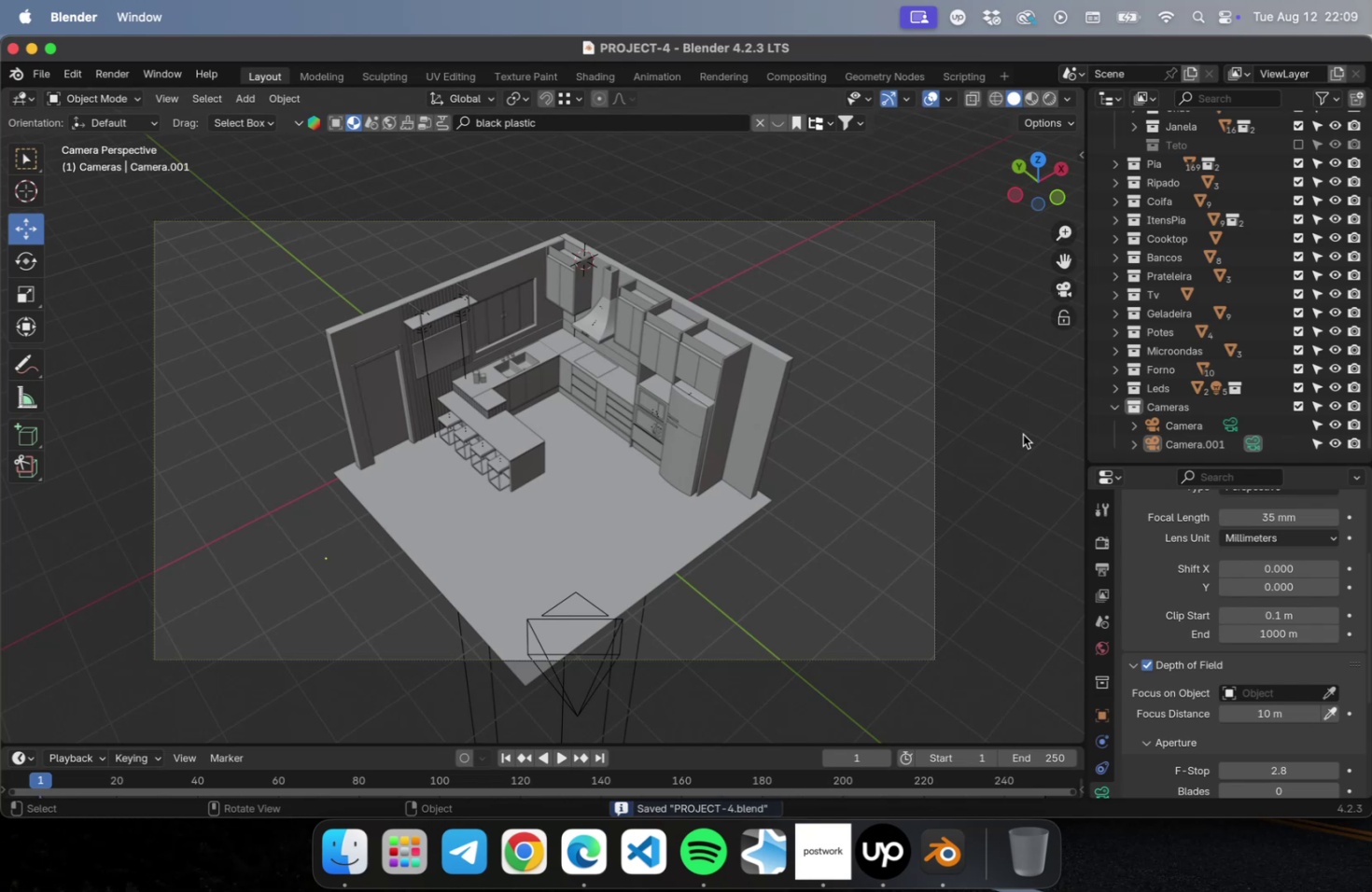 
left_click([1044, 98])
 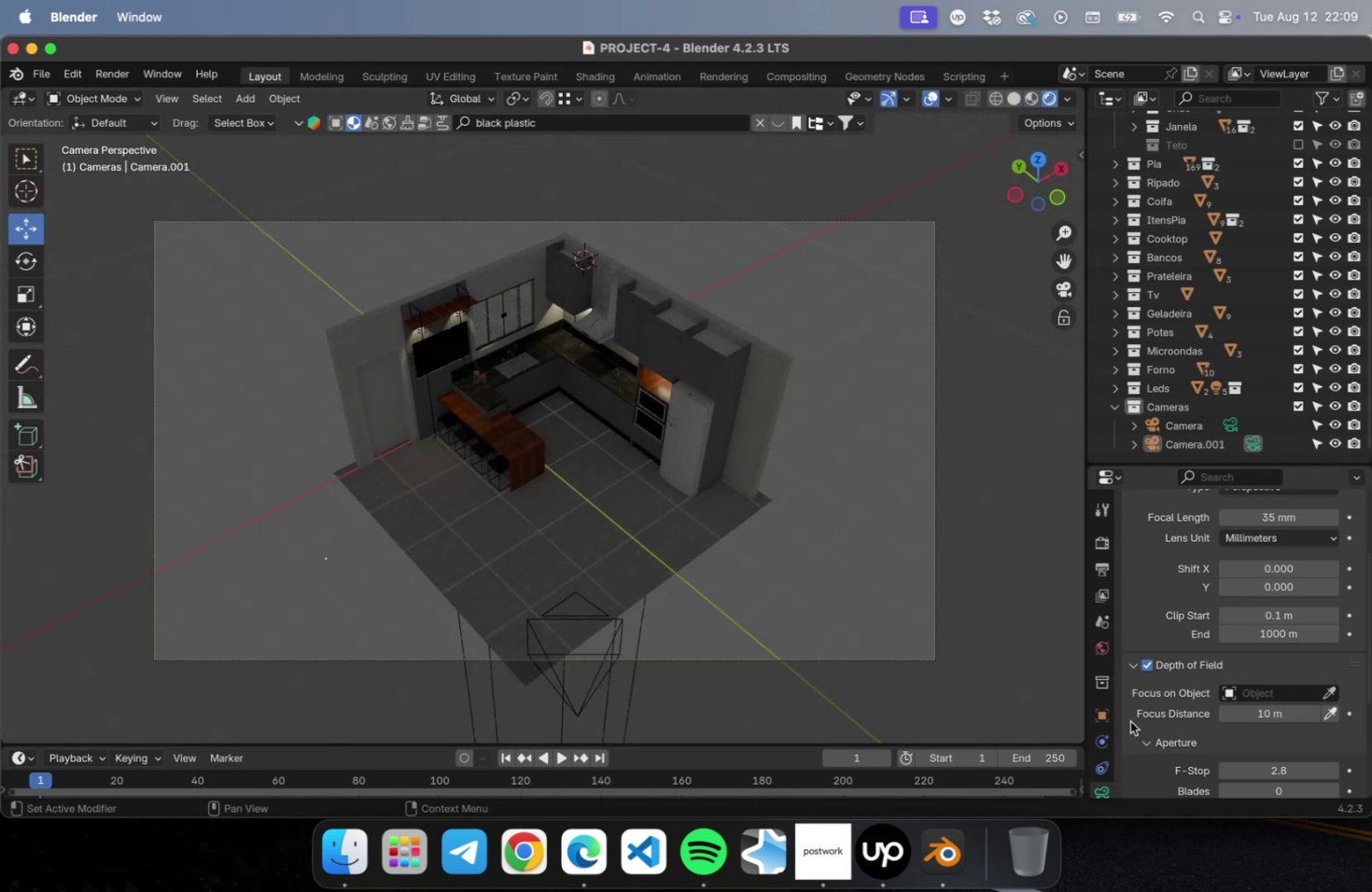 
scroll: coordinate [1122, 734], scroll_direction: down, amount: 29.0
 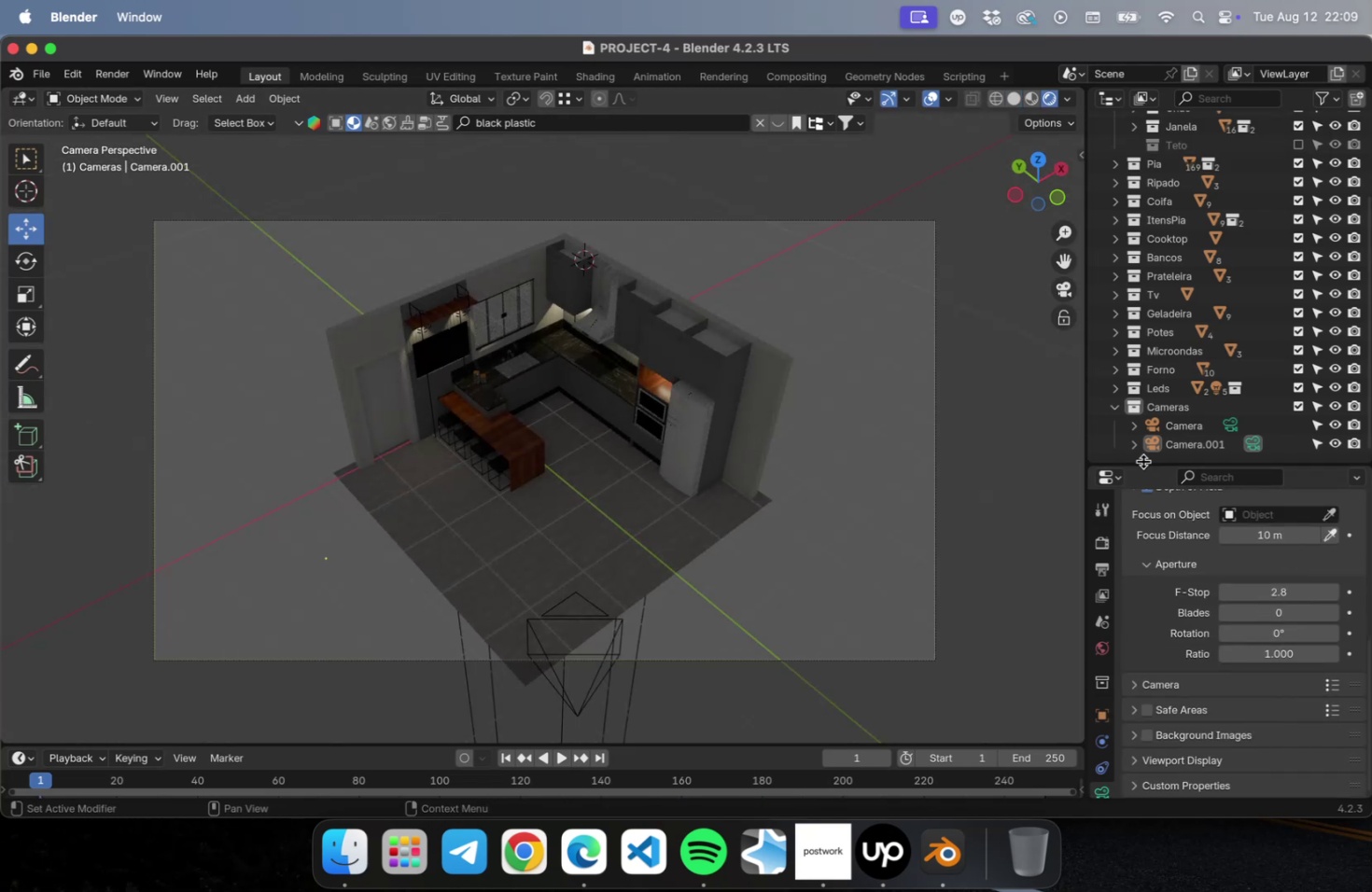 
left_click_drag(start_coordinate=[1142, 461], to_coordinate=[1145, 219])
 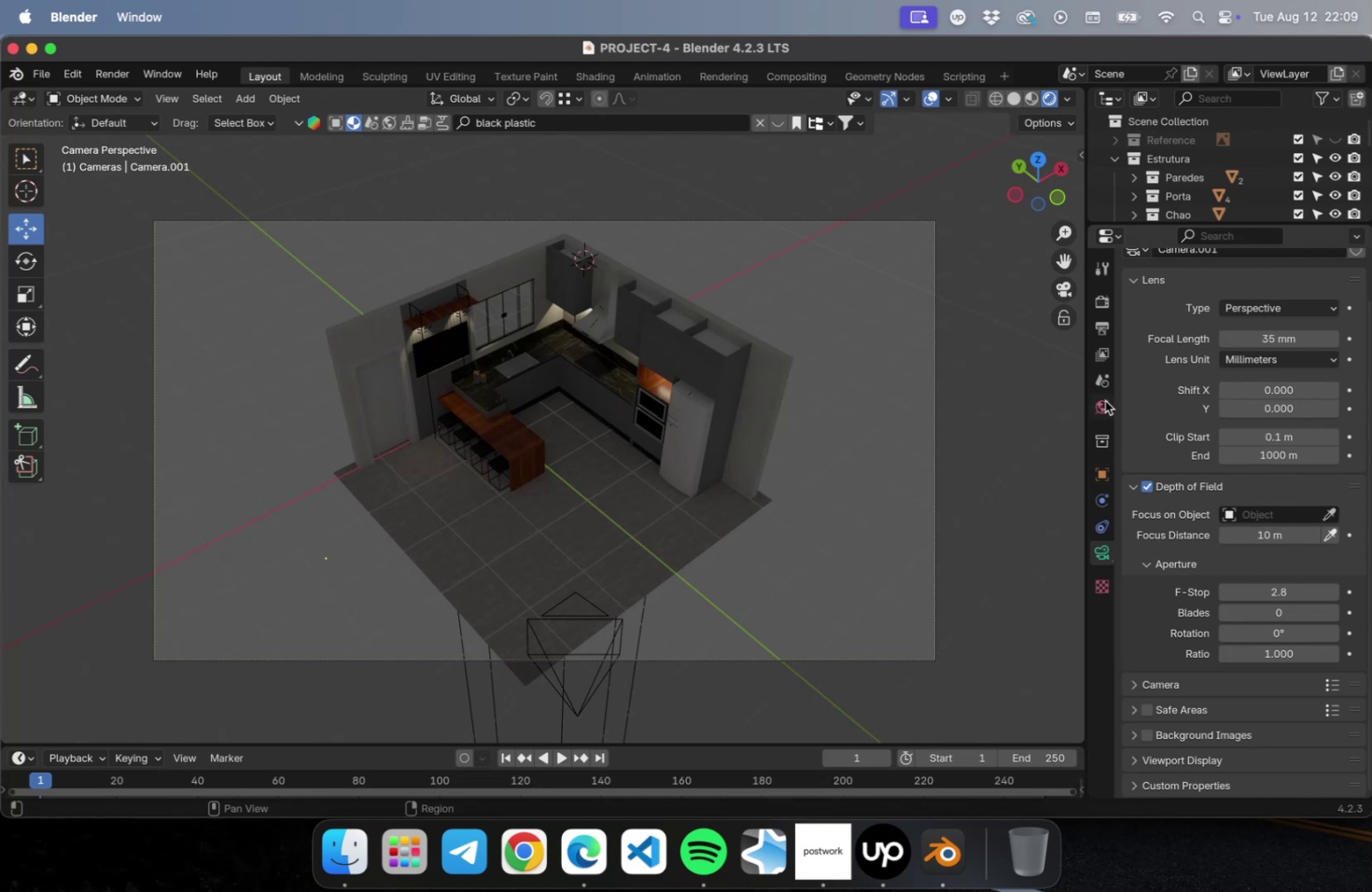 
left_click([1269, 429])
 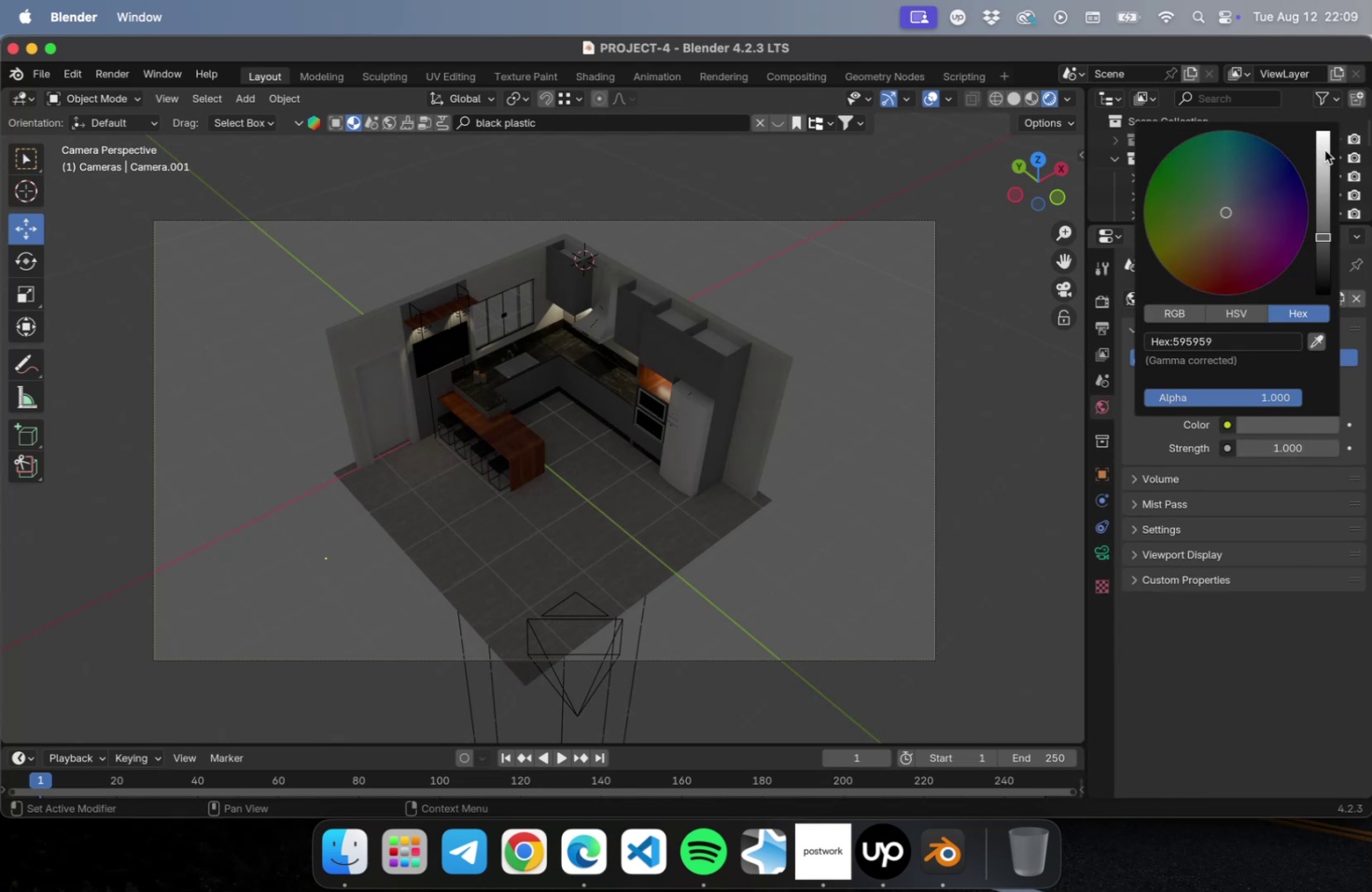 
left_click([1323, 142])
 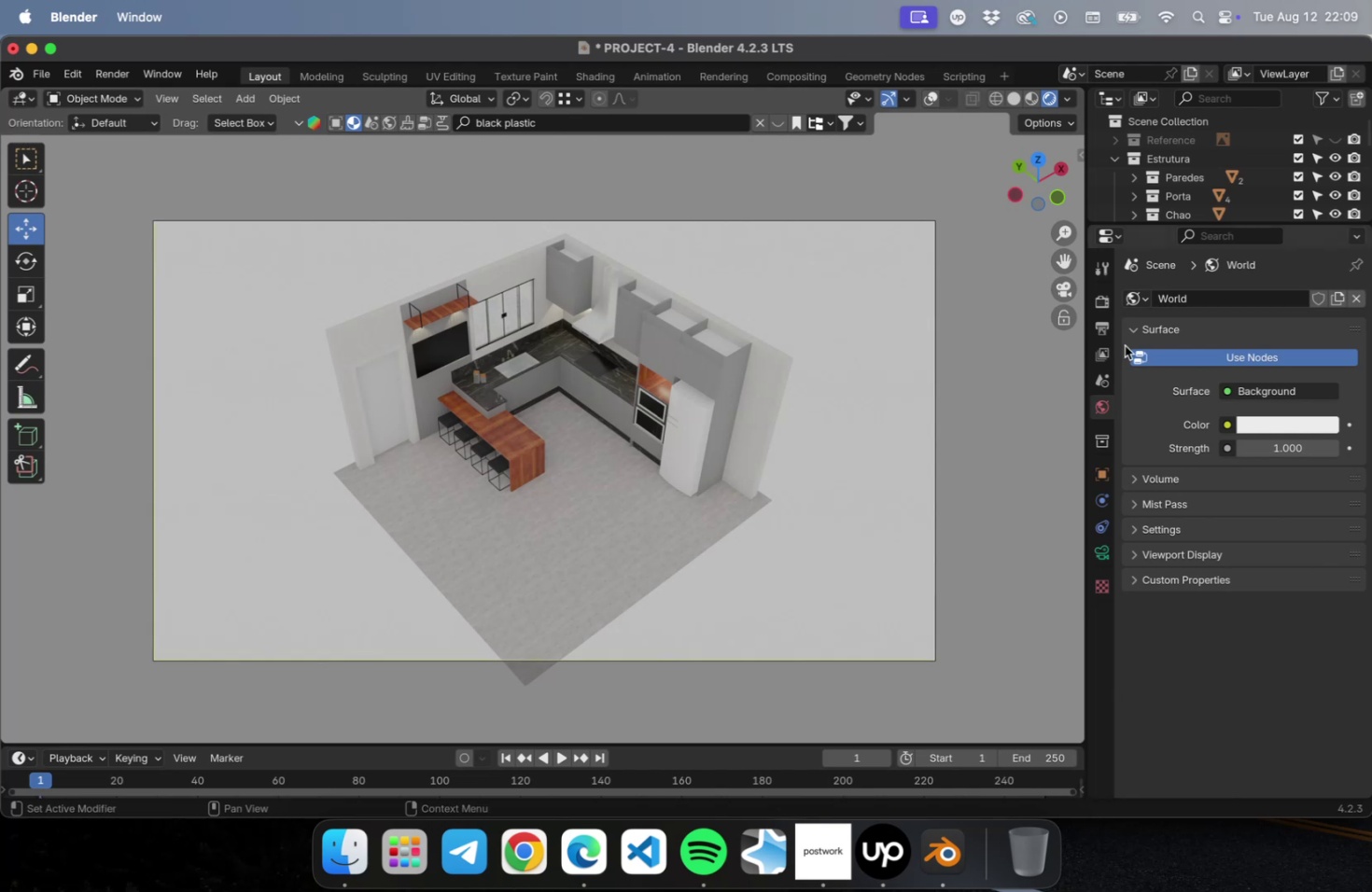 
wait(7.96)
 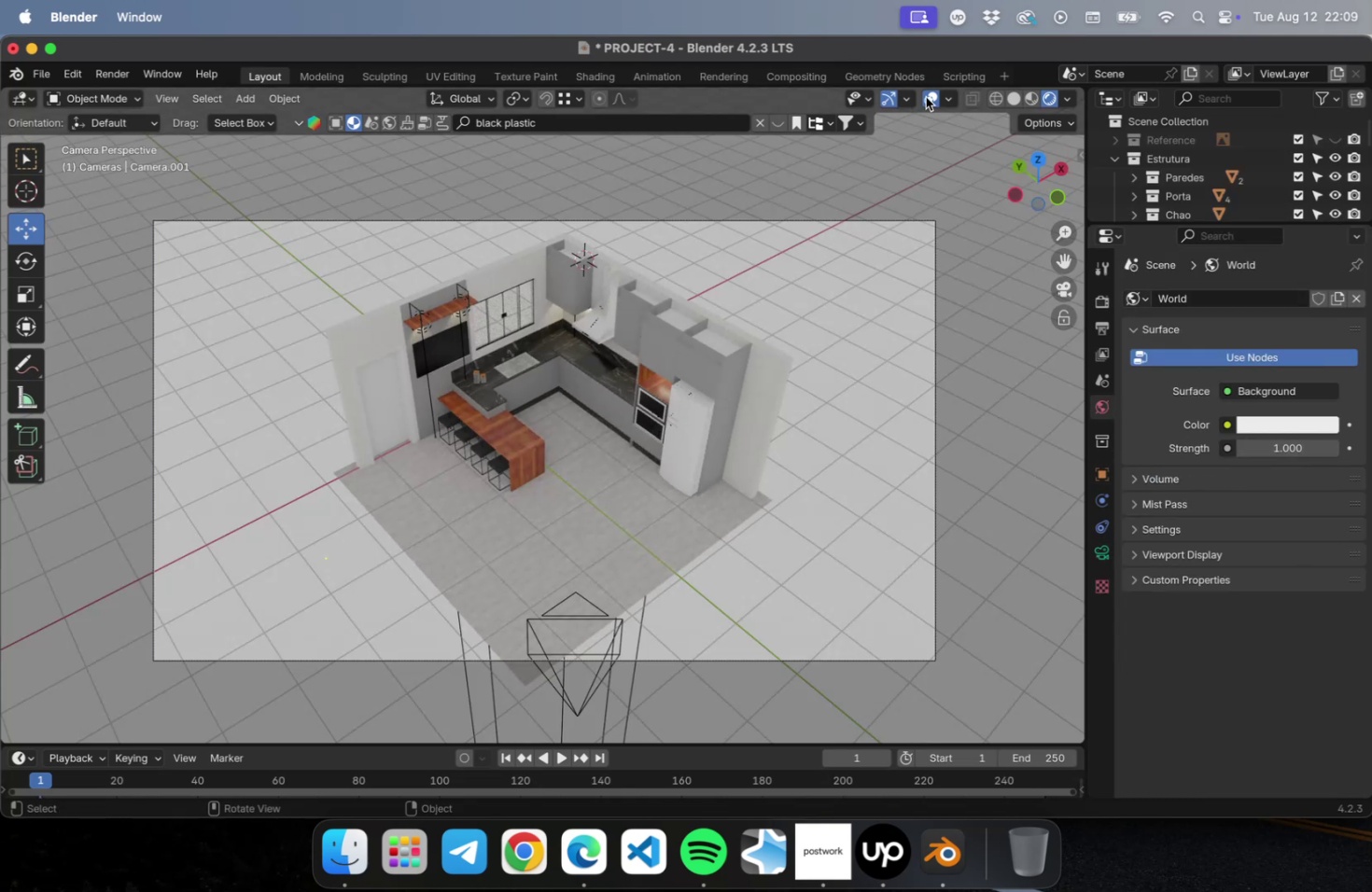 
left_click([1274, 423])
 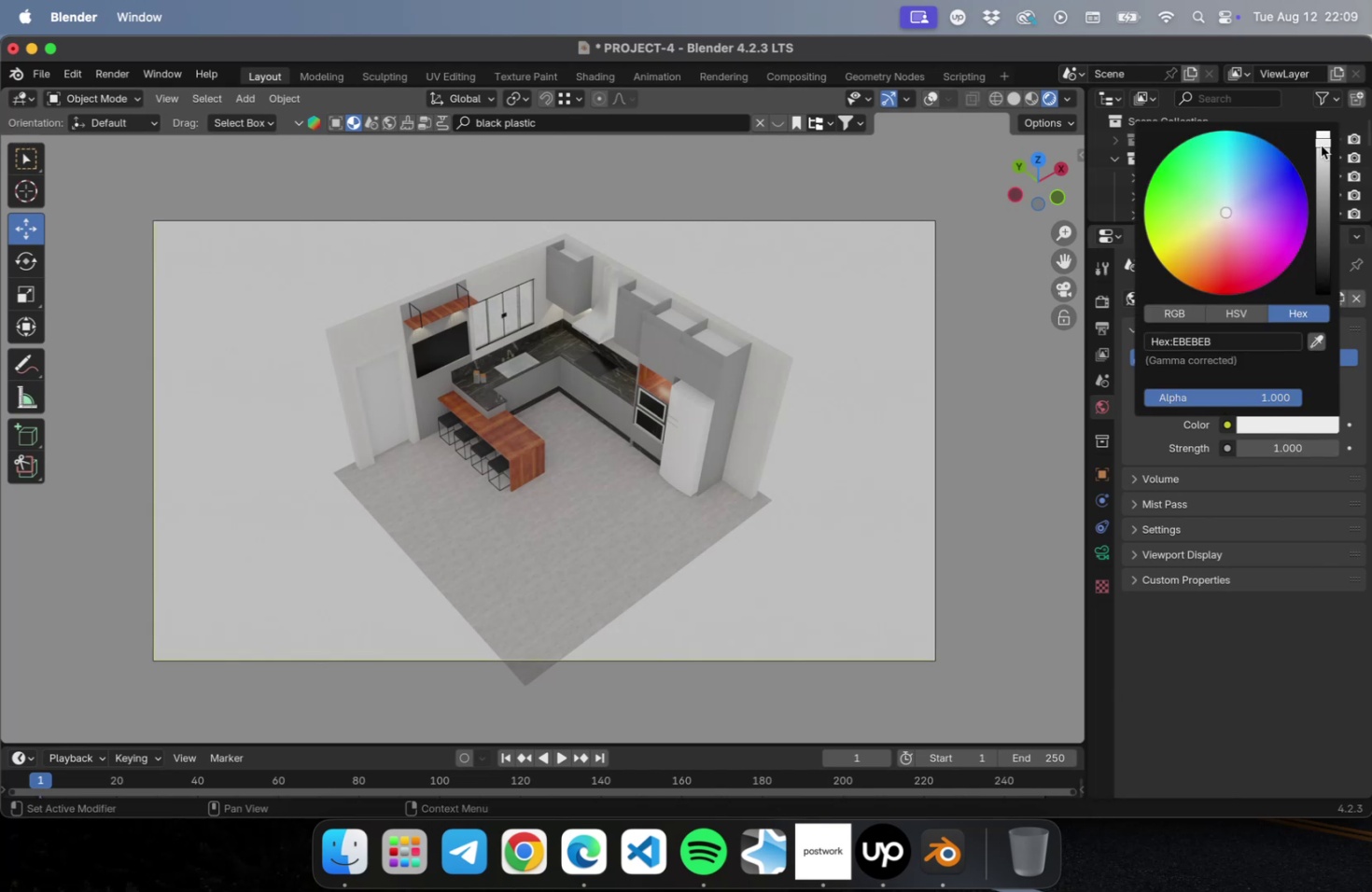 
left_click([1323, 153])
 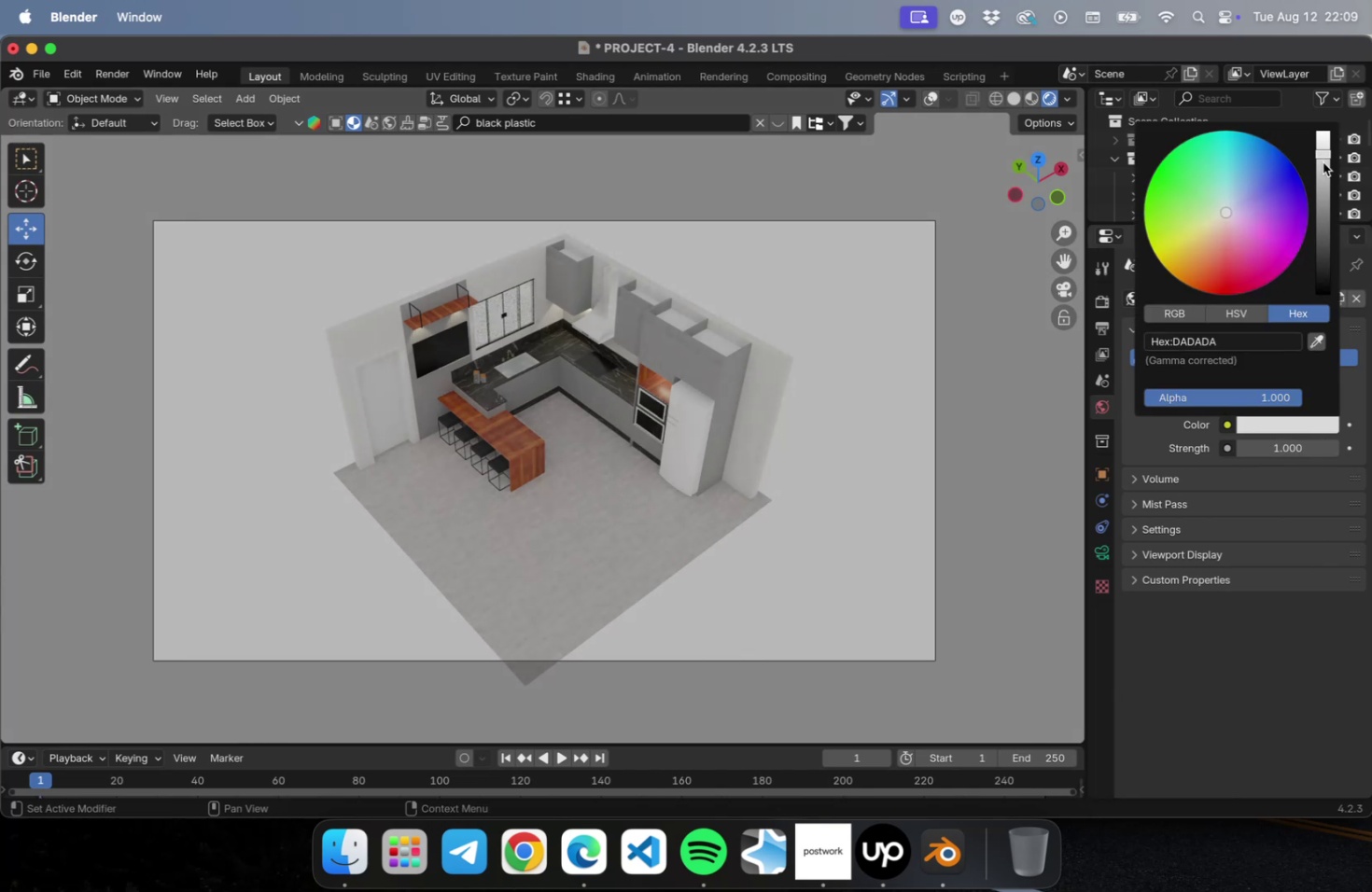 
left_click([1322, 162])
 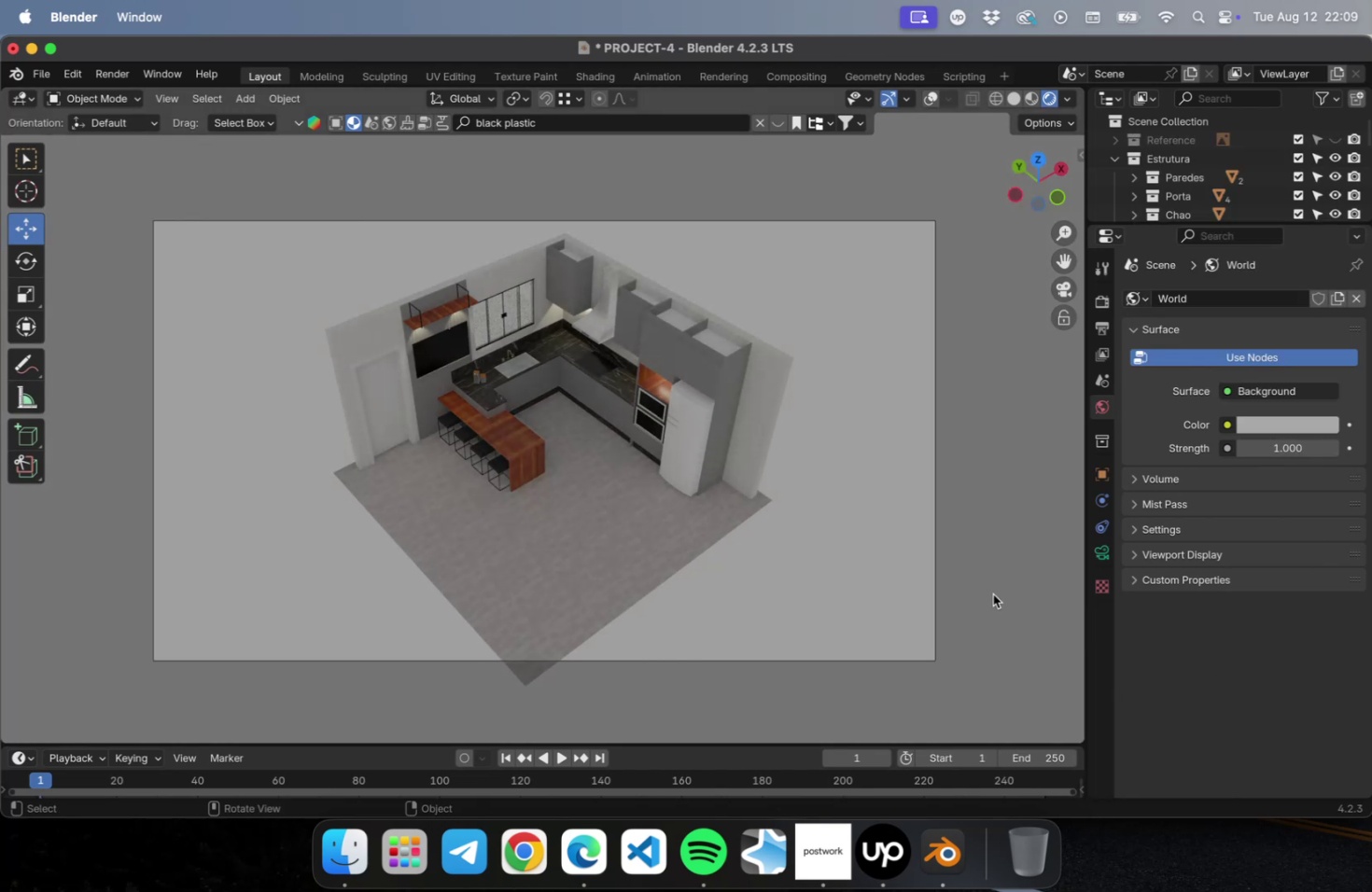 
left_click([992, 593])
 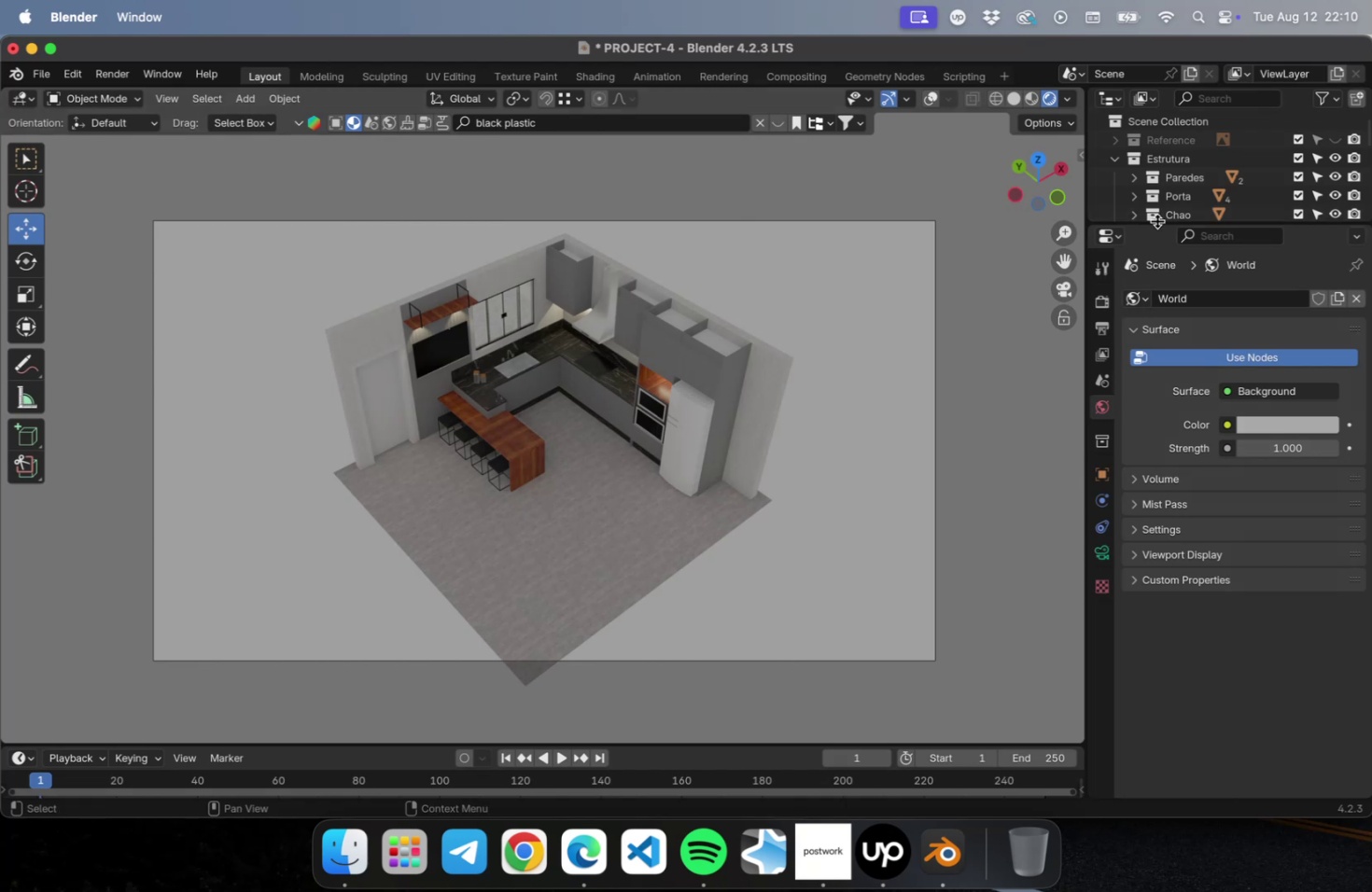 
left_click_drag(start_coordinate=[1156, 220], to_coordinate=[1144, 510])
 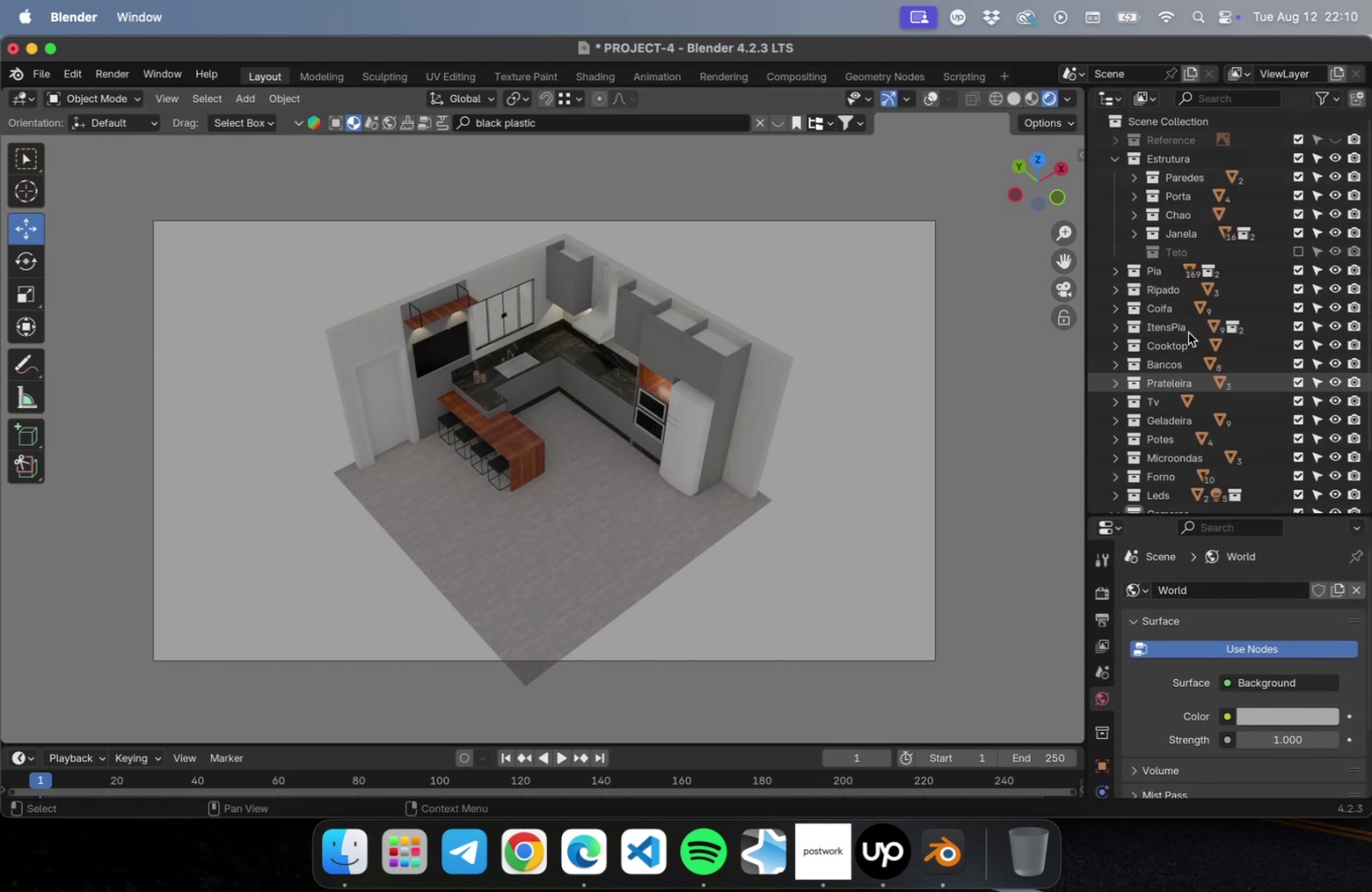 
scroll: coordinate [1177, 201], scroll_direction: up, amount: 1.0
 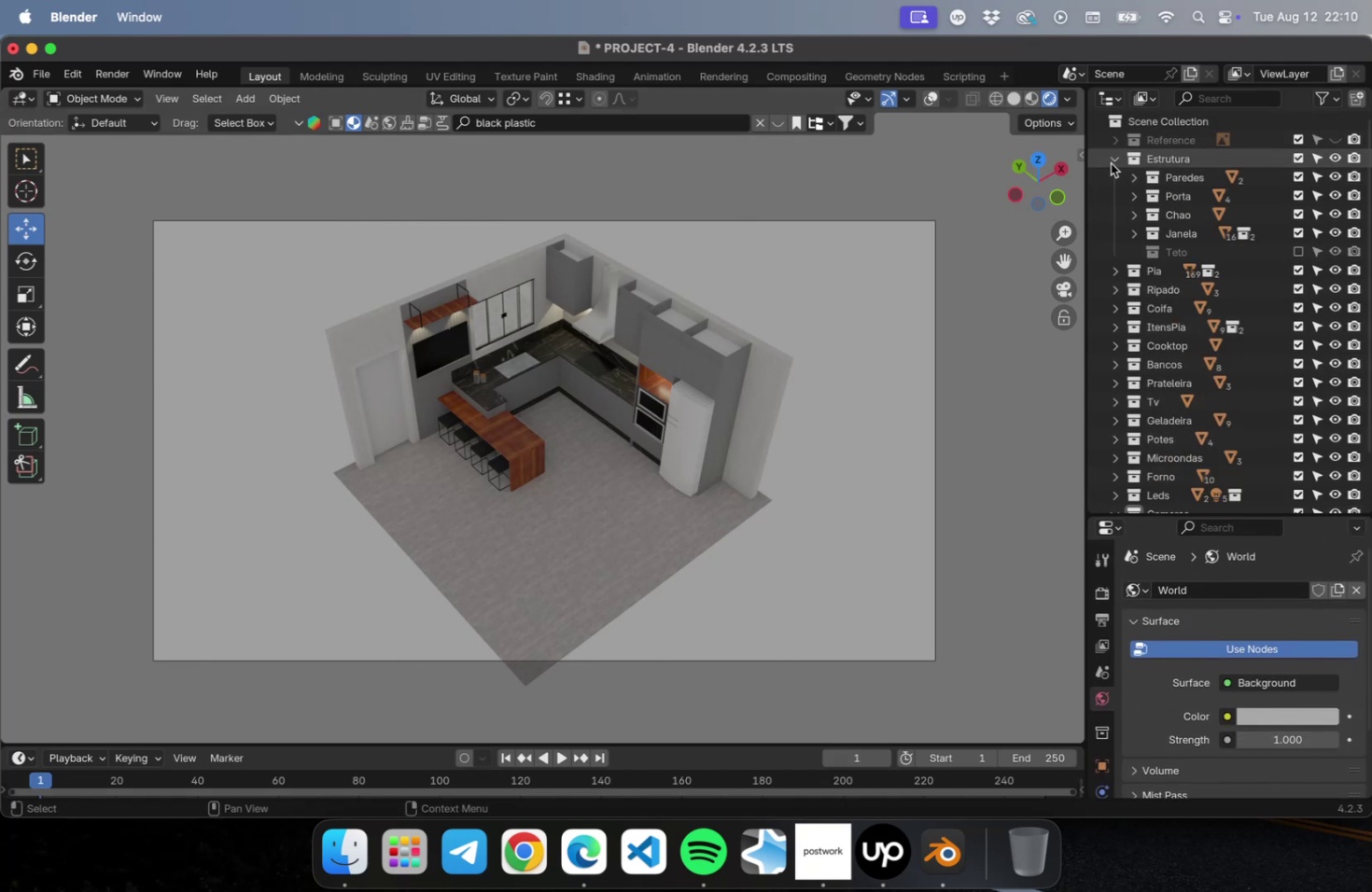 
left_click([1109, 161])
 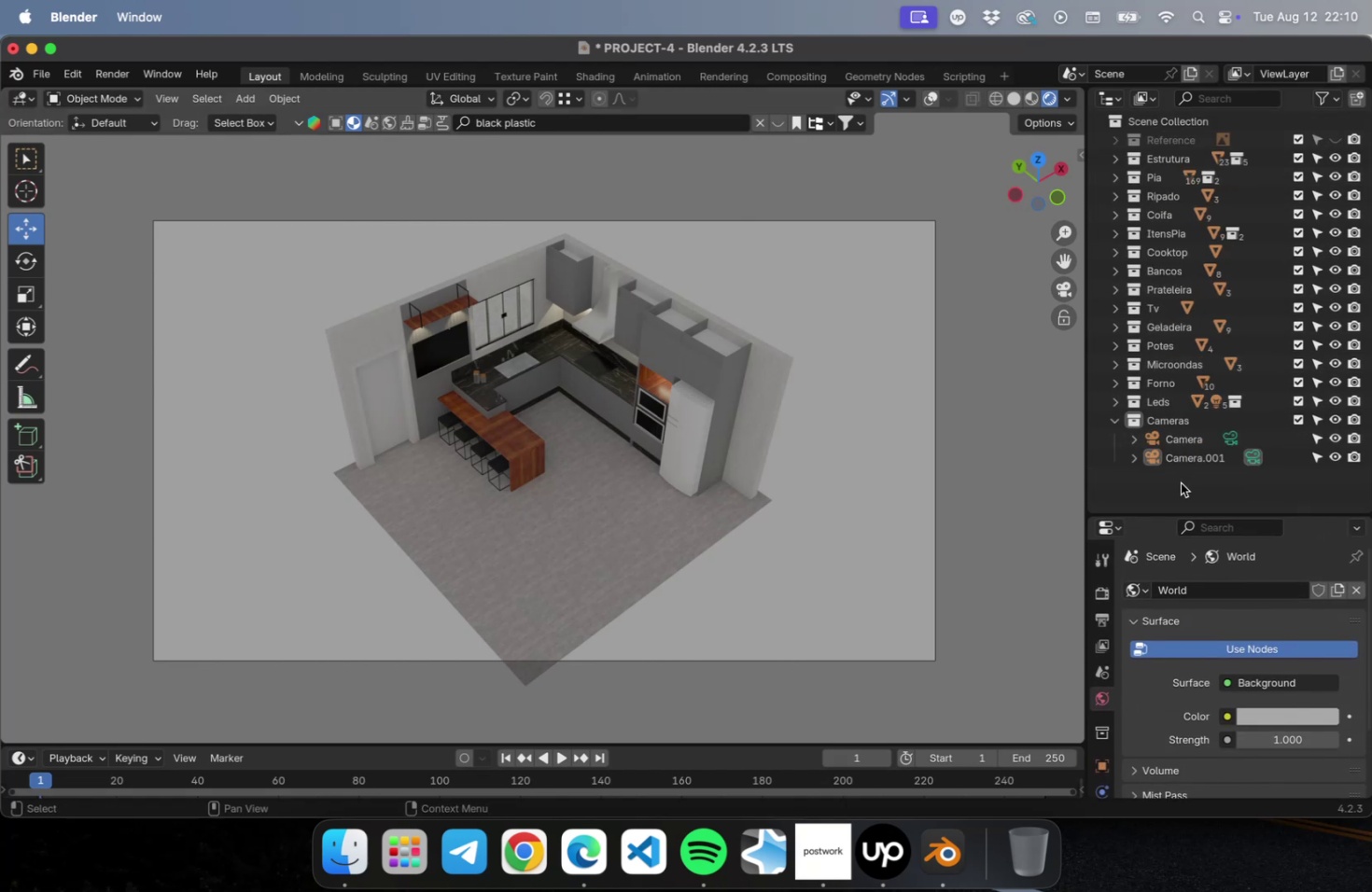 
left_click([1180, 482])
 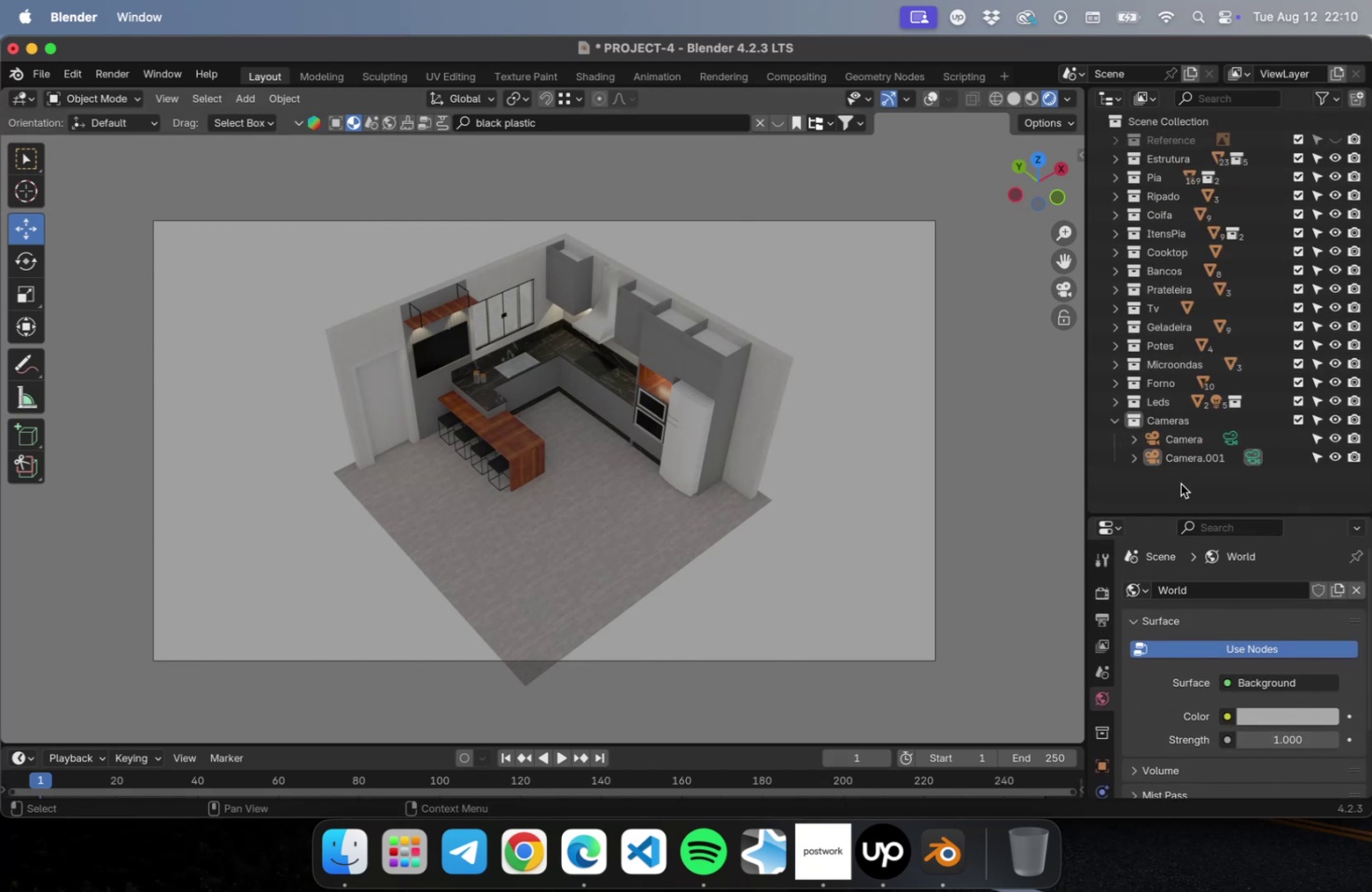 
right_click([1180, 483])
 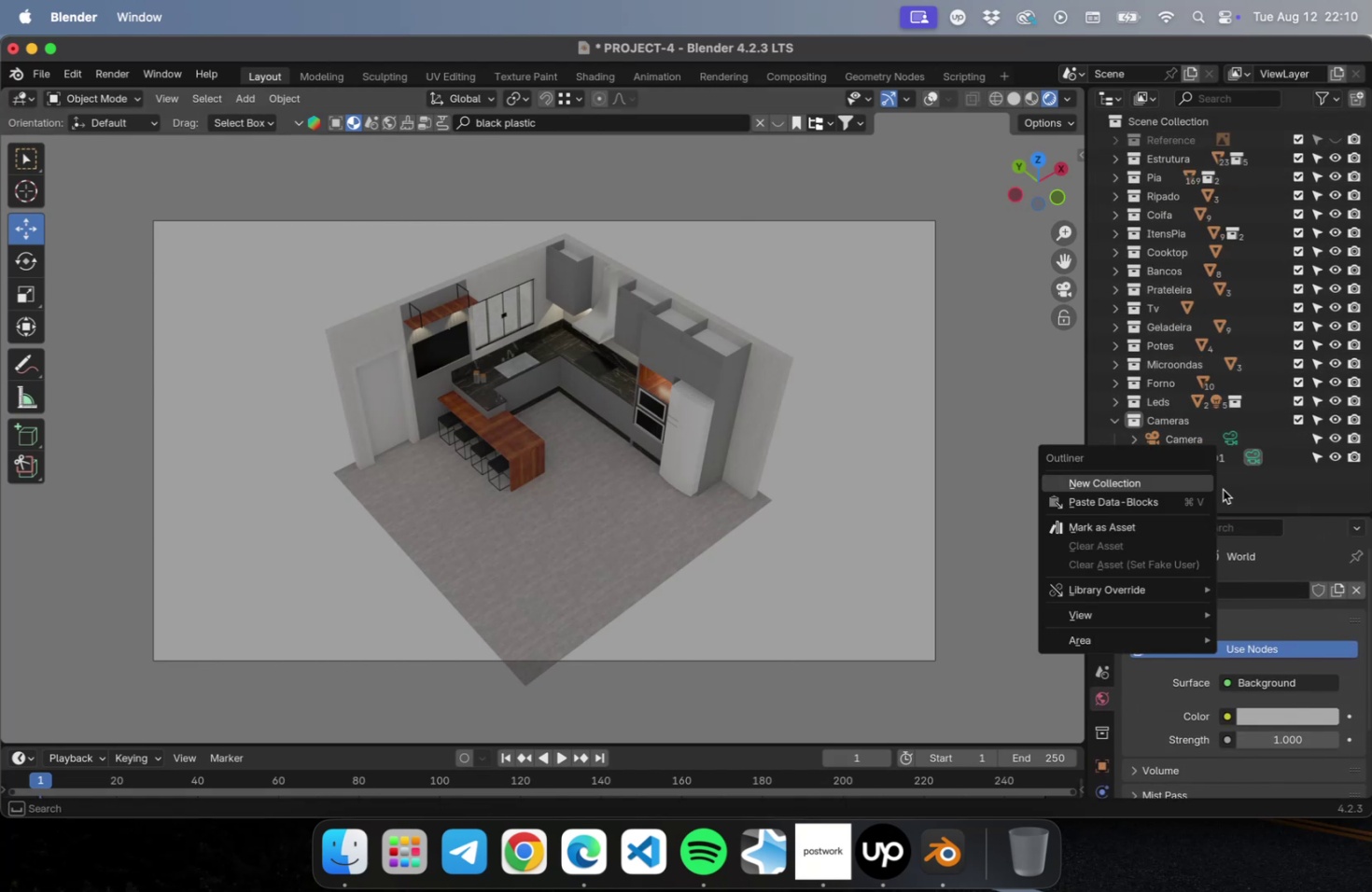 
left_click([1225, 489])
 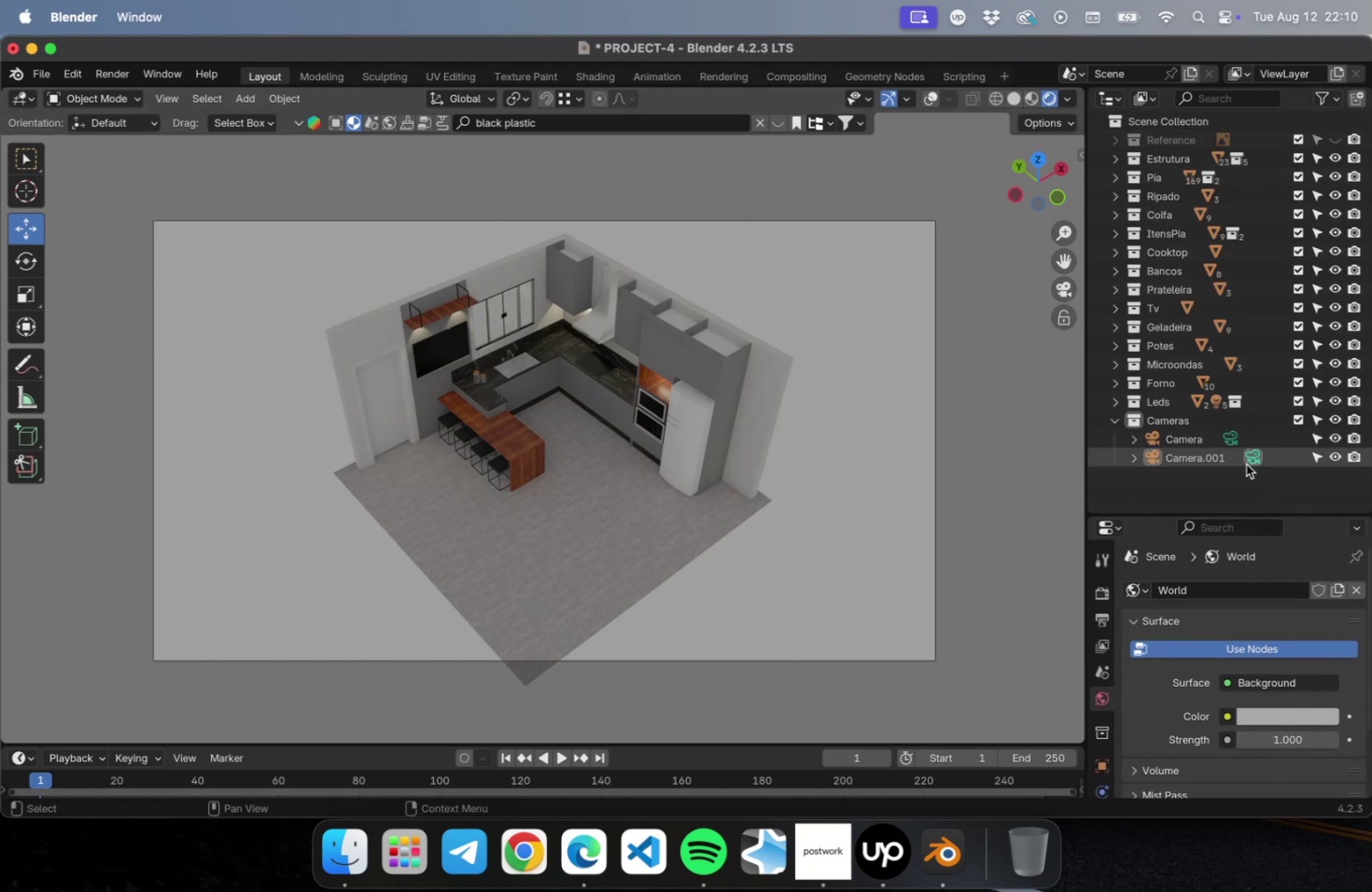 
left_click([1241, 481])
 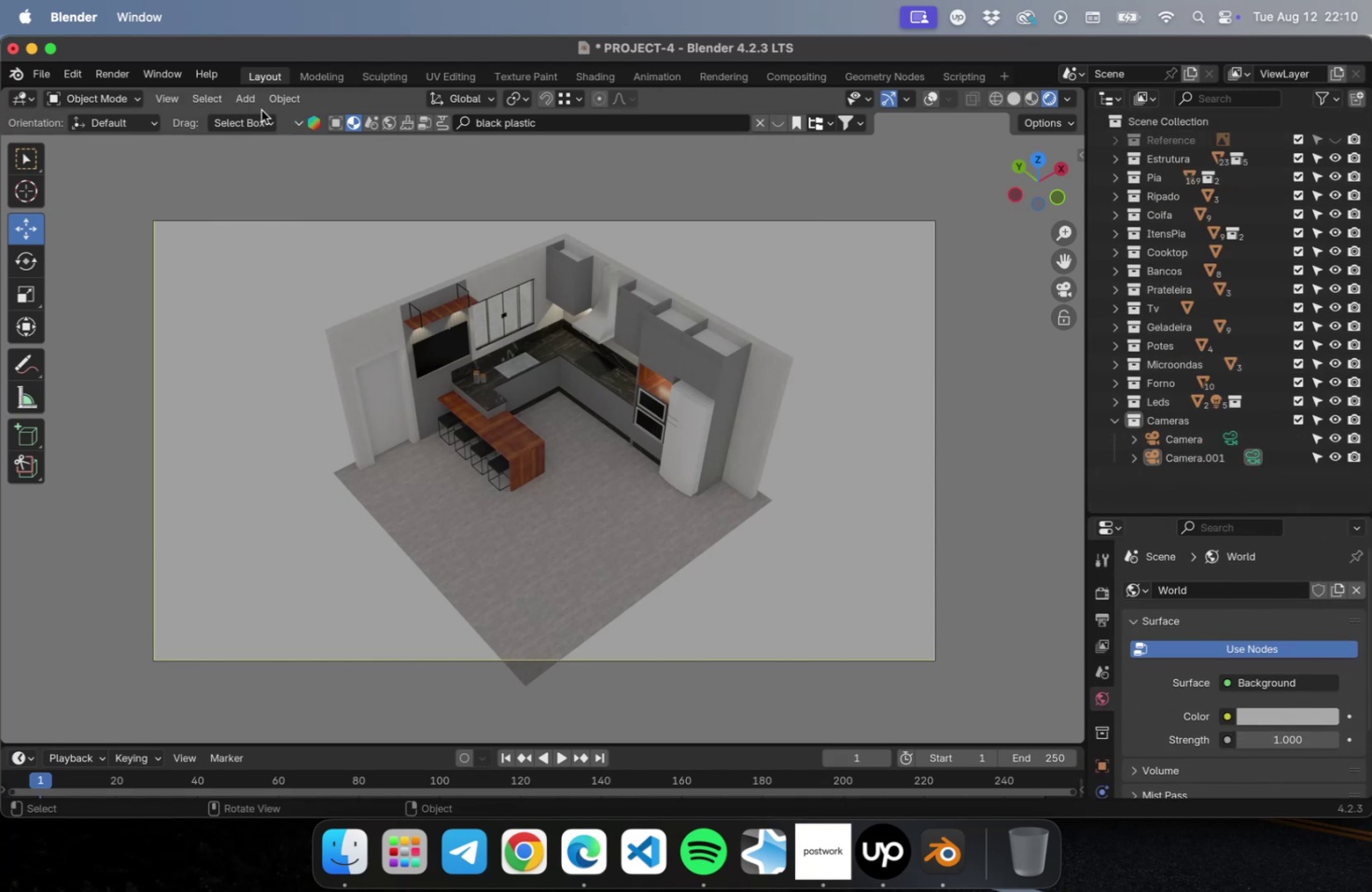 
left_click([245, 104])
 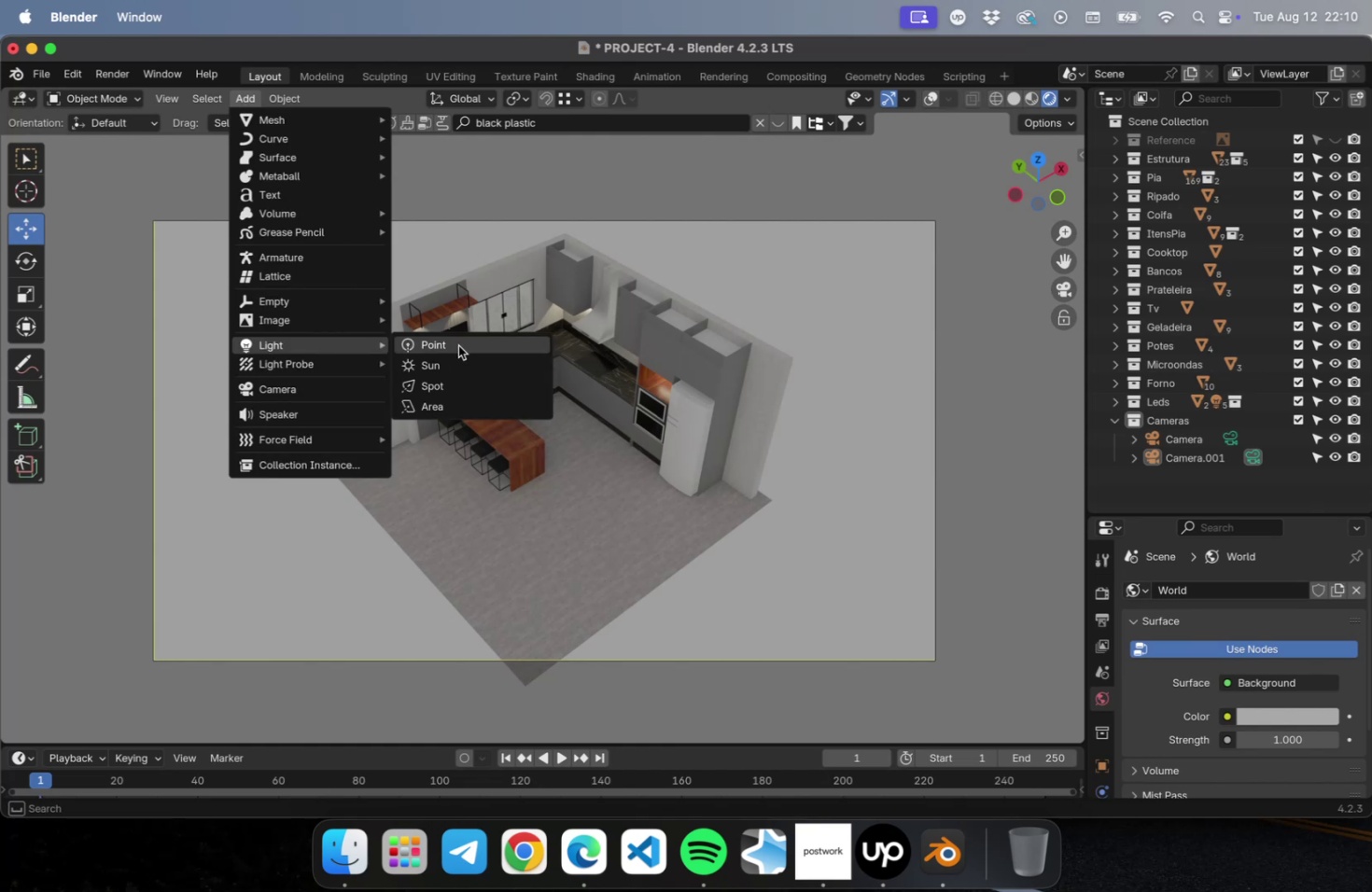 
left_click([463, 403])
 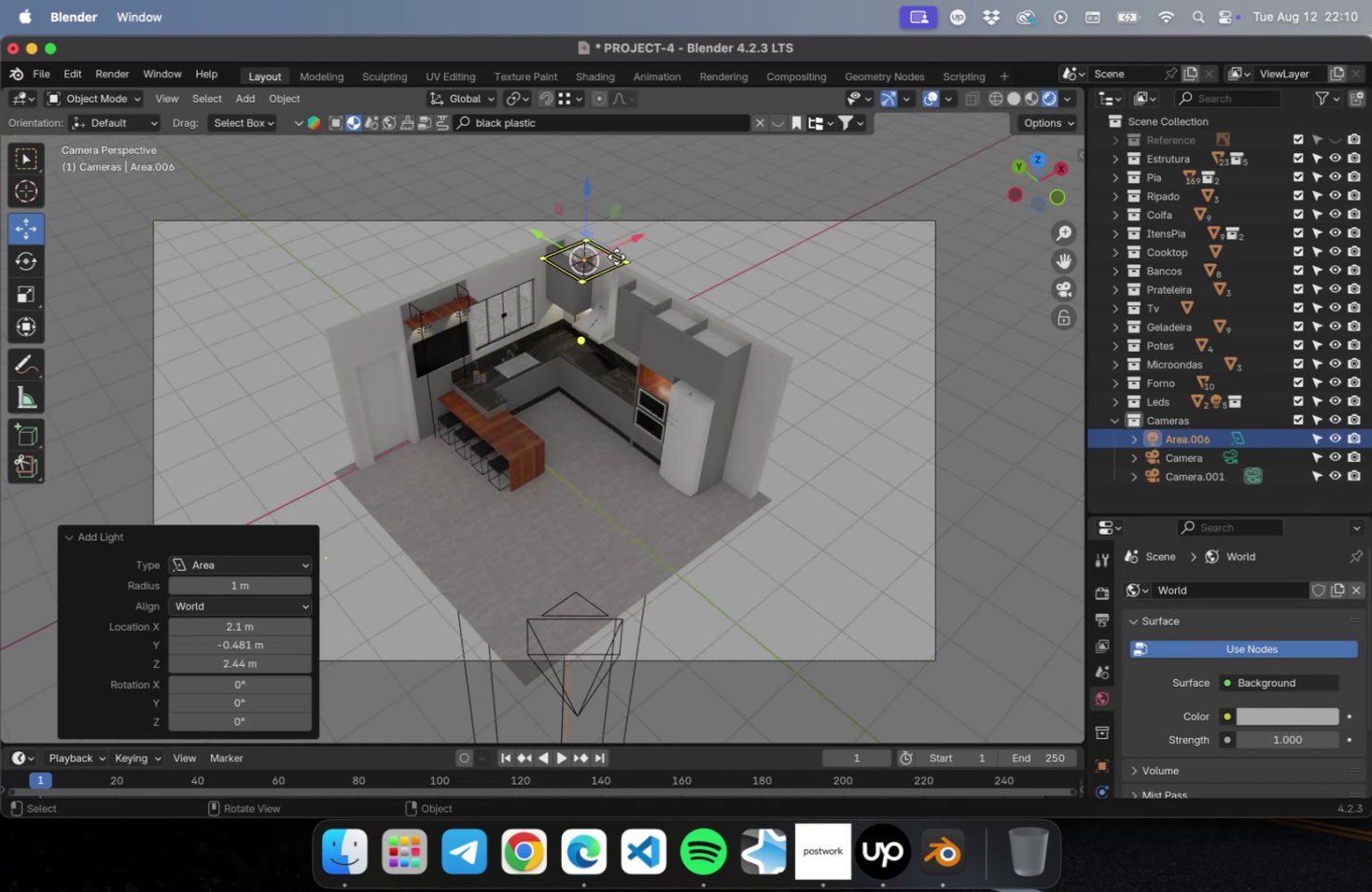 
wait(5.87)
 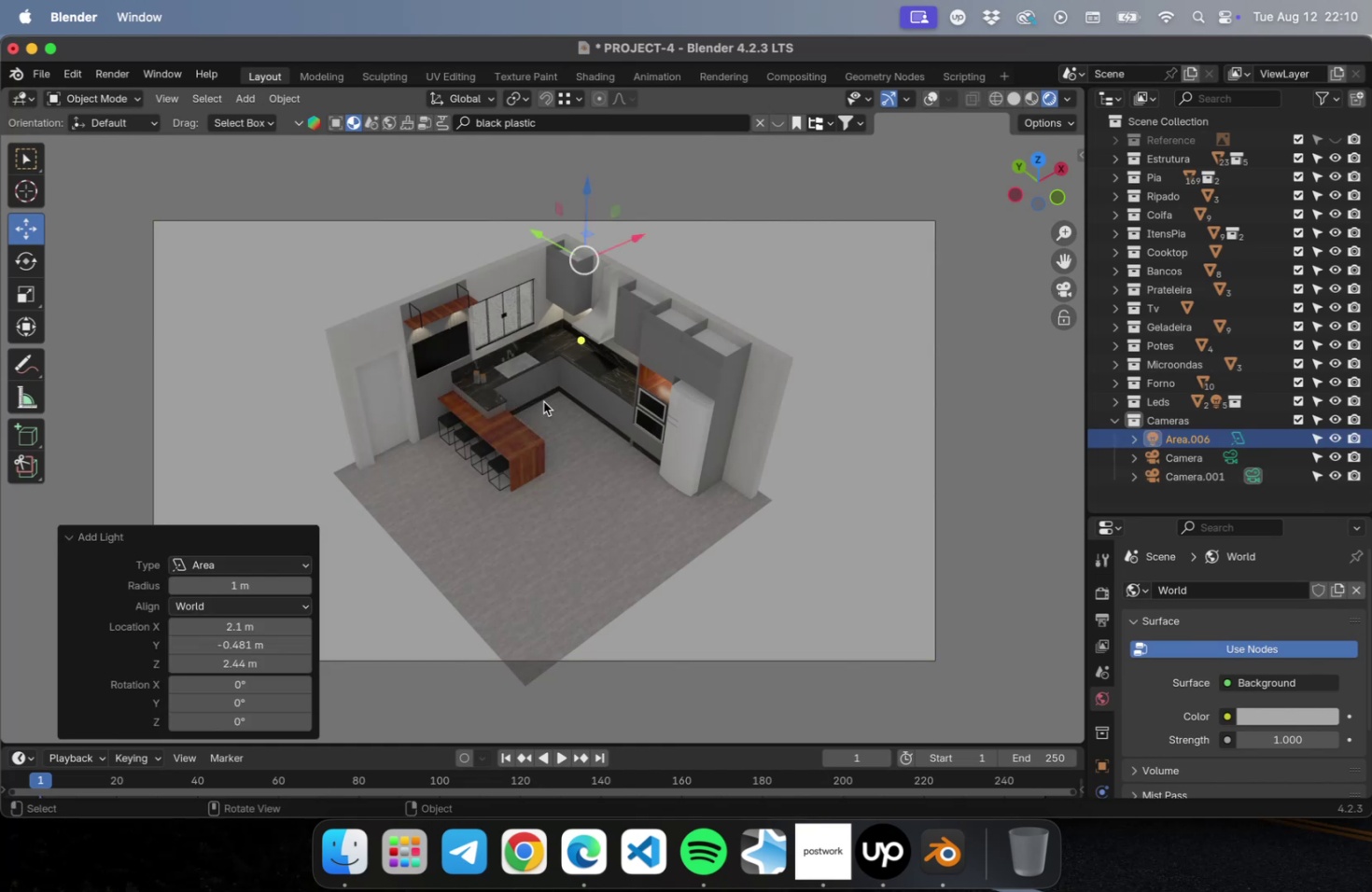 
left_click_drag(start_coordinate=[595, 232], to_coordinate=[571, 373])
 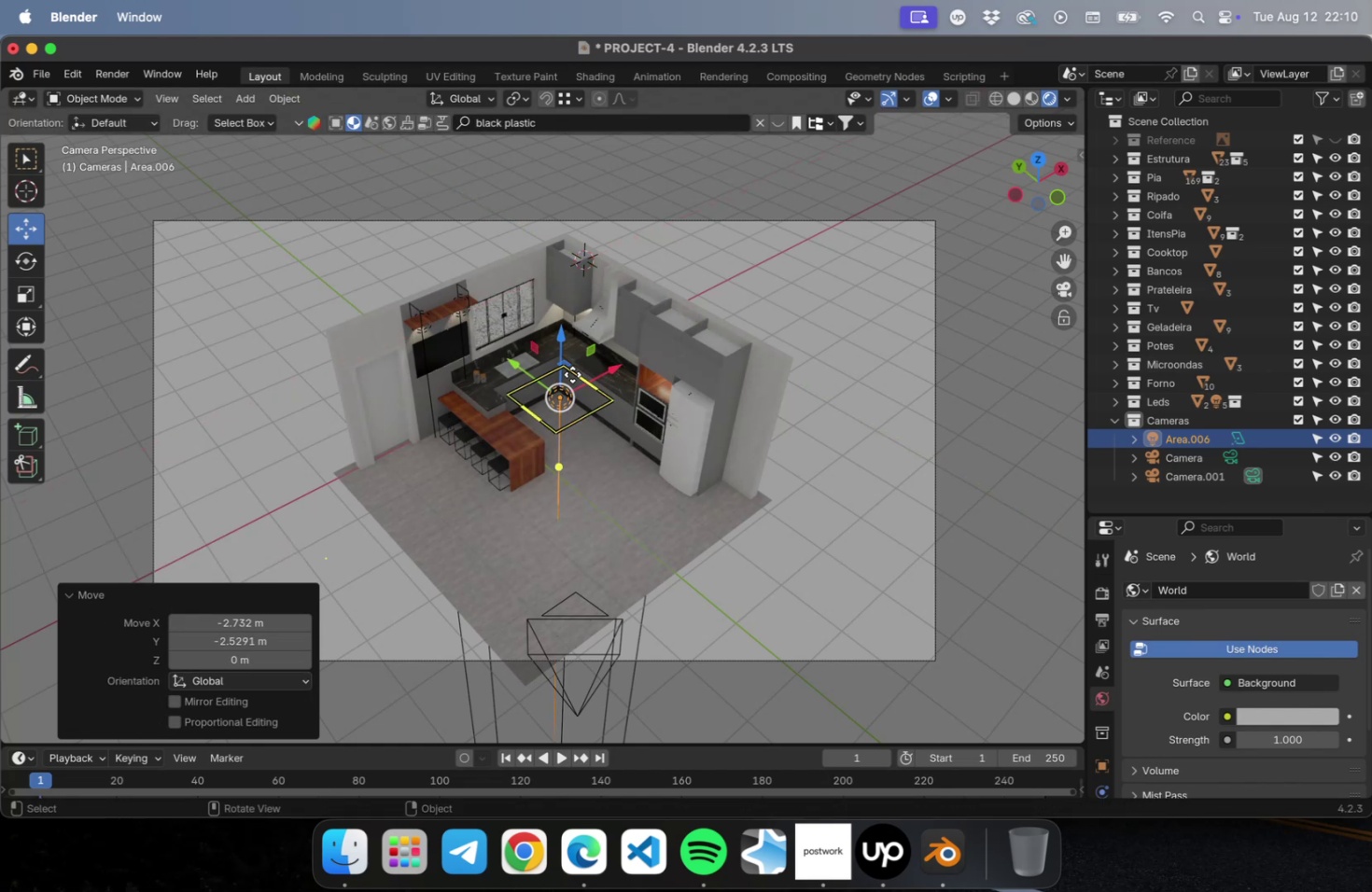 
key(S)
 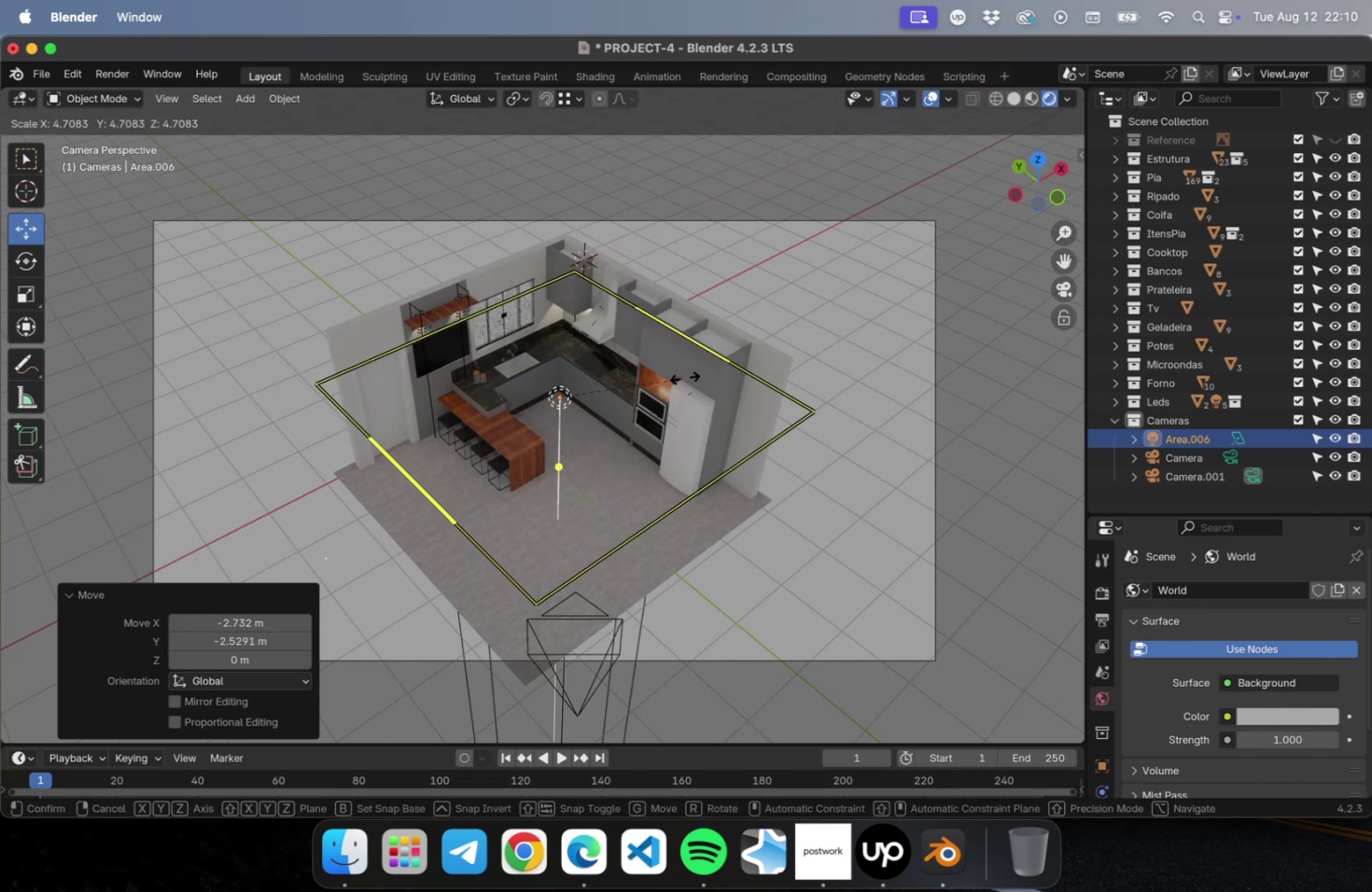 
left_click([683, 377])
 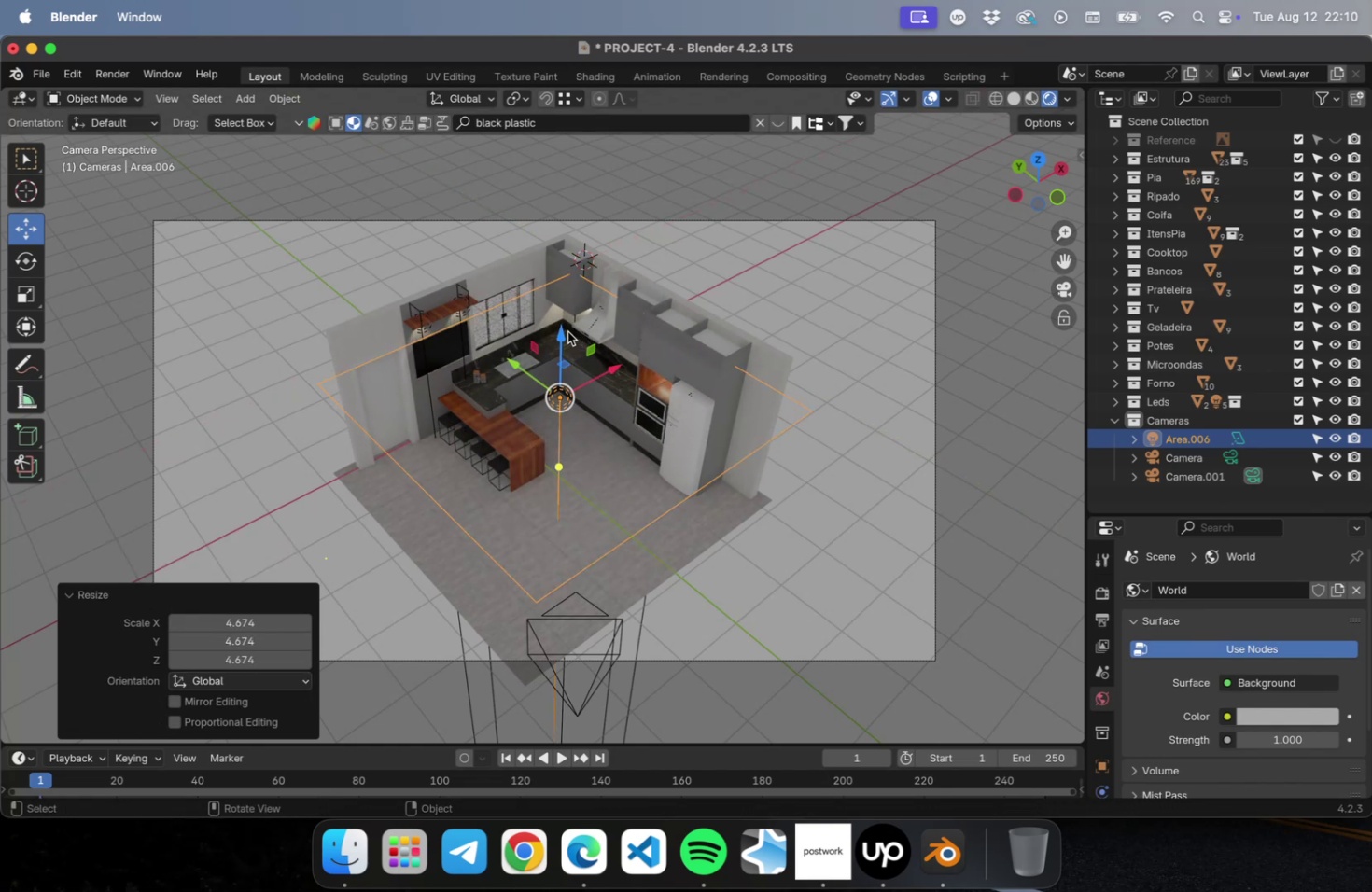 
left_click_drag(start_coordinate=[557, 329], to_coordinate=[560, 103])
 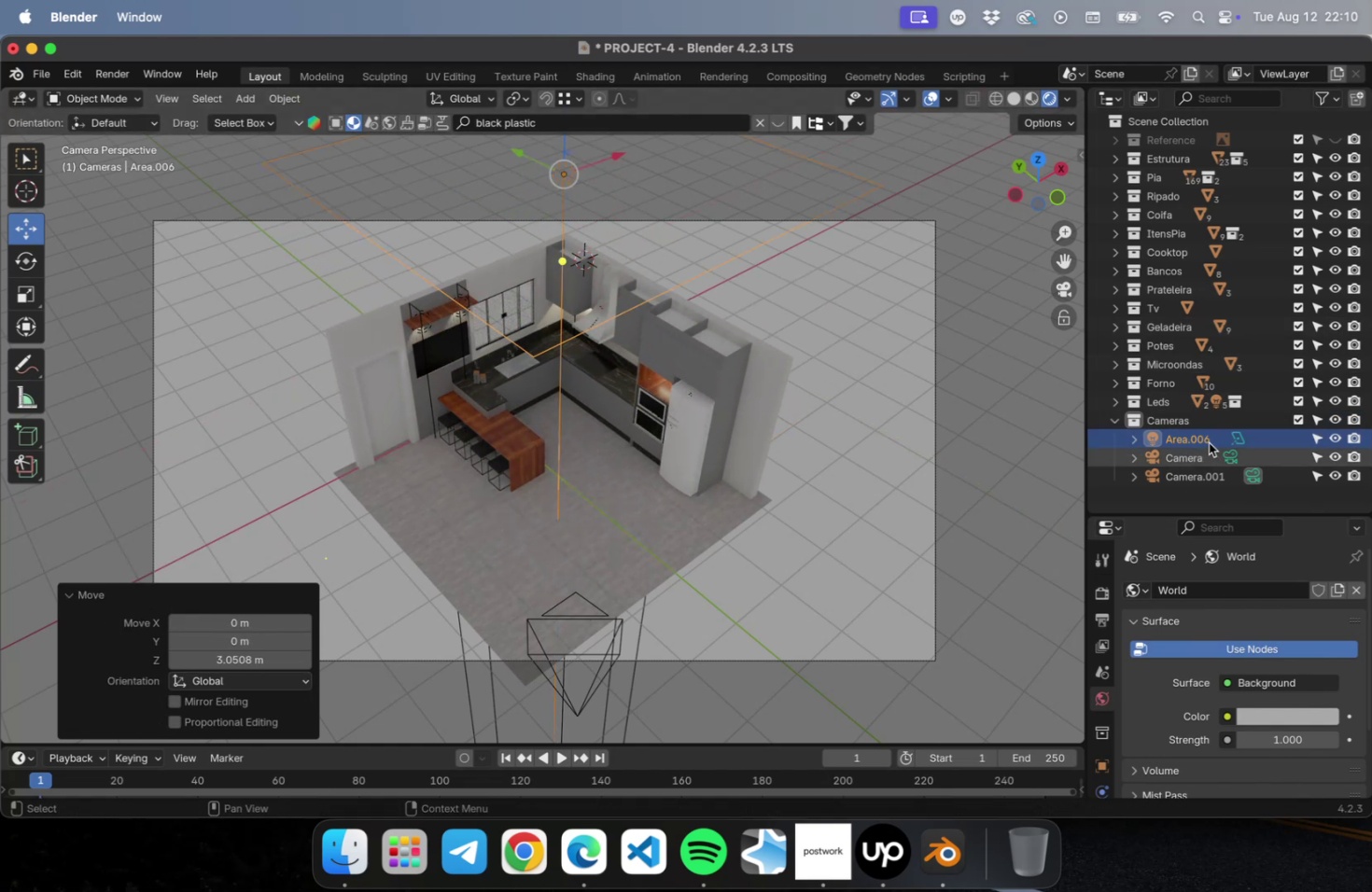 
scroll: coordinate [1120, 740], scroll_direction: down, amount: 16.0
 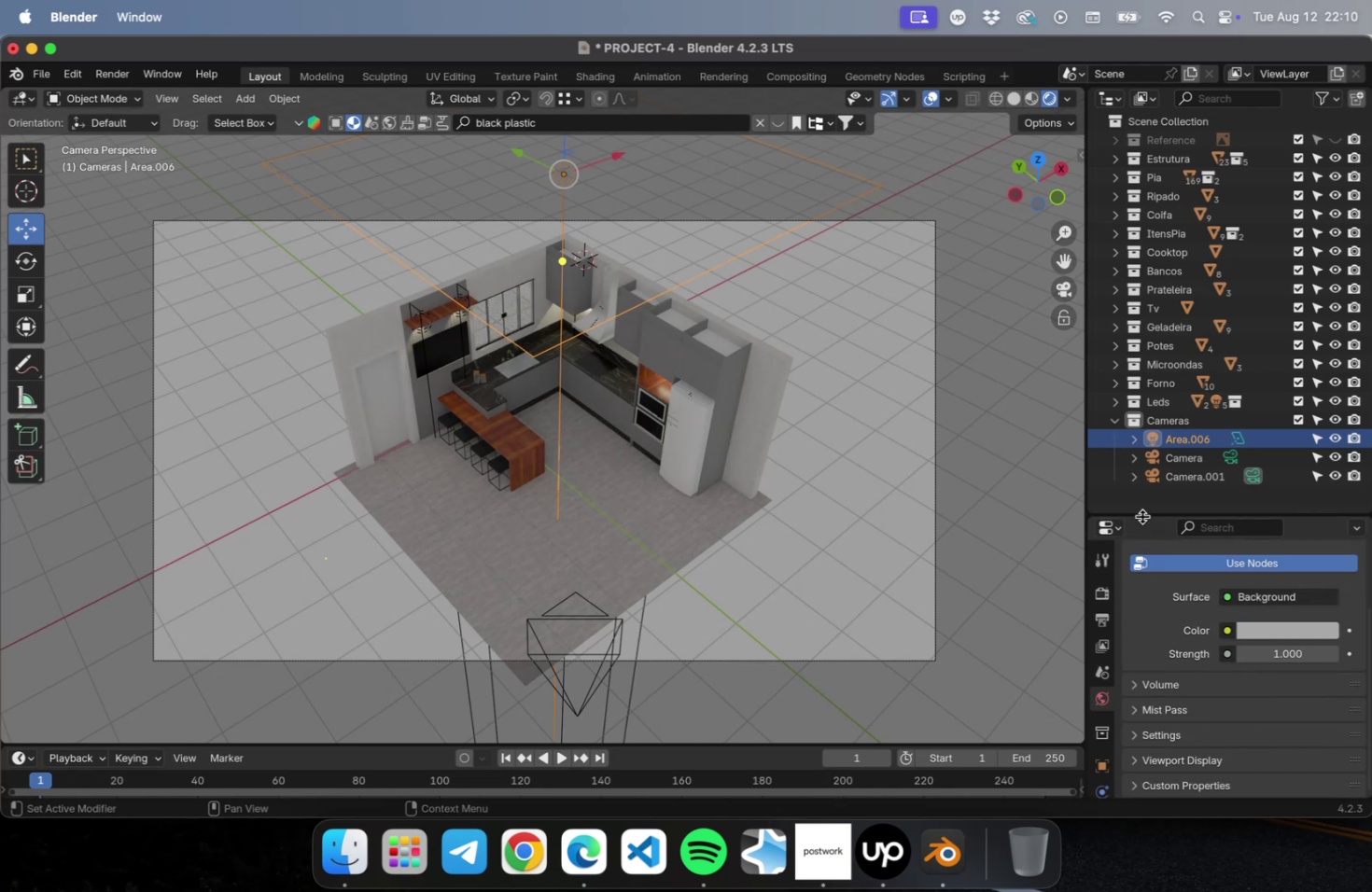 
left_click_drag(start_coordinate=[1141, 514], to_coordinate=[1155, 279])
 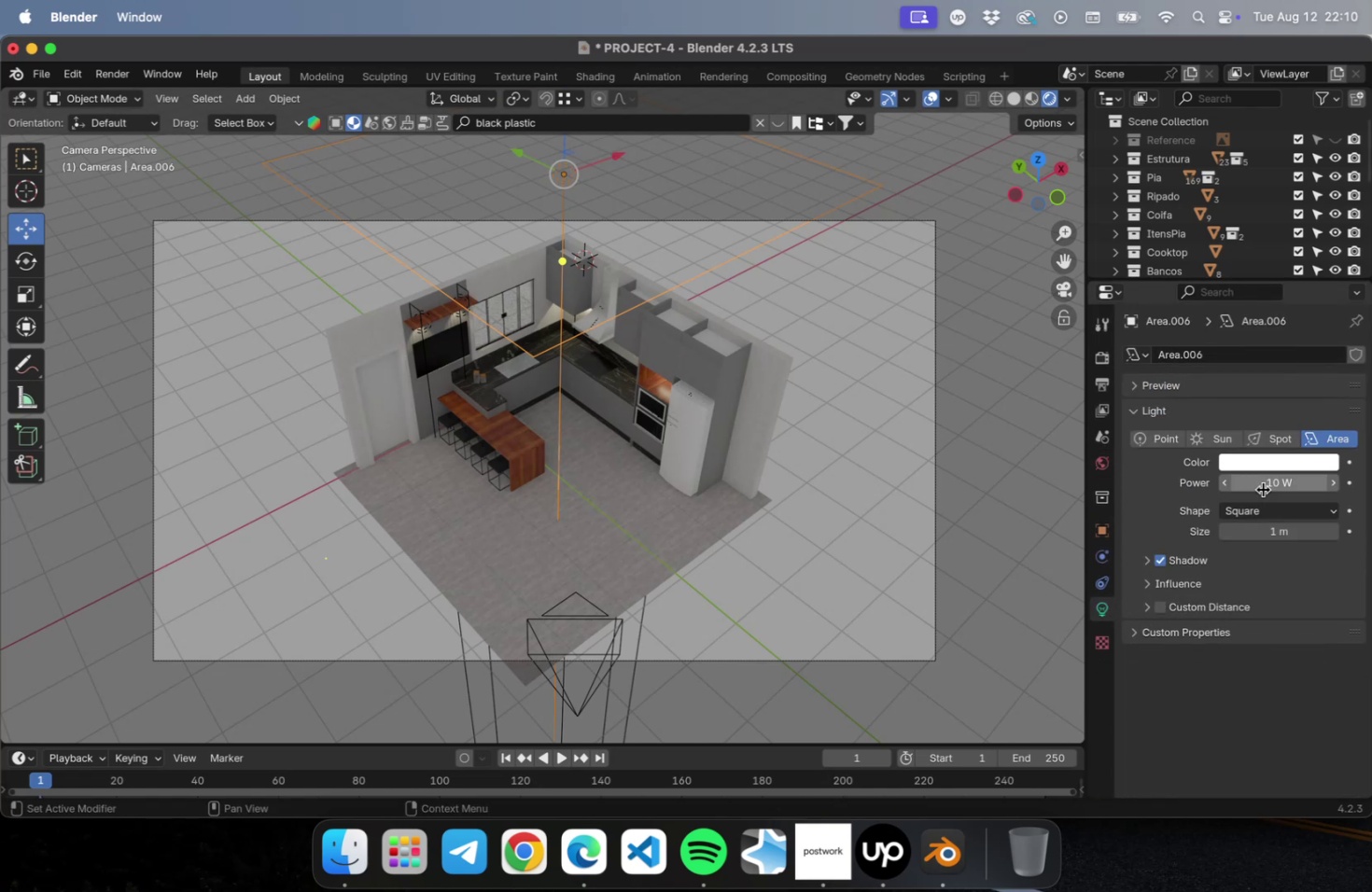 
left_click_drag(start_coordinate=[1259, 485], to_coordinate=[1371, 514])
 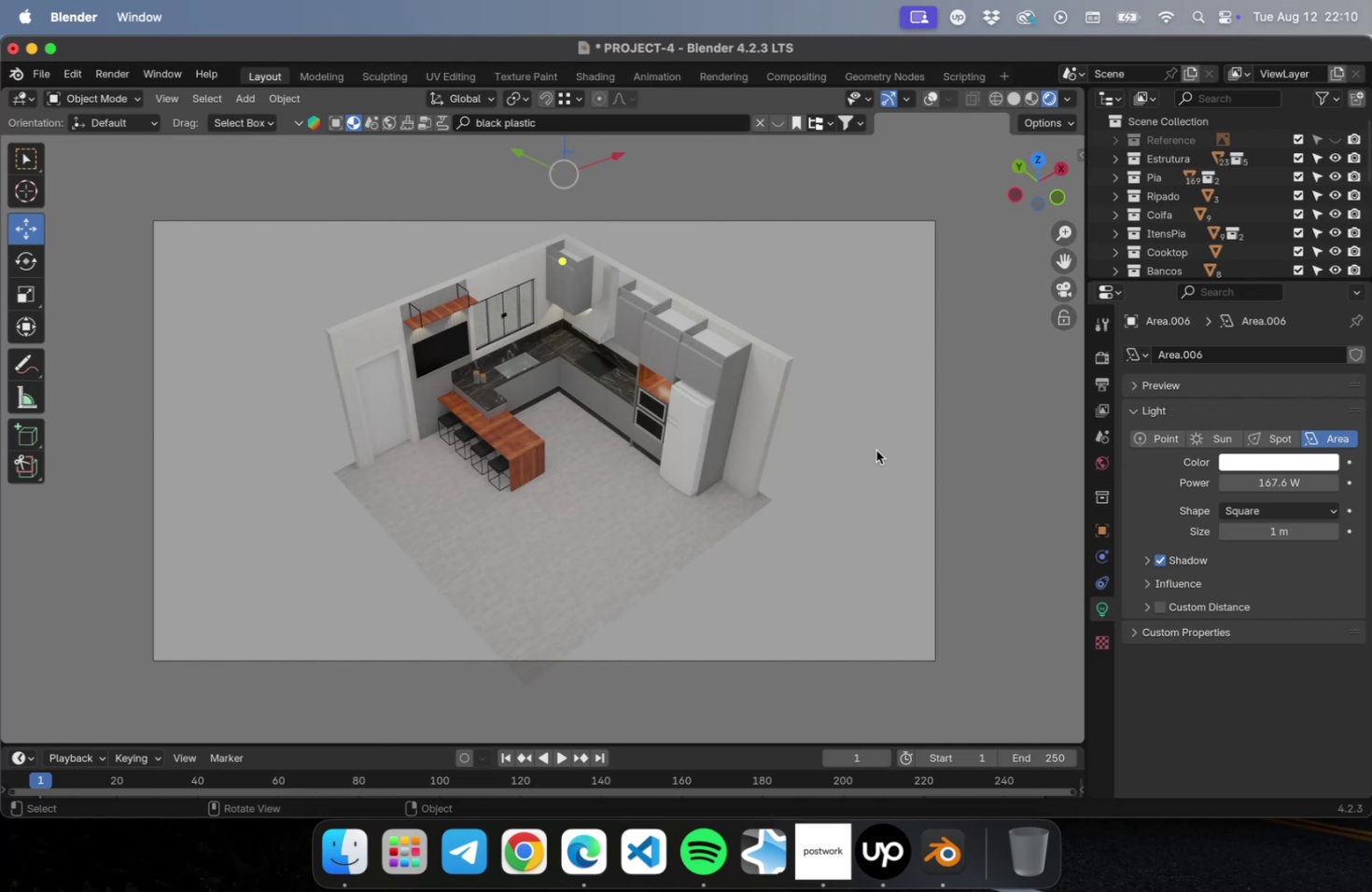 
wait(15.33)
 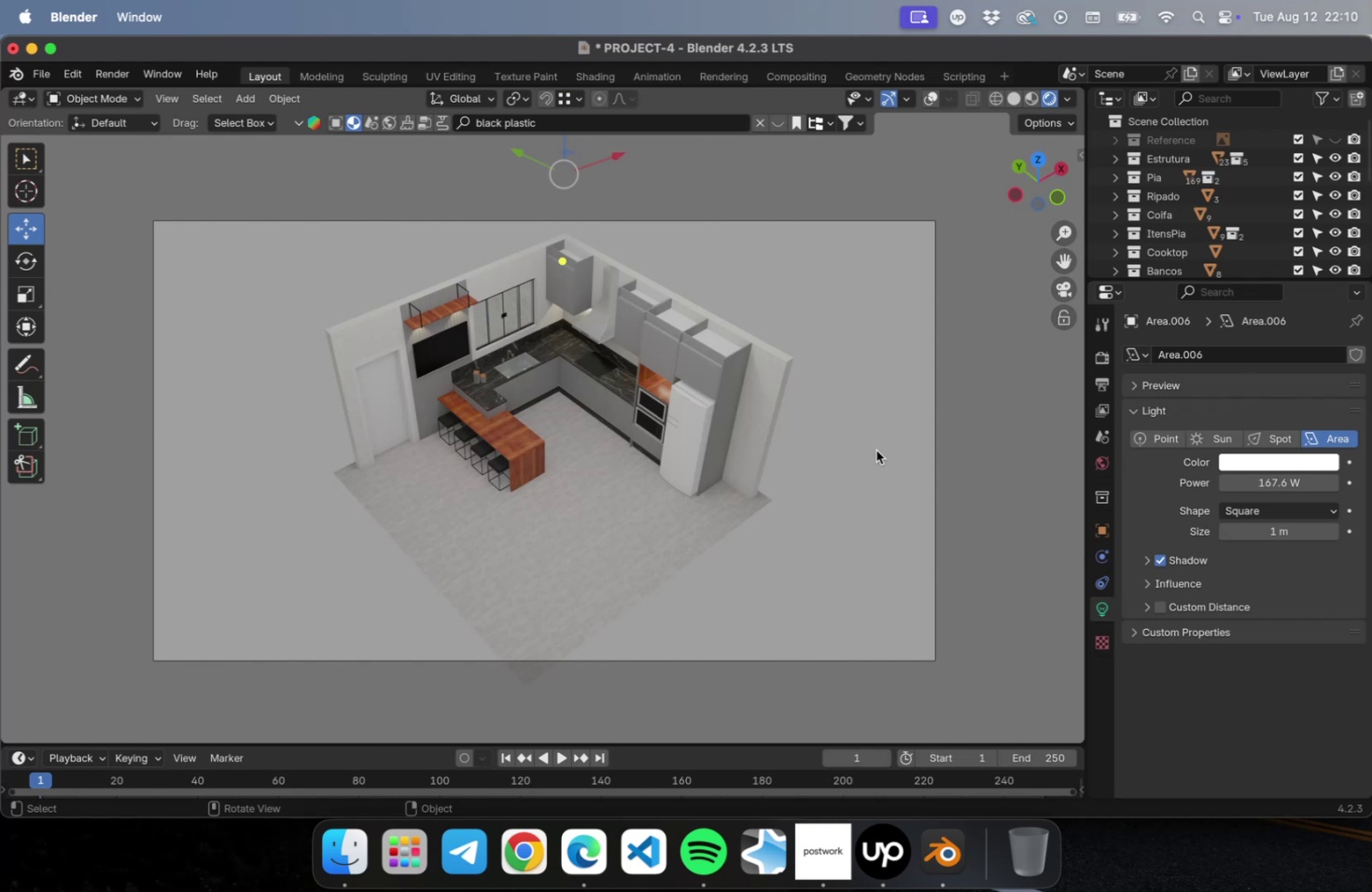 
left_click([960, 469])
 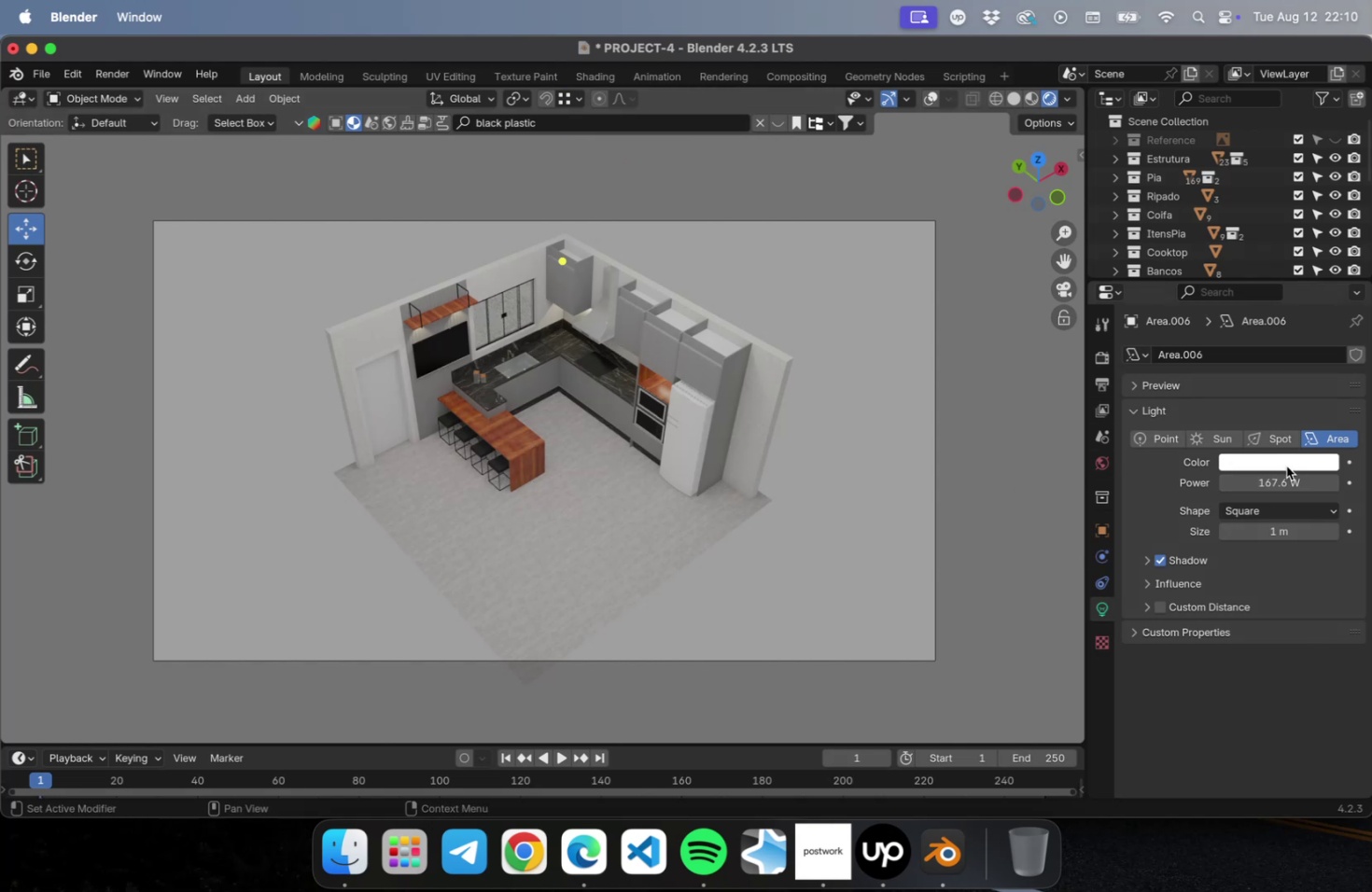 
left_click([1281, 460])
 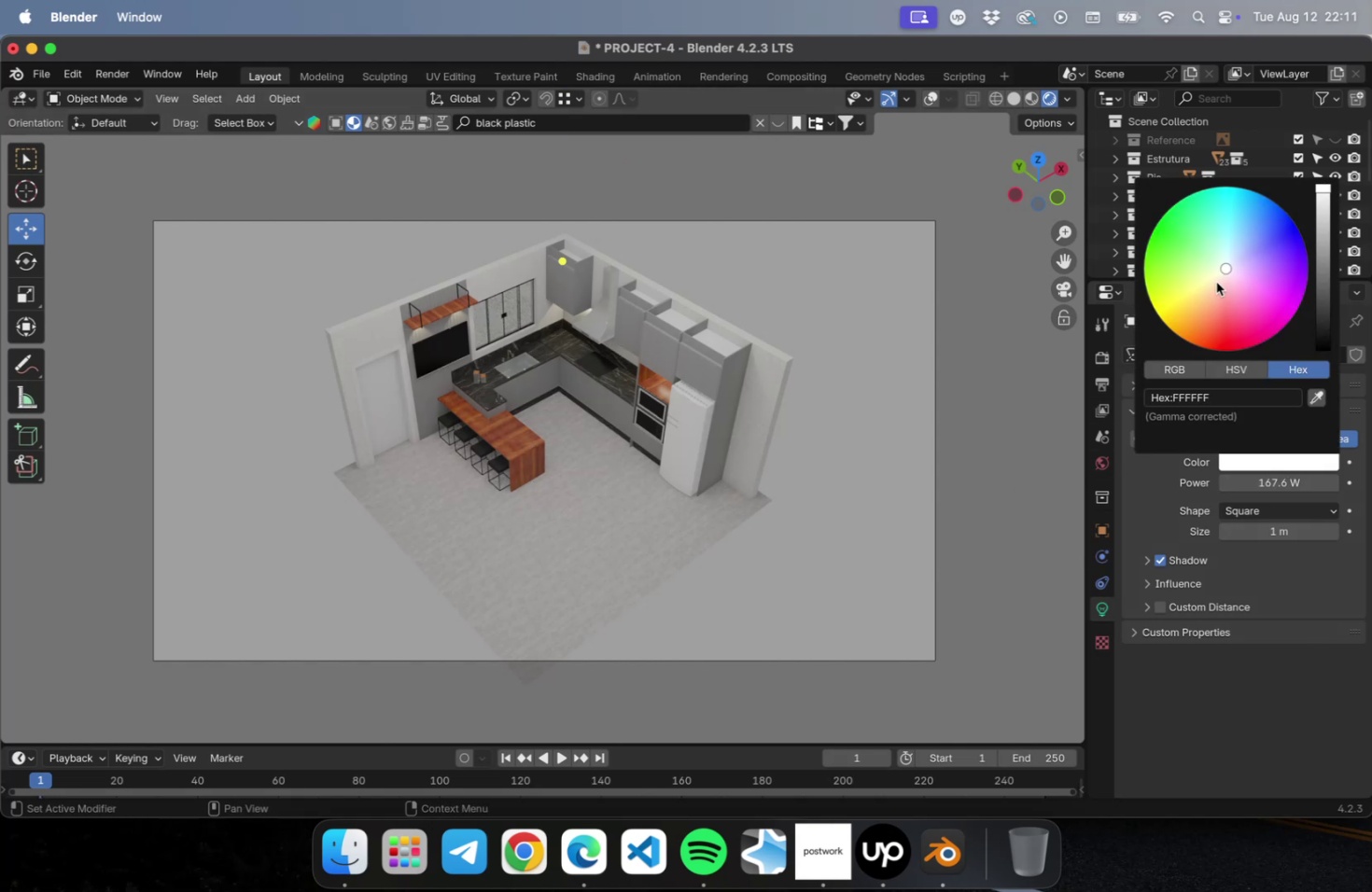 
left_click([1211, 283])
 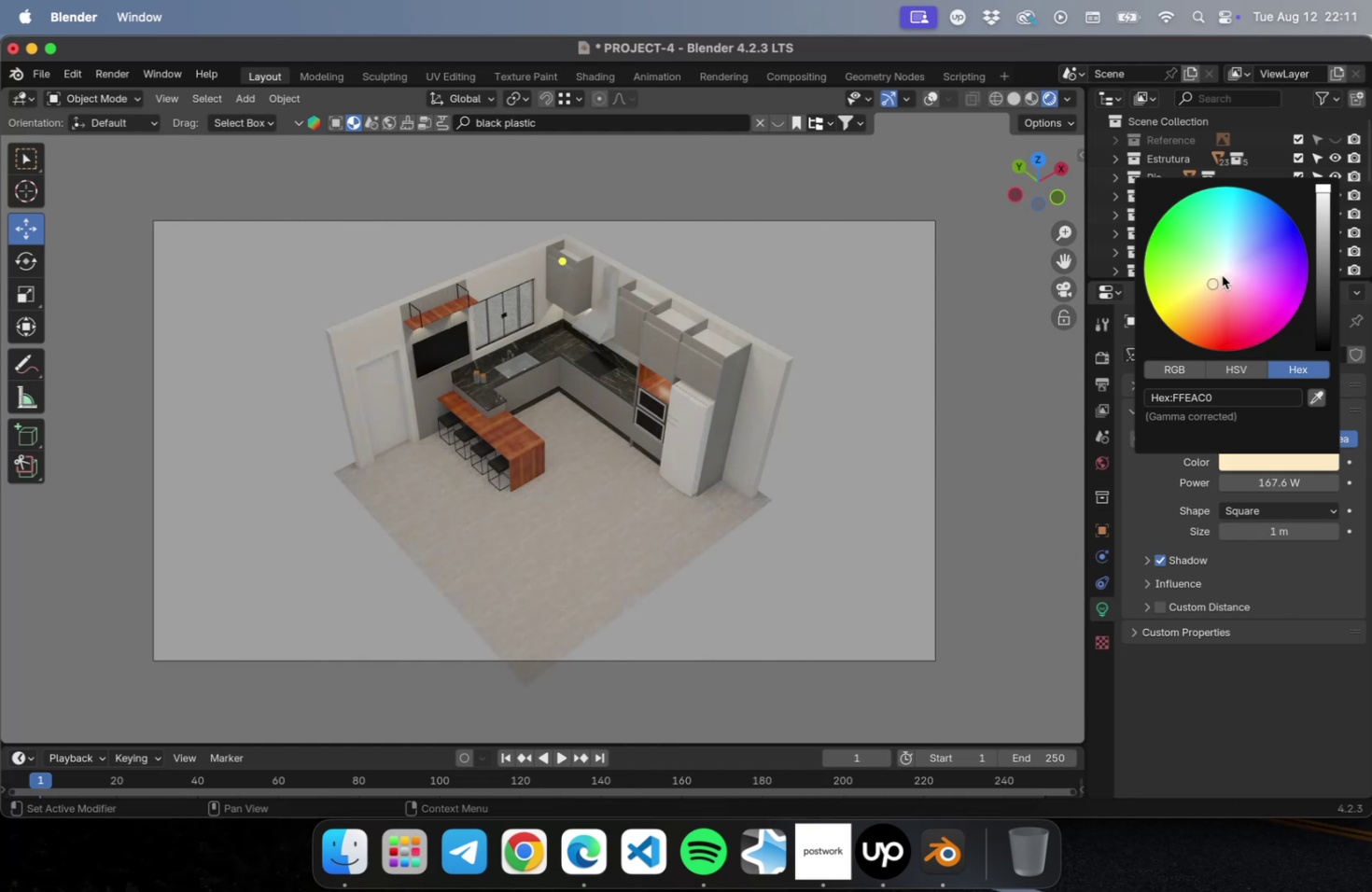 
left_click([1210, 292])
 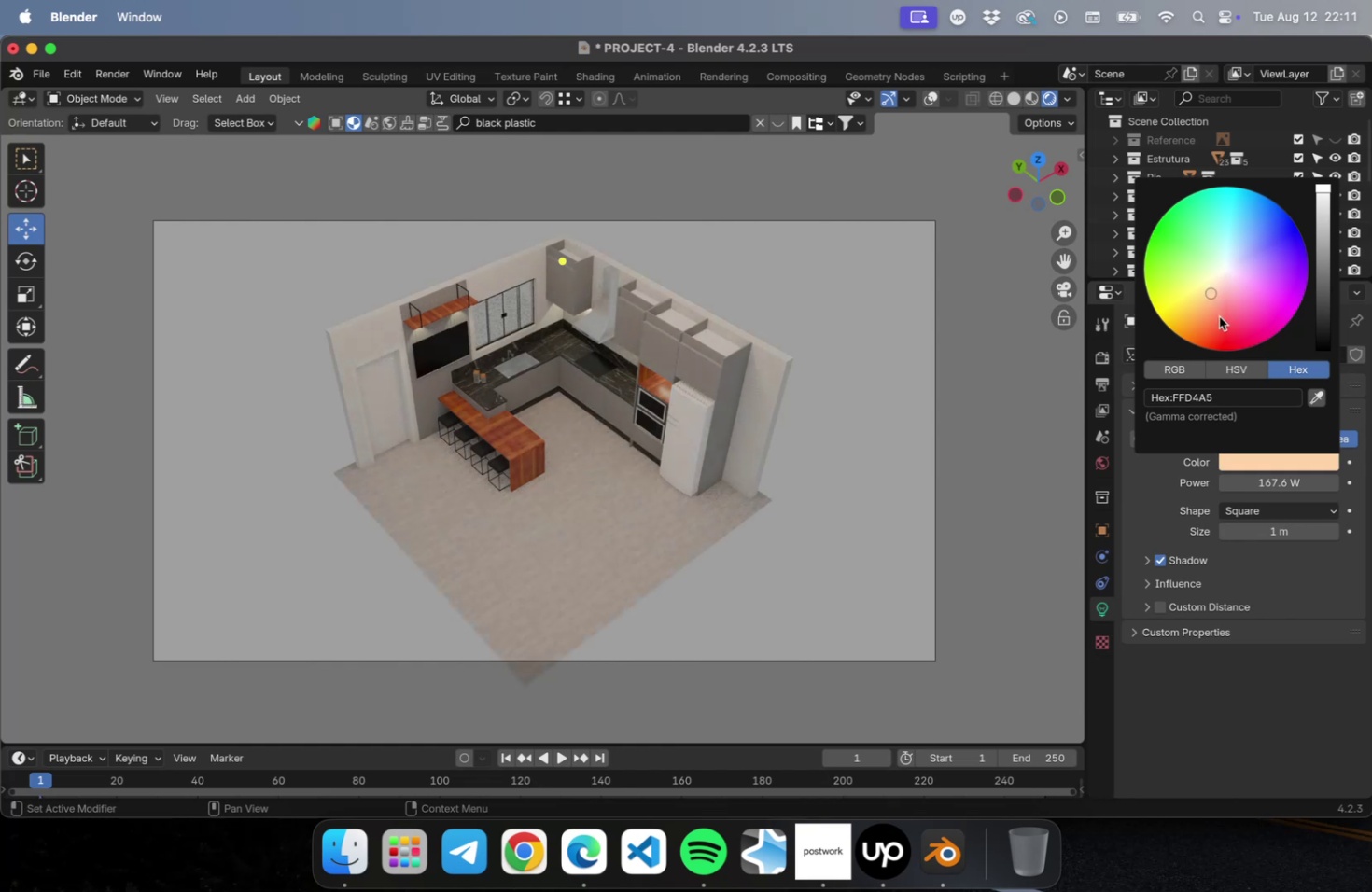 
left_click([1218, 316])
 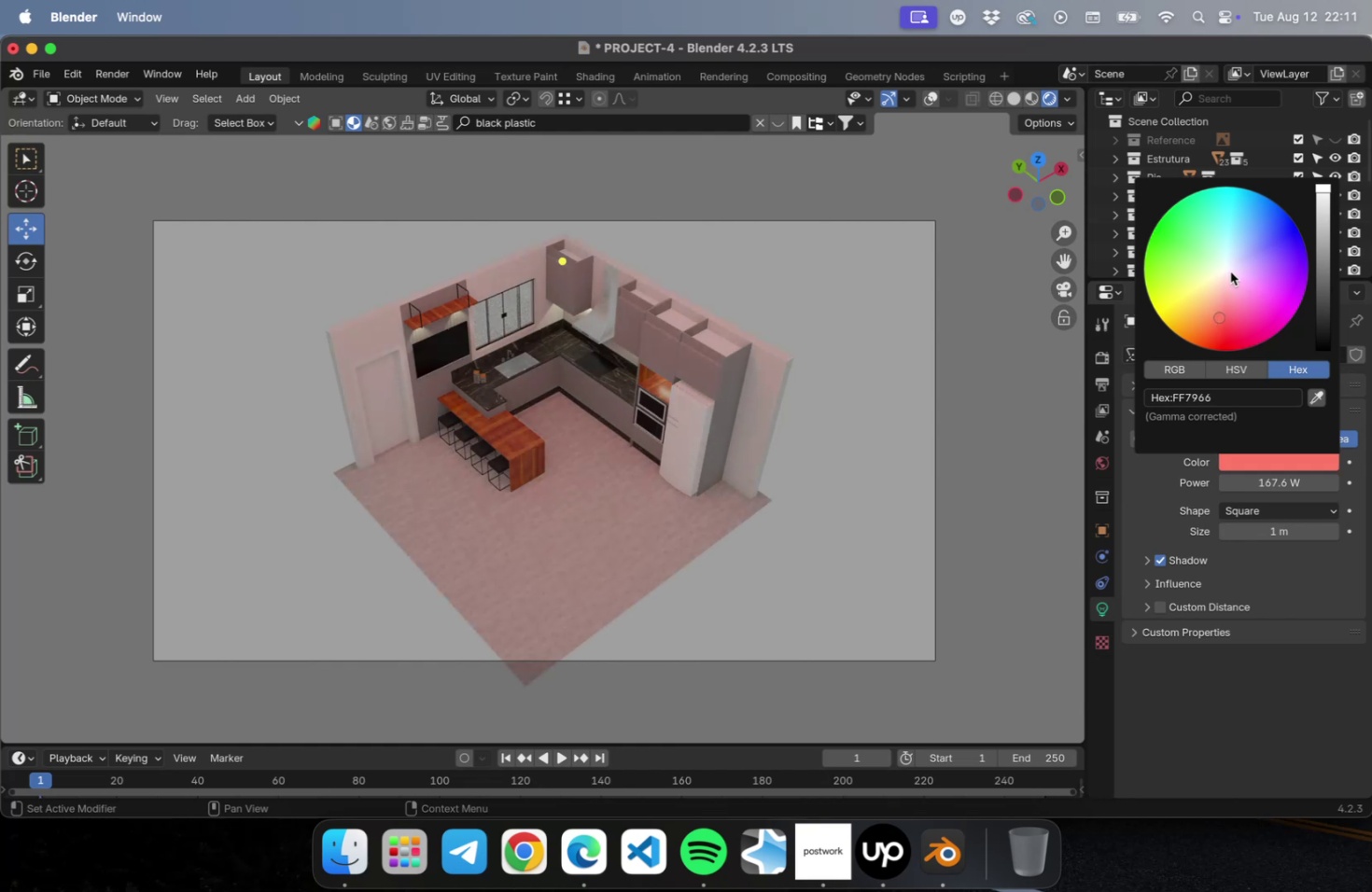 
left_click([1225, 269])
 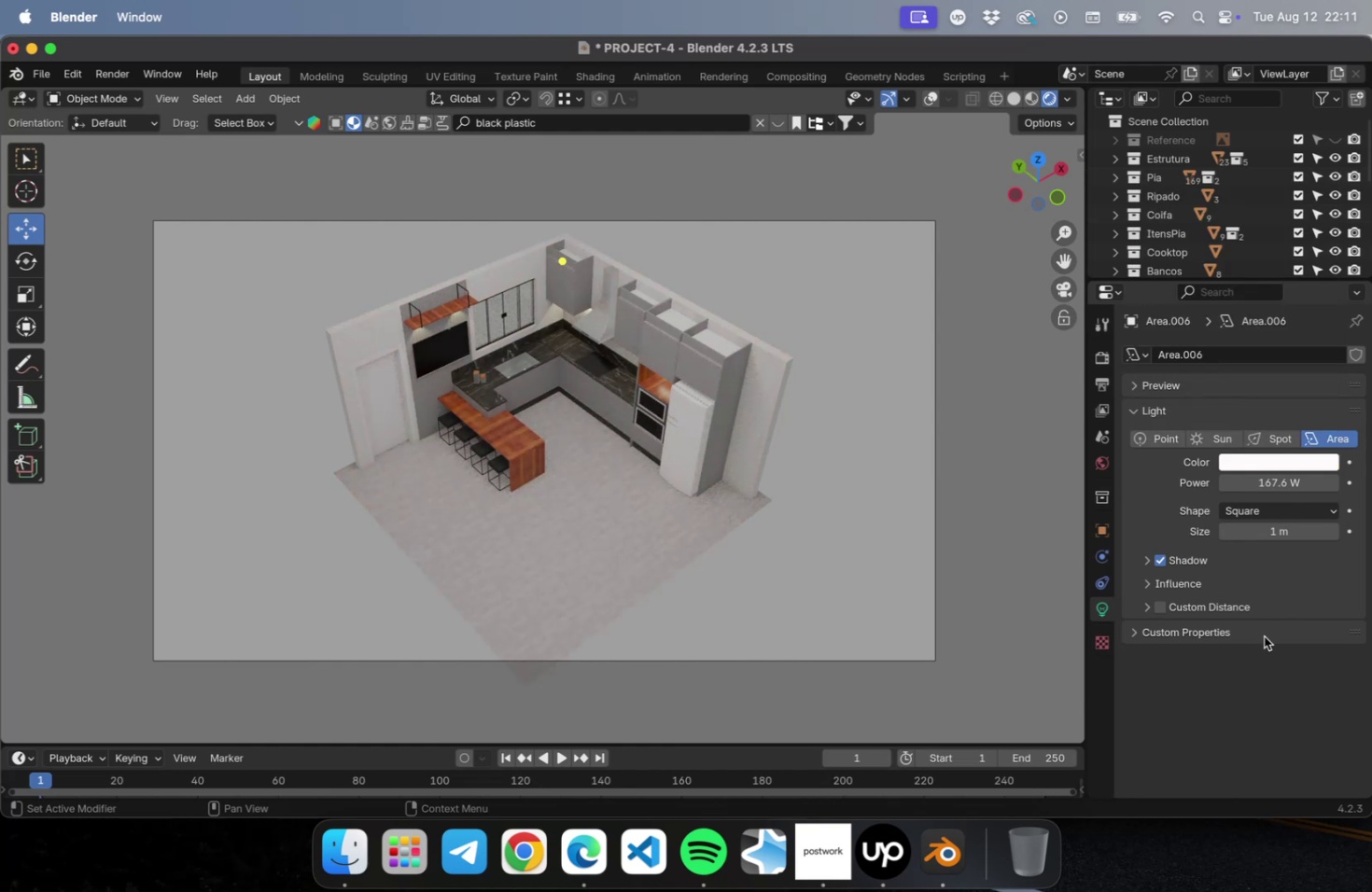 
left_click([1257, 686])
 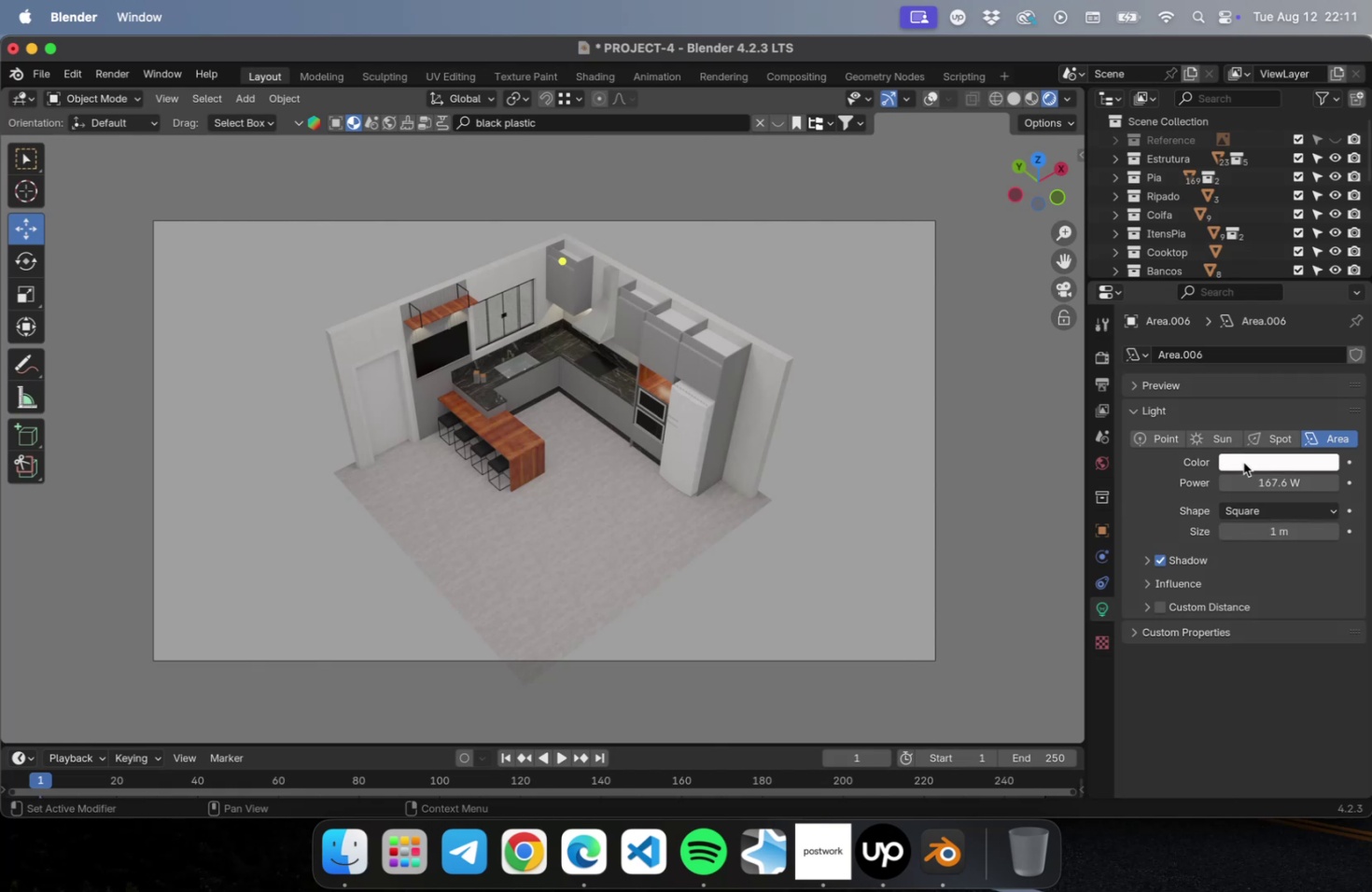 
left_click_drag(start_coordinate=[1246, 481], to_coordinate=[1306, 481])
 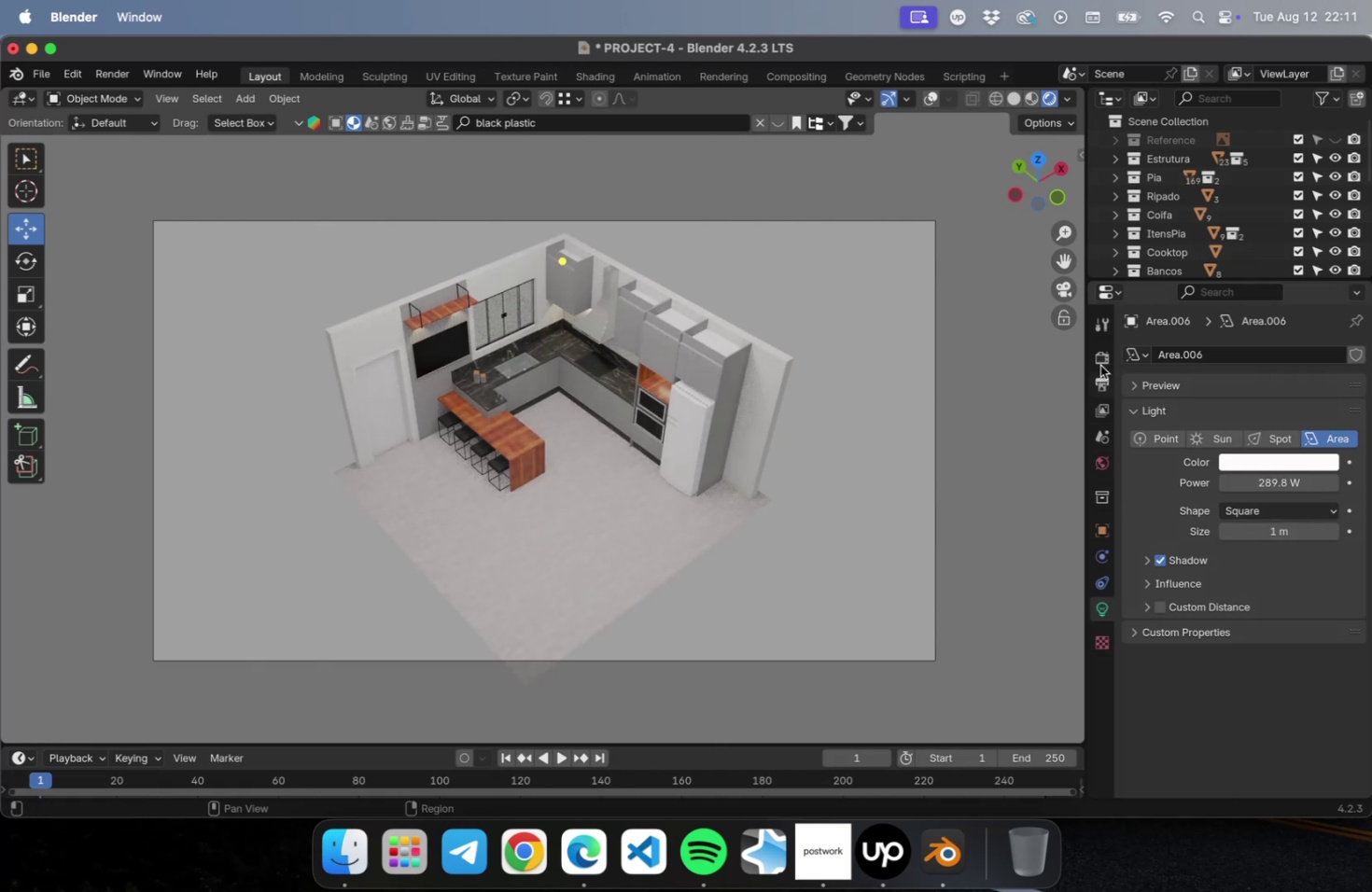 
left_click([1099, 365])
 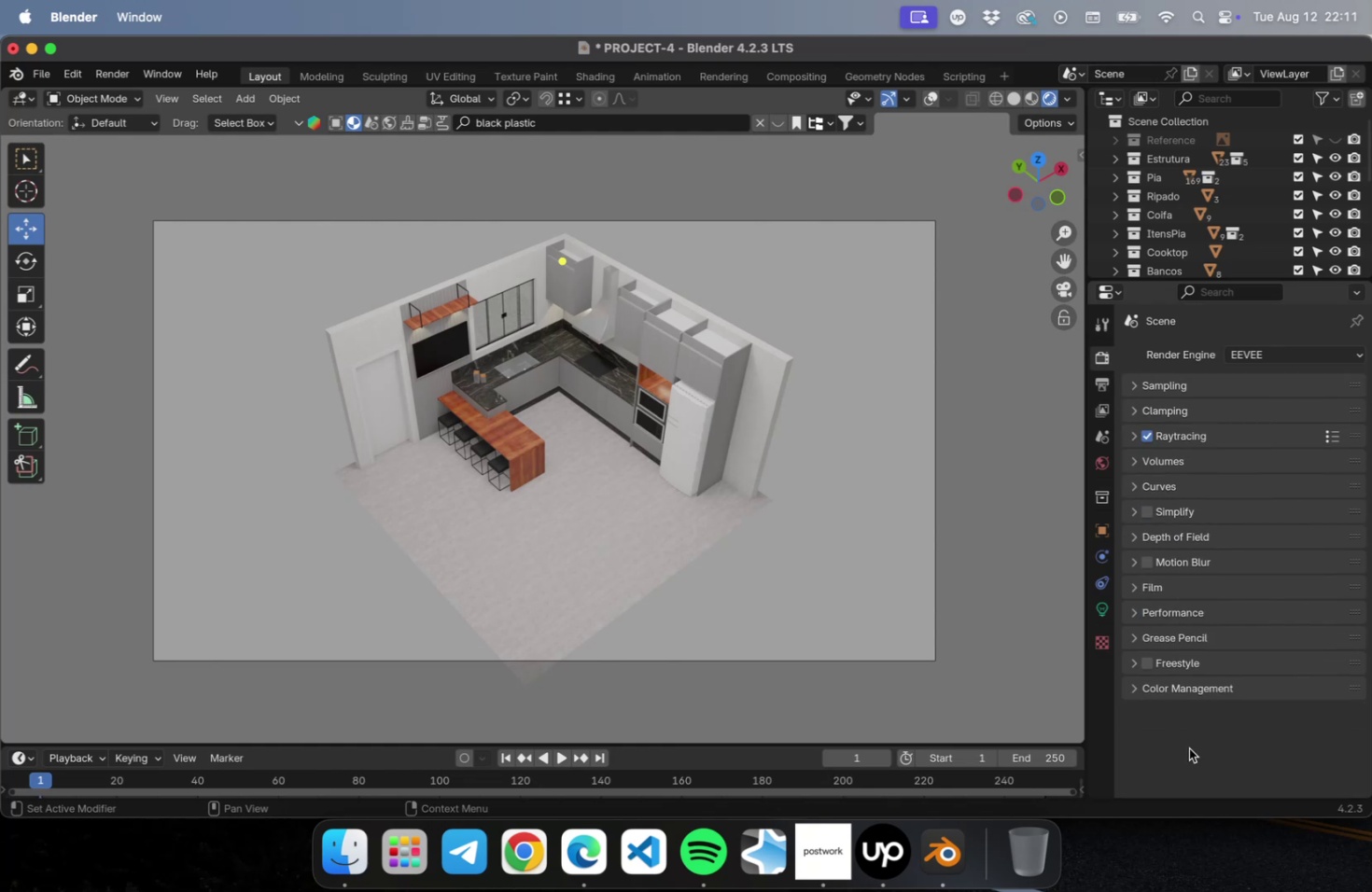 
key(Meta+S)
 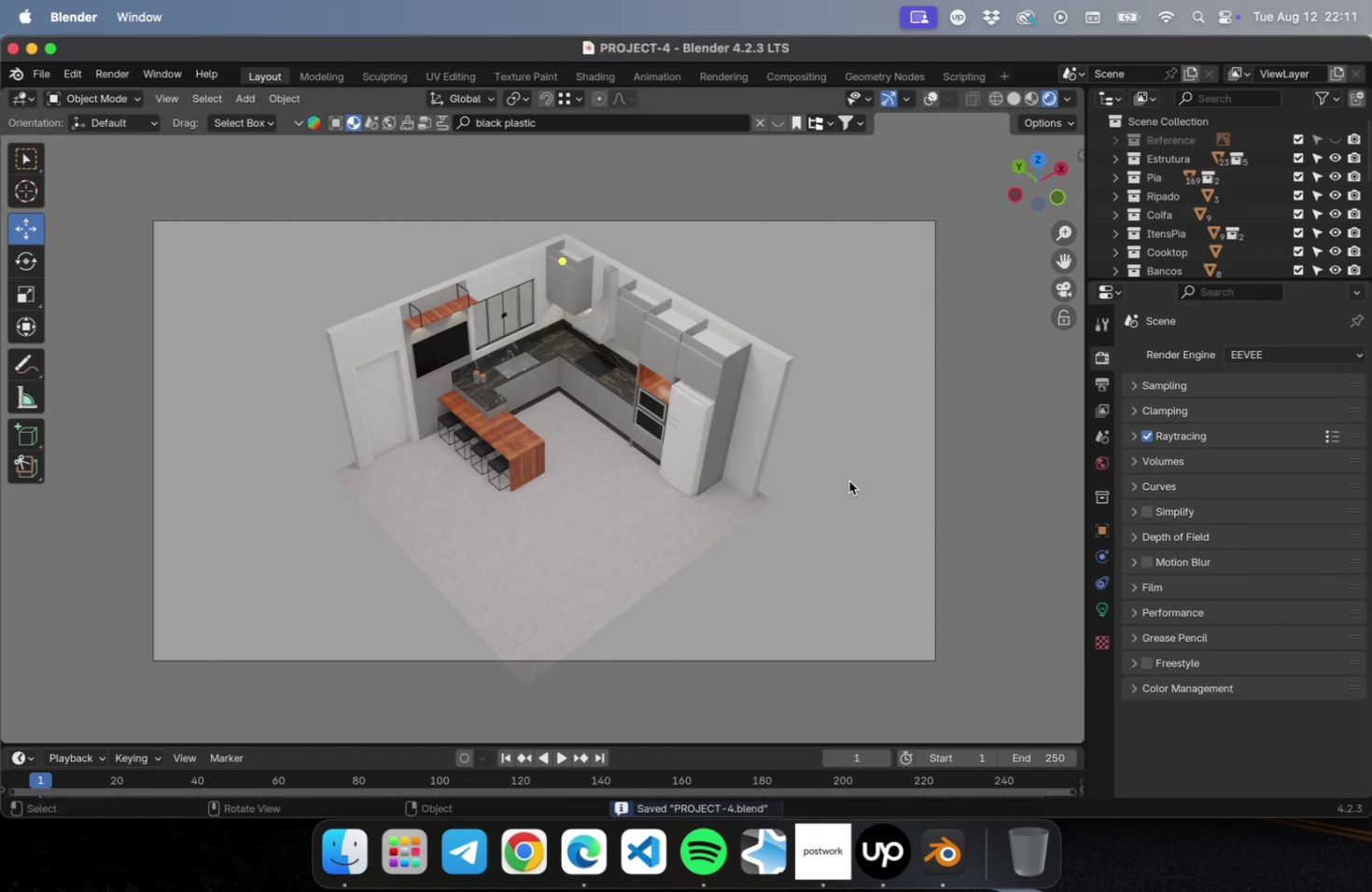 
wait(8.61)
 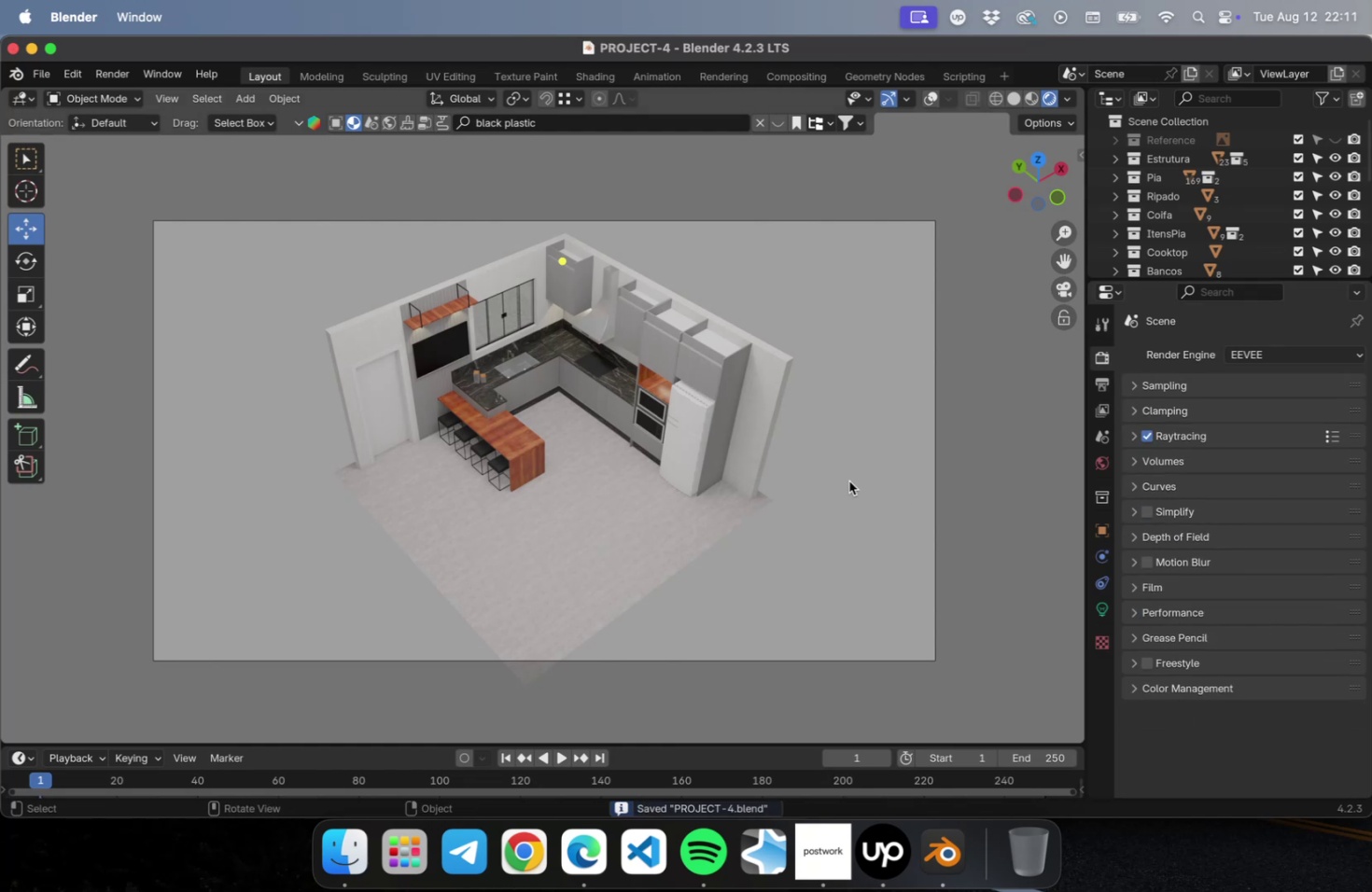 
left_click_drag(start_coordinate=[1177, 277], to_coordinate=[1183, 393])
 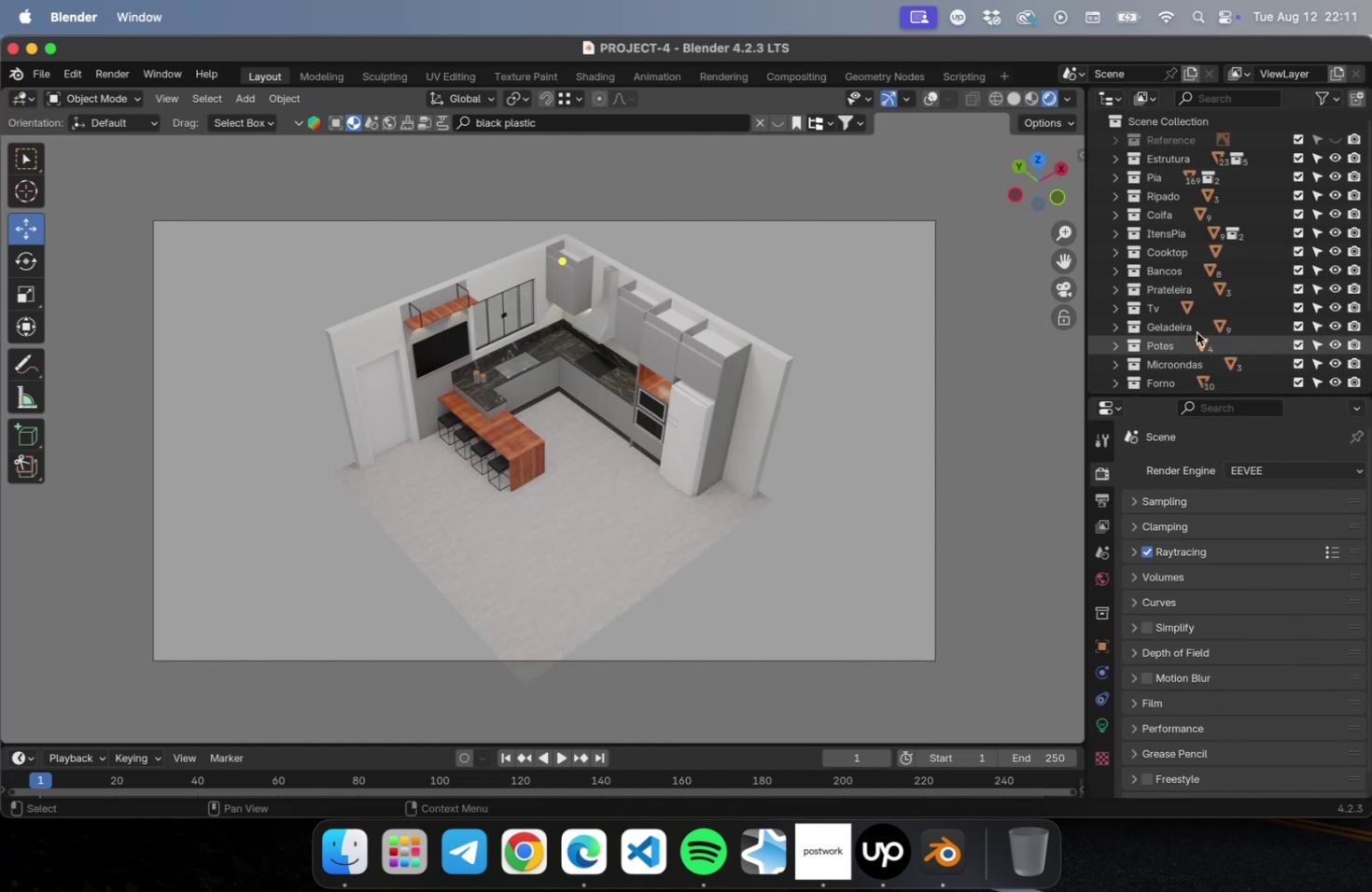 
scroll: coordinate [1196, 338], scroll_direction: down, amount: 21.0
 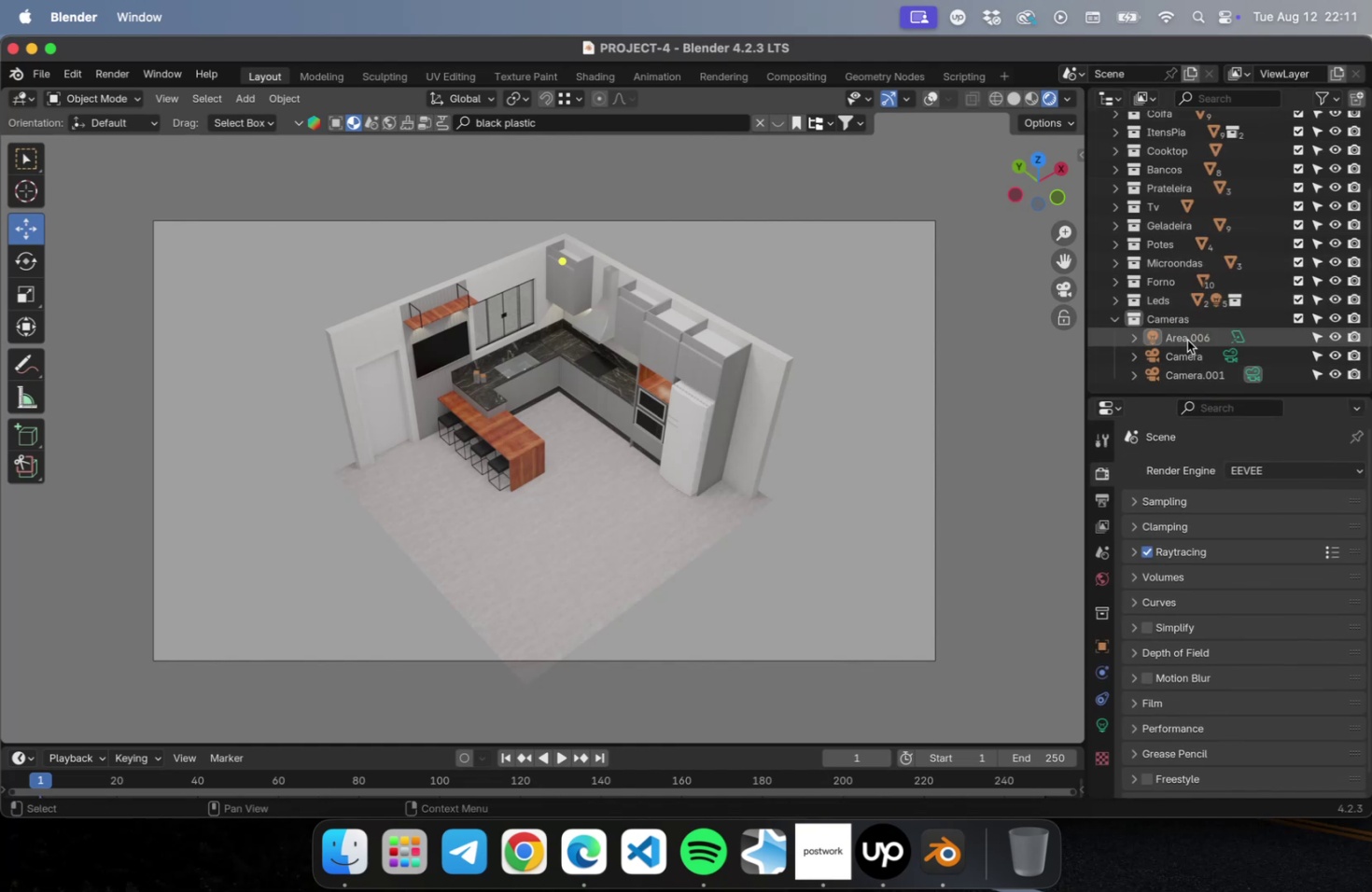 
left_click([1186, 340])
 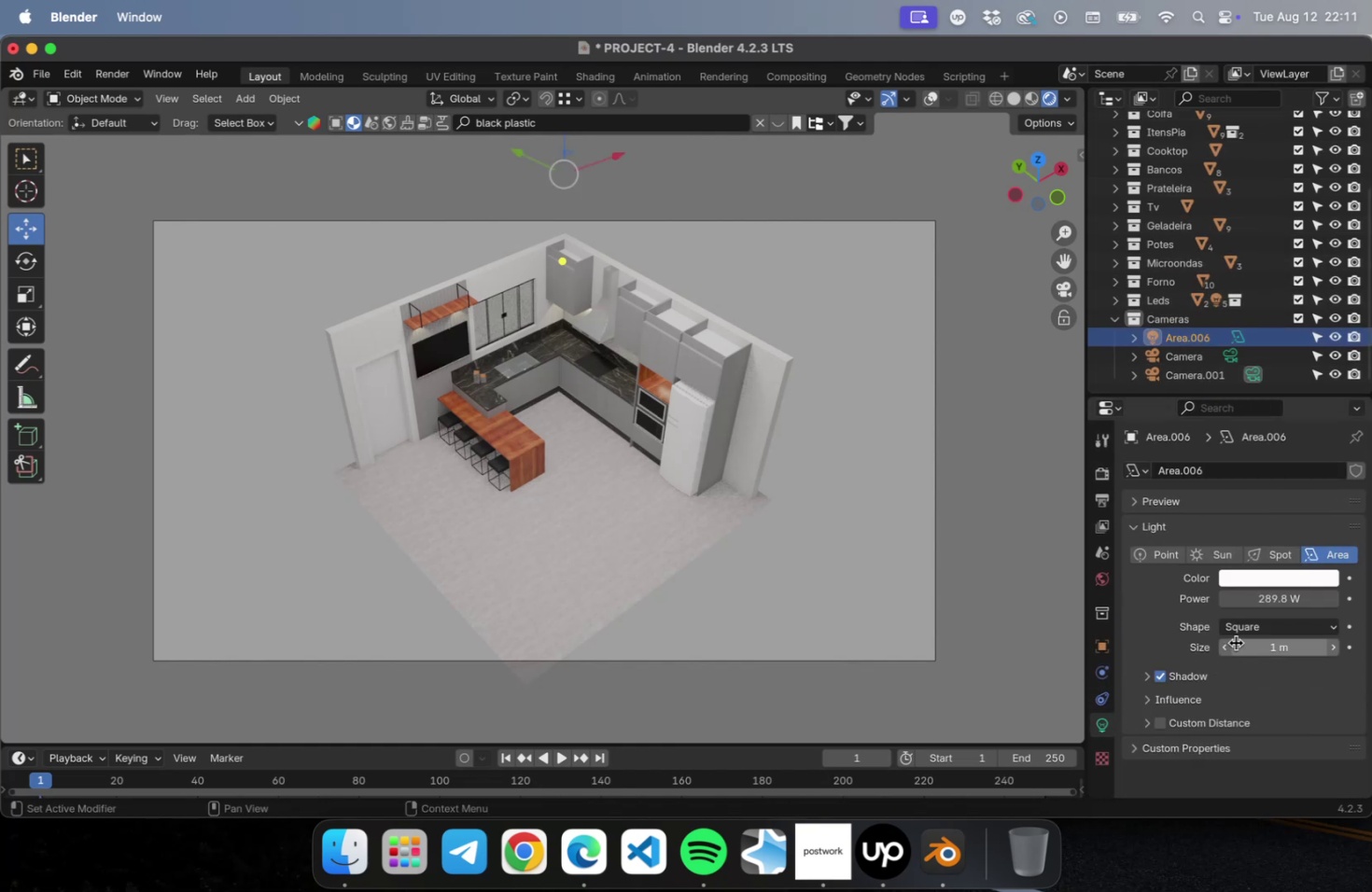 
left_click([1250, 593])
 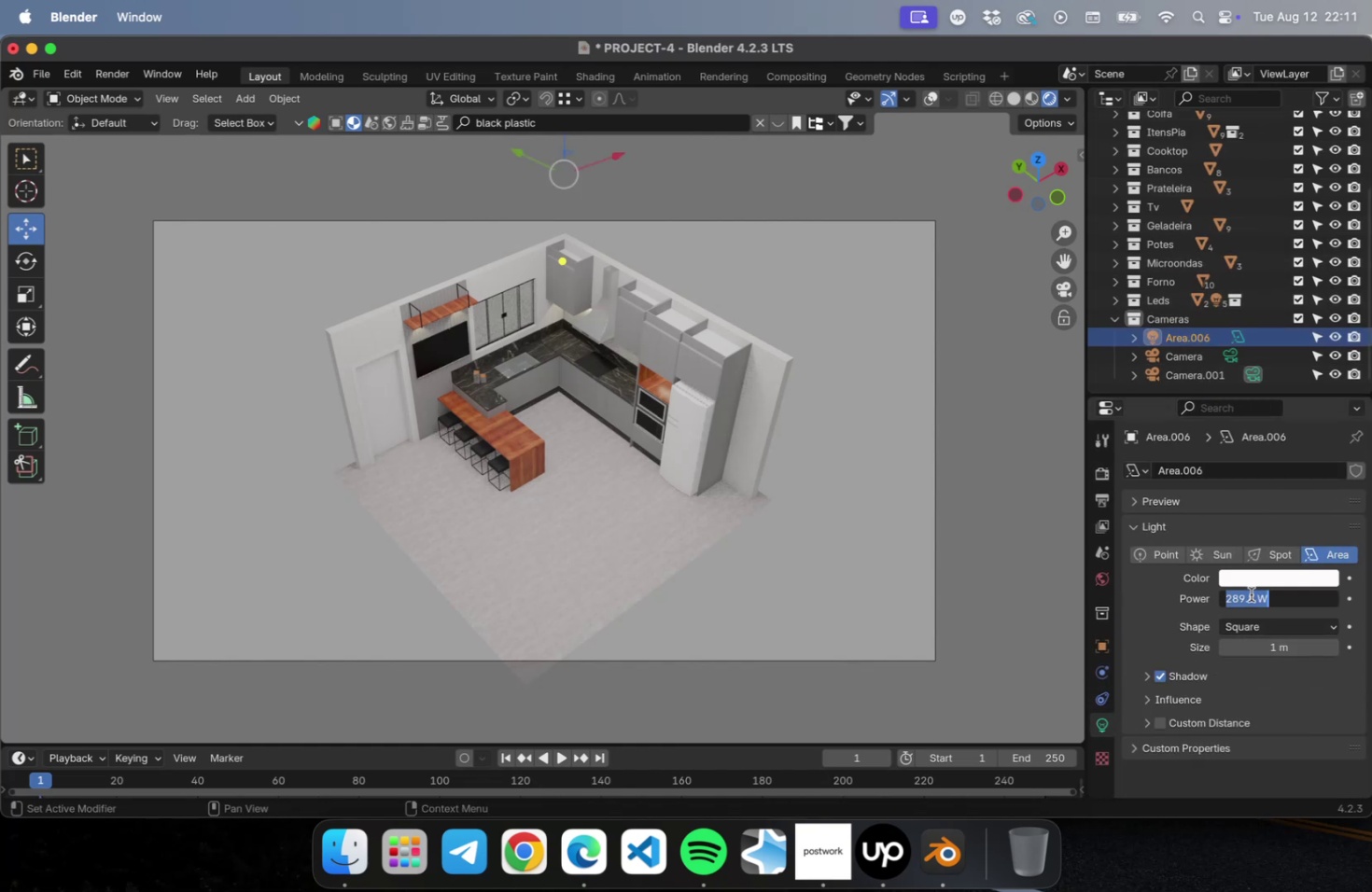 
type(200)
 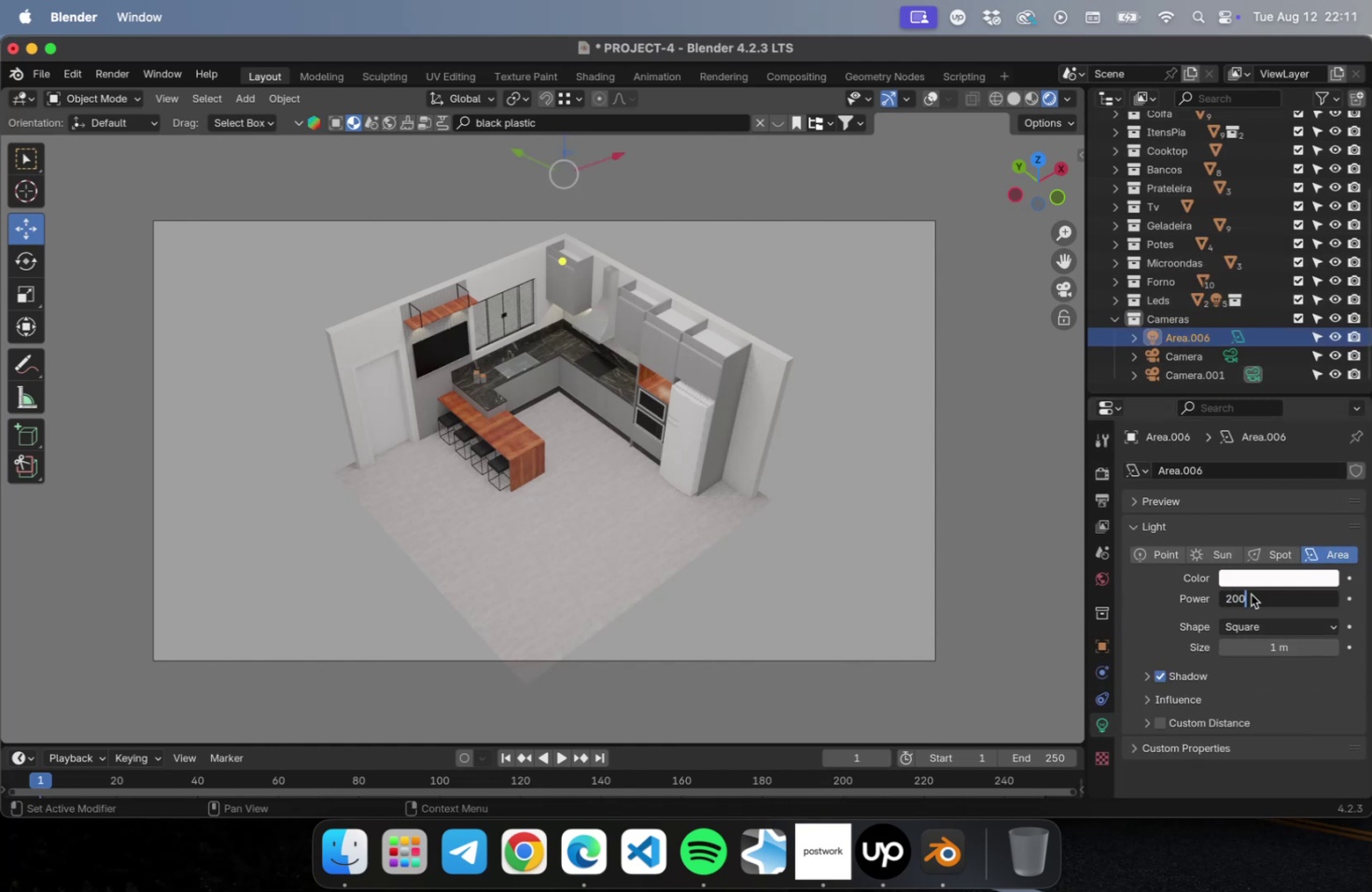 
key(Enter)
 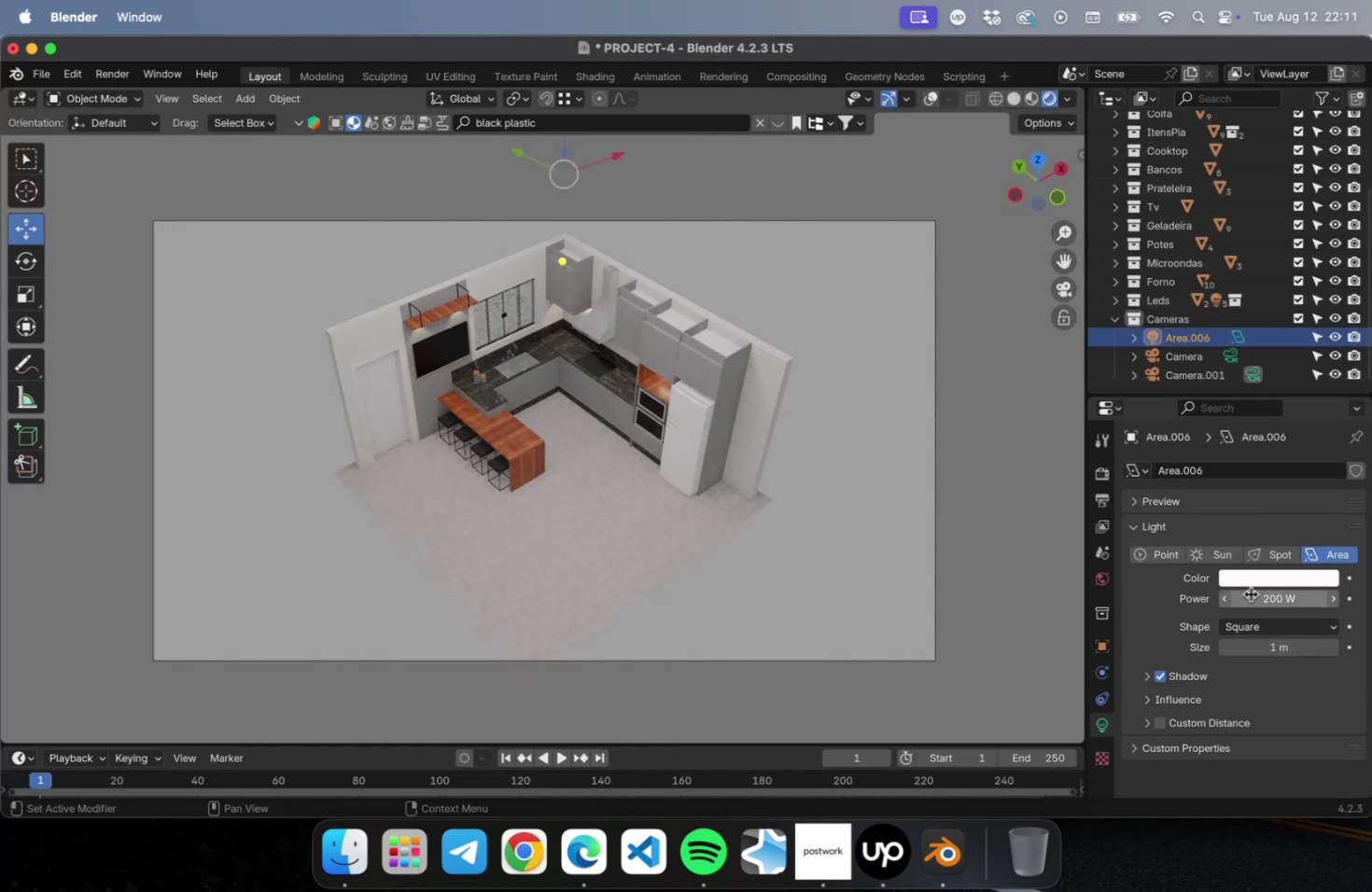 
key(Meta+S)
 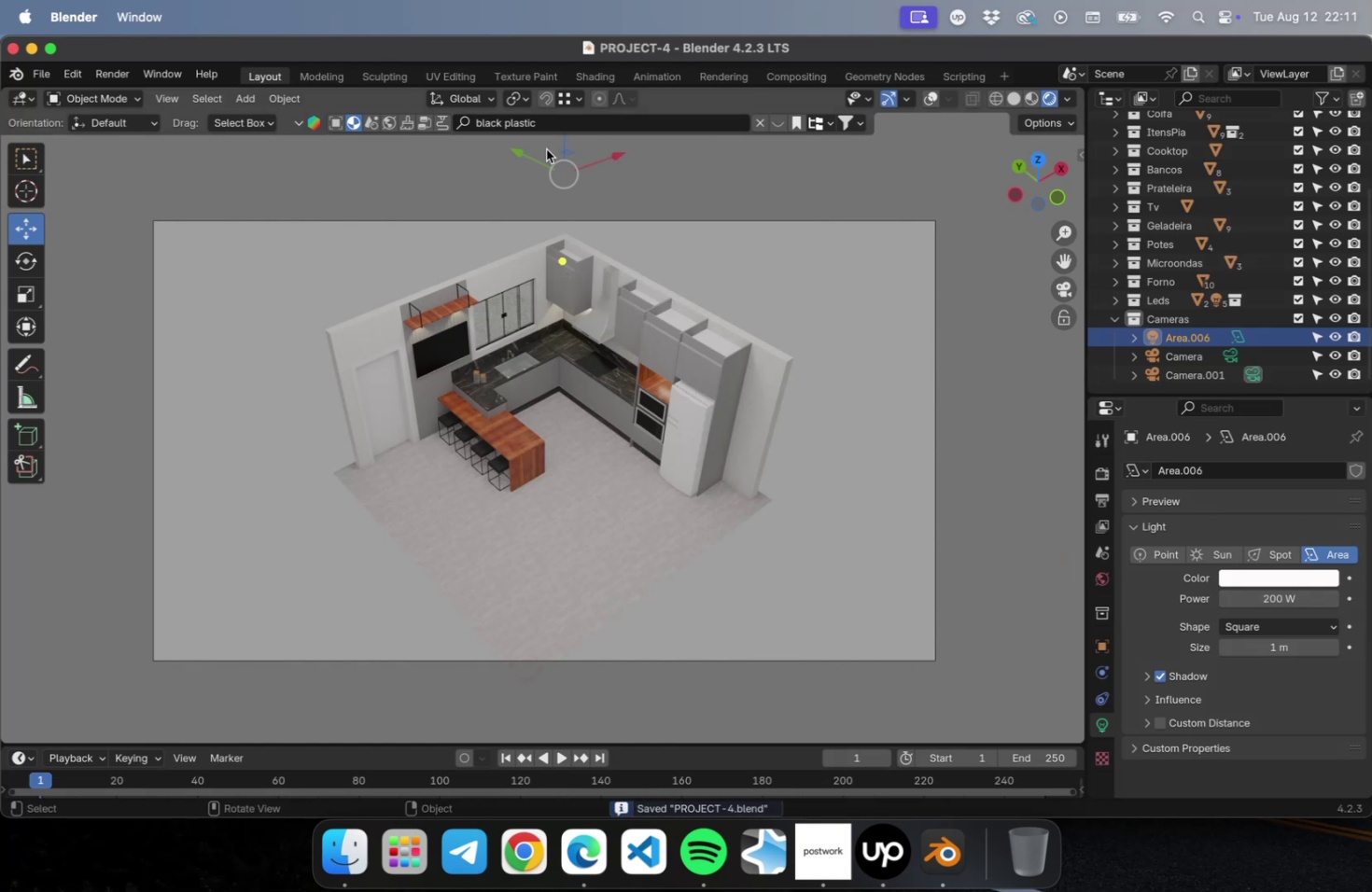 
wait(5.02)
 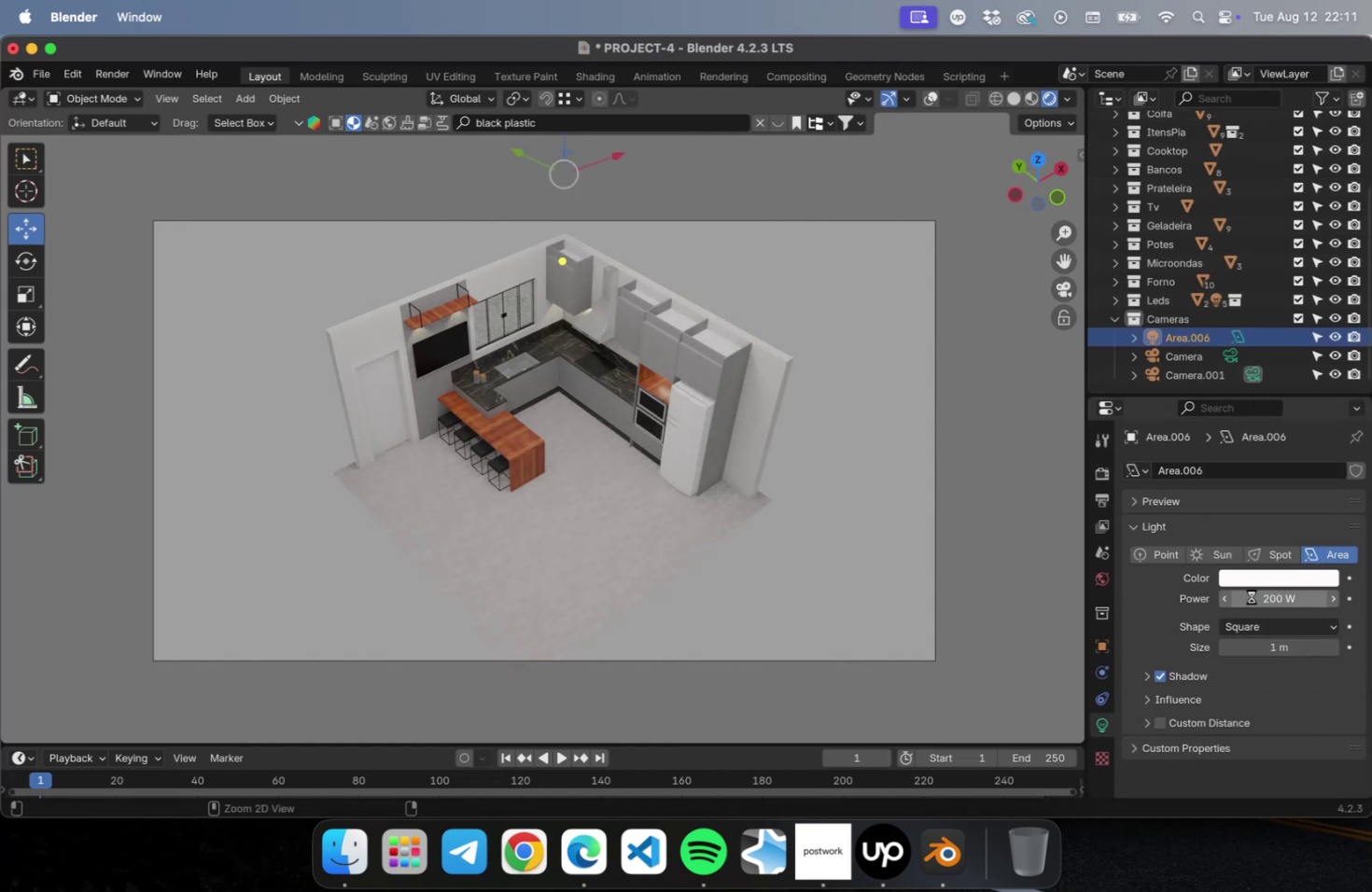 
left_click([127, 73])
 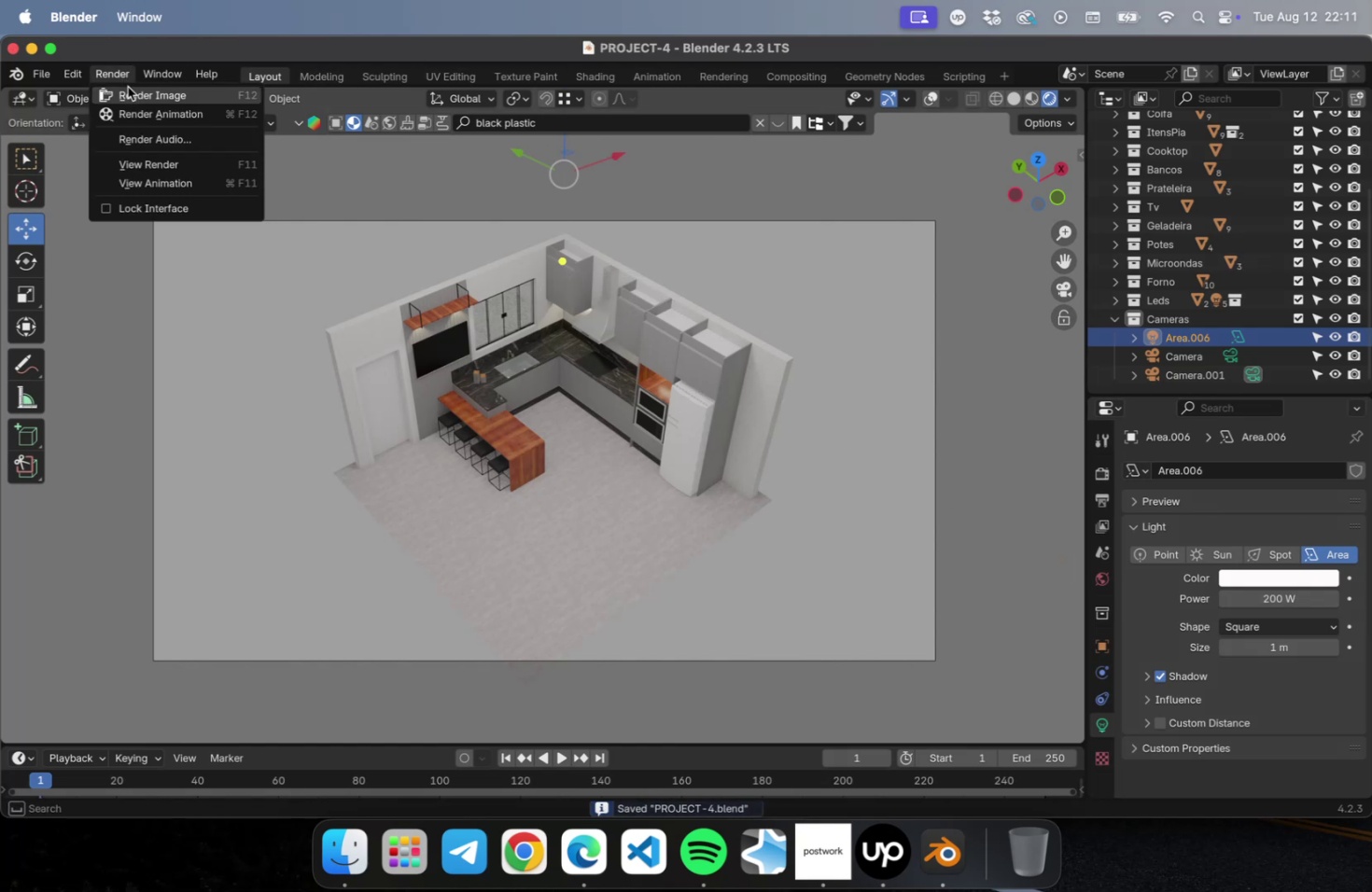 
left_click([128, 87])
 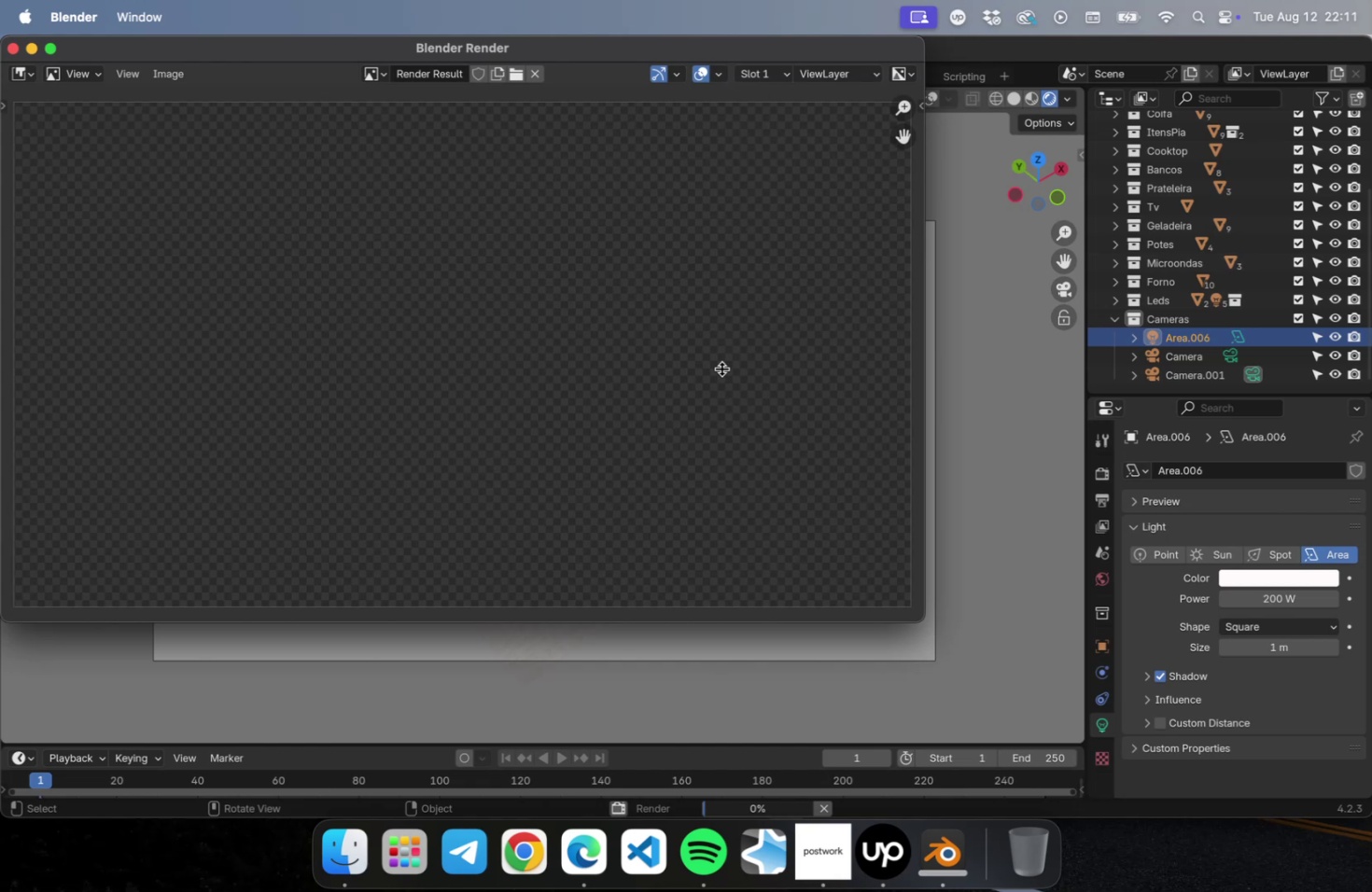 
wait(11.47)
 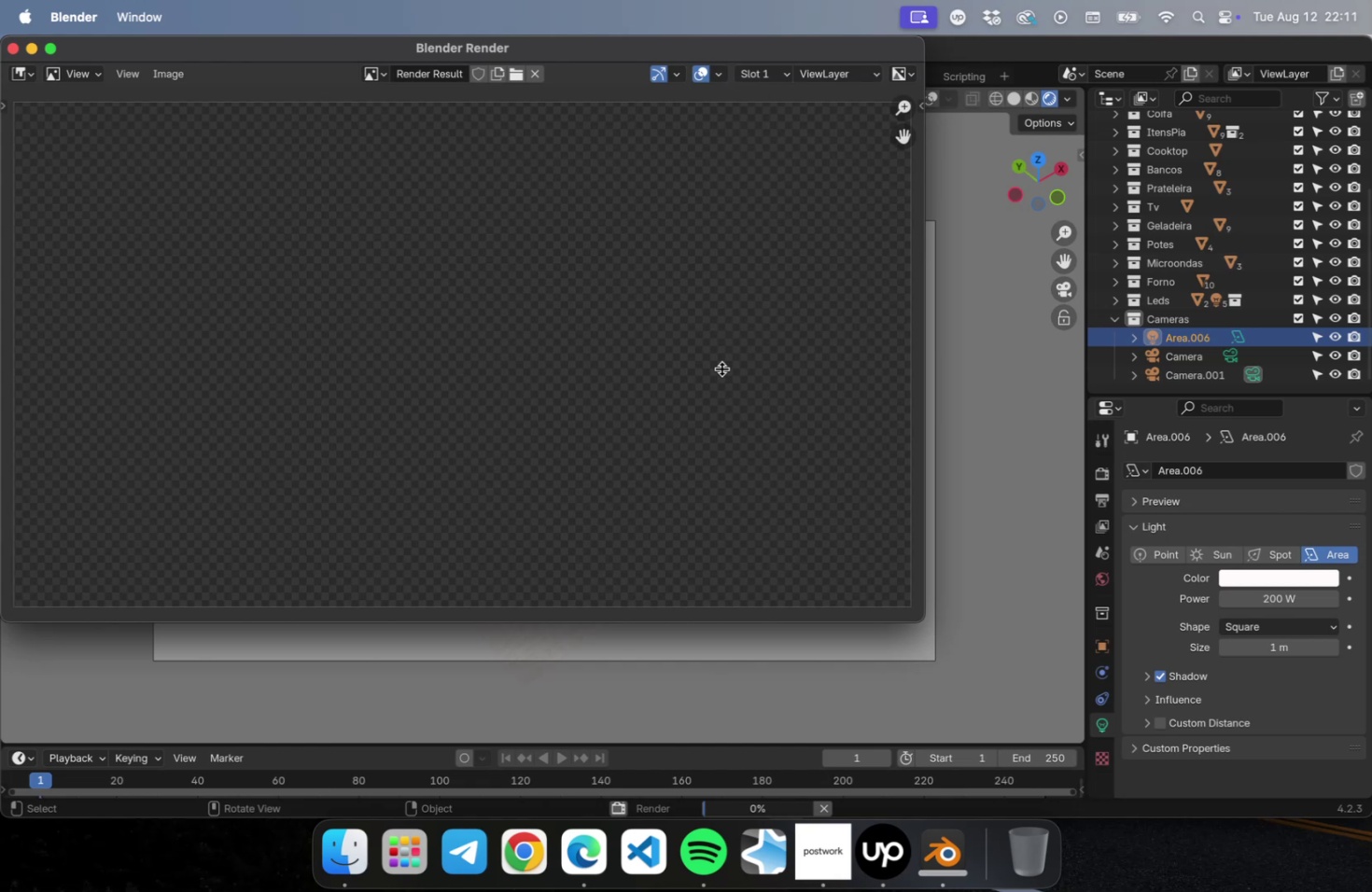 
scroll: coordinate [704, 377], scroll_direction: up, amount: 18.0
 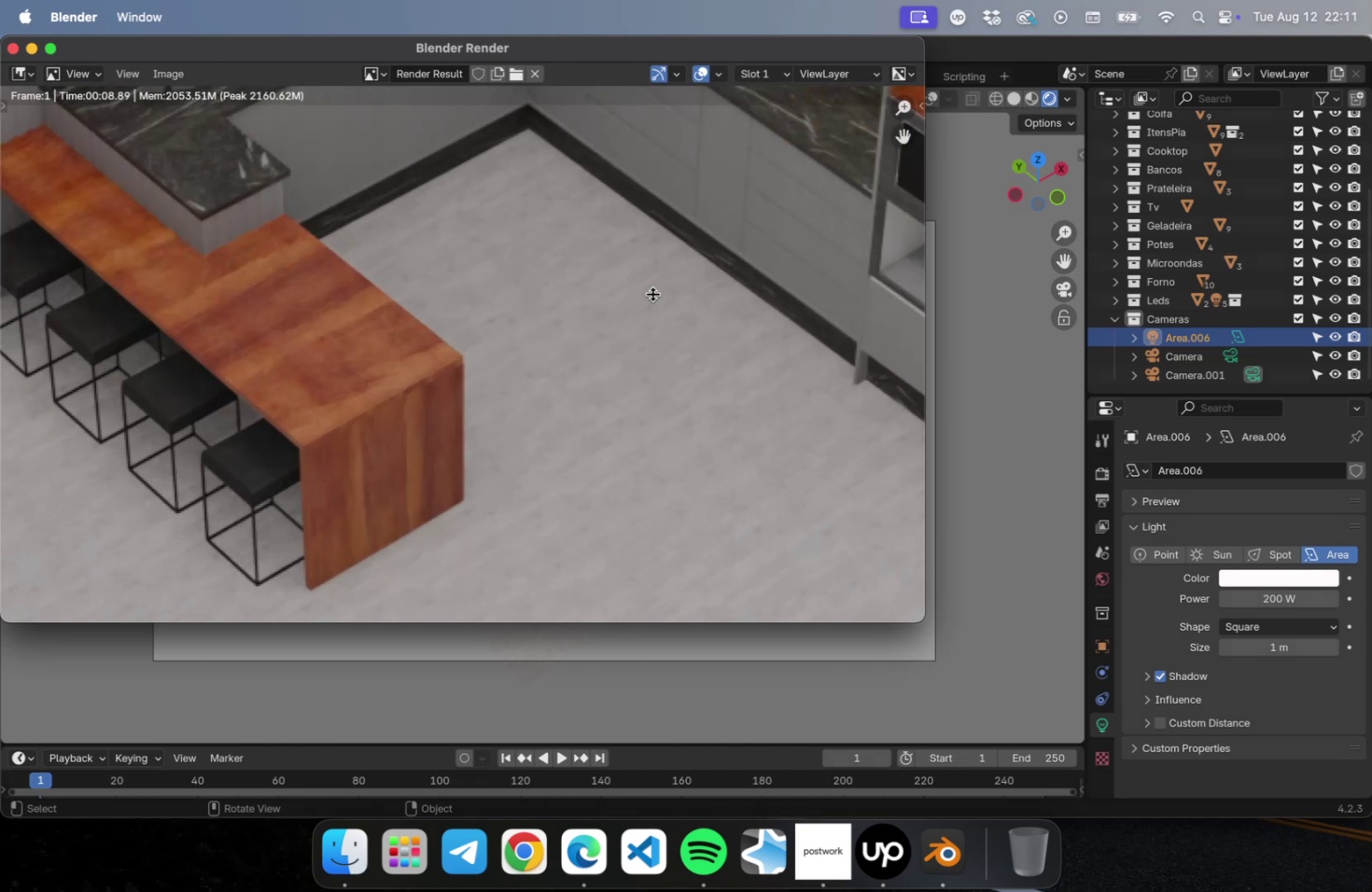 
scroll: coordinate [648, 302], scroll_direction: down, amount: 3.0
 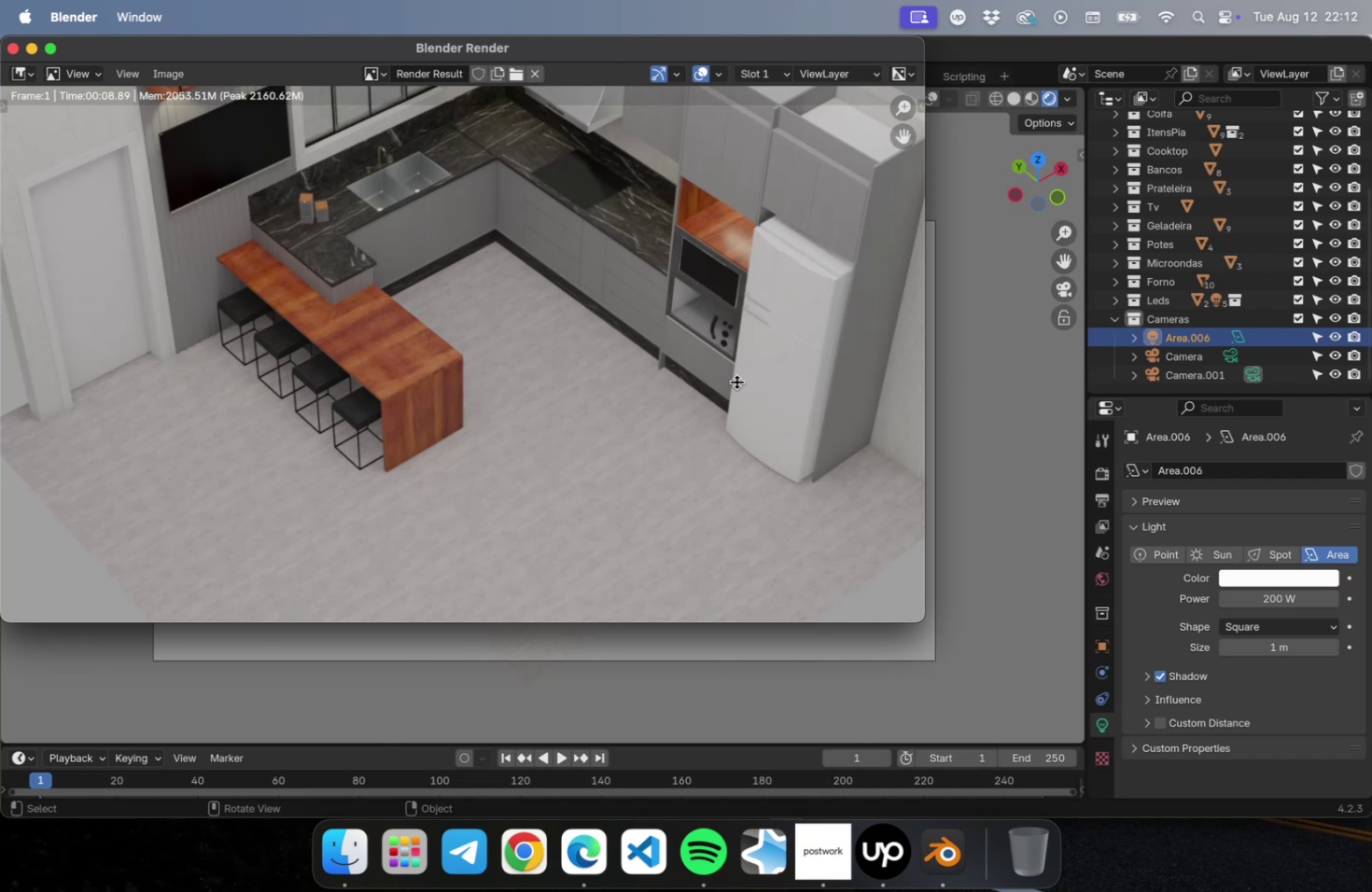 
wait(6.88)
 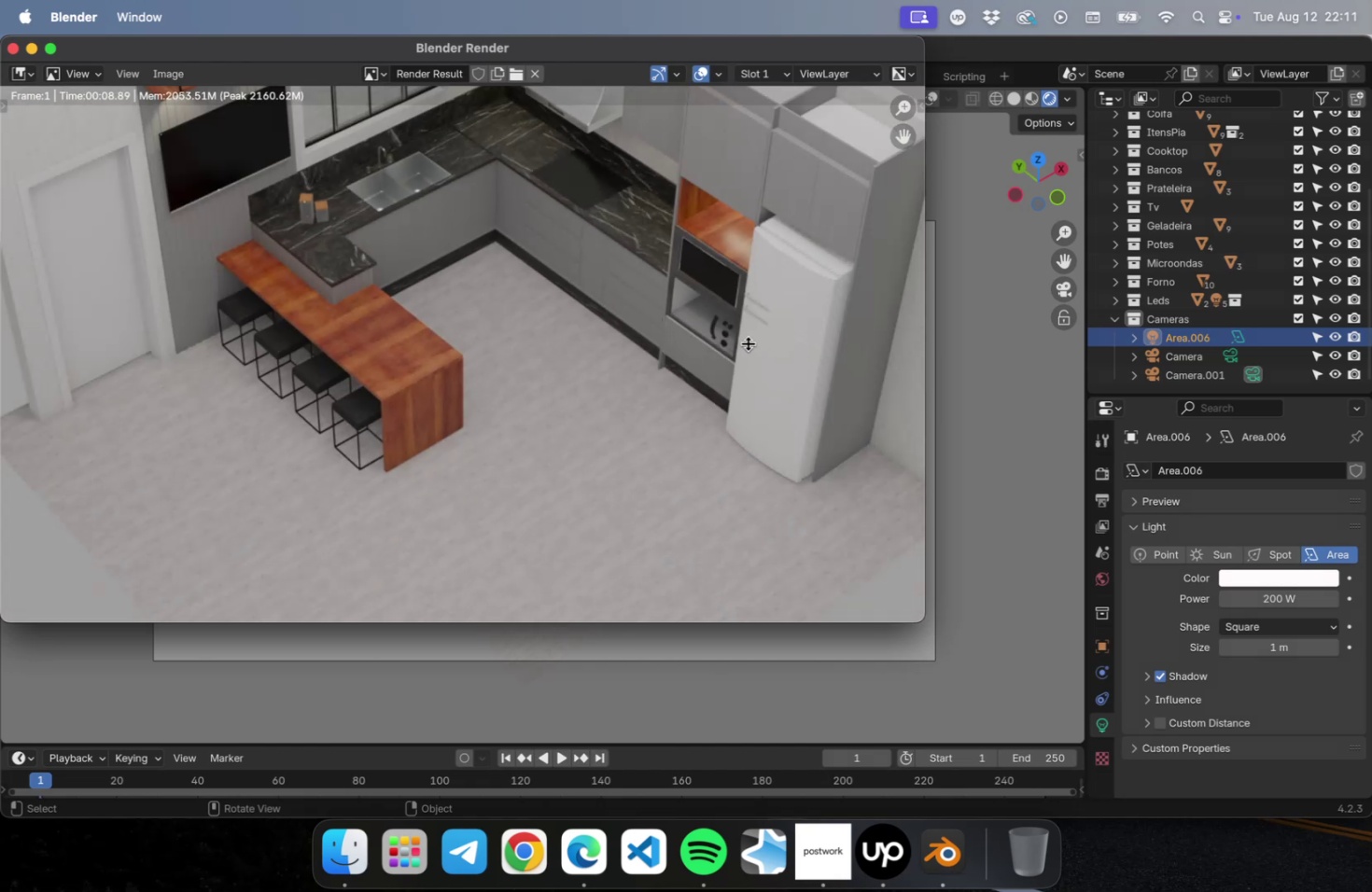 
left_click([11, 49])
 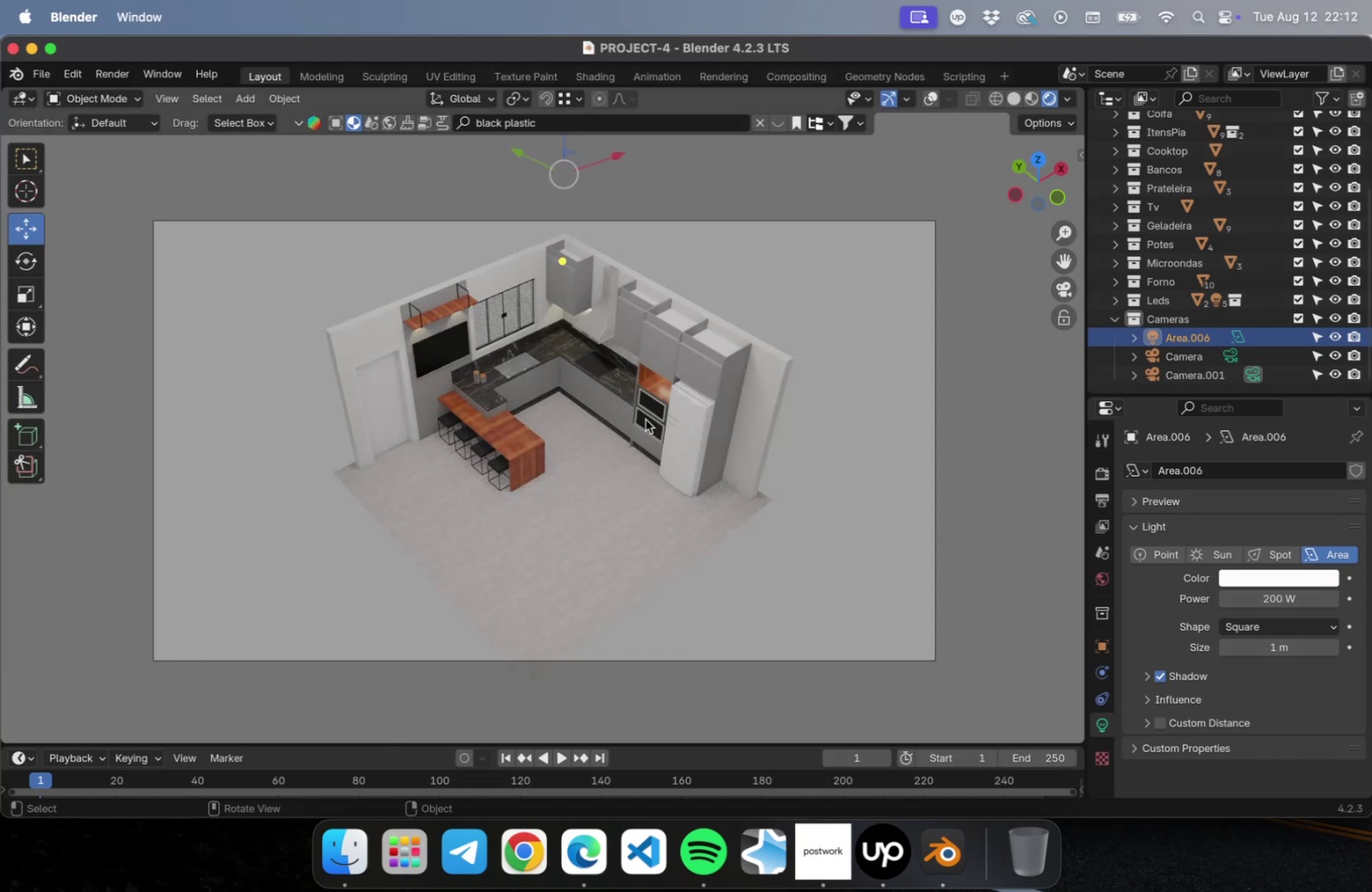 
left_click([645, 423])
 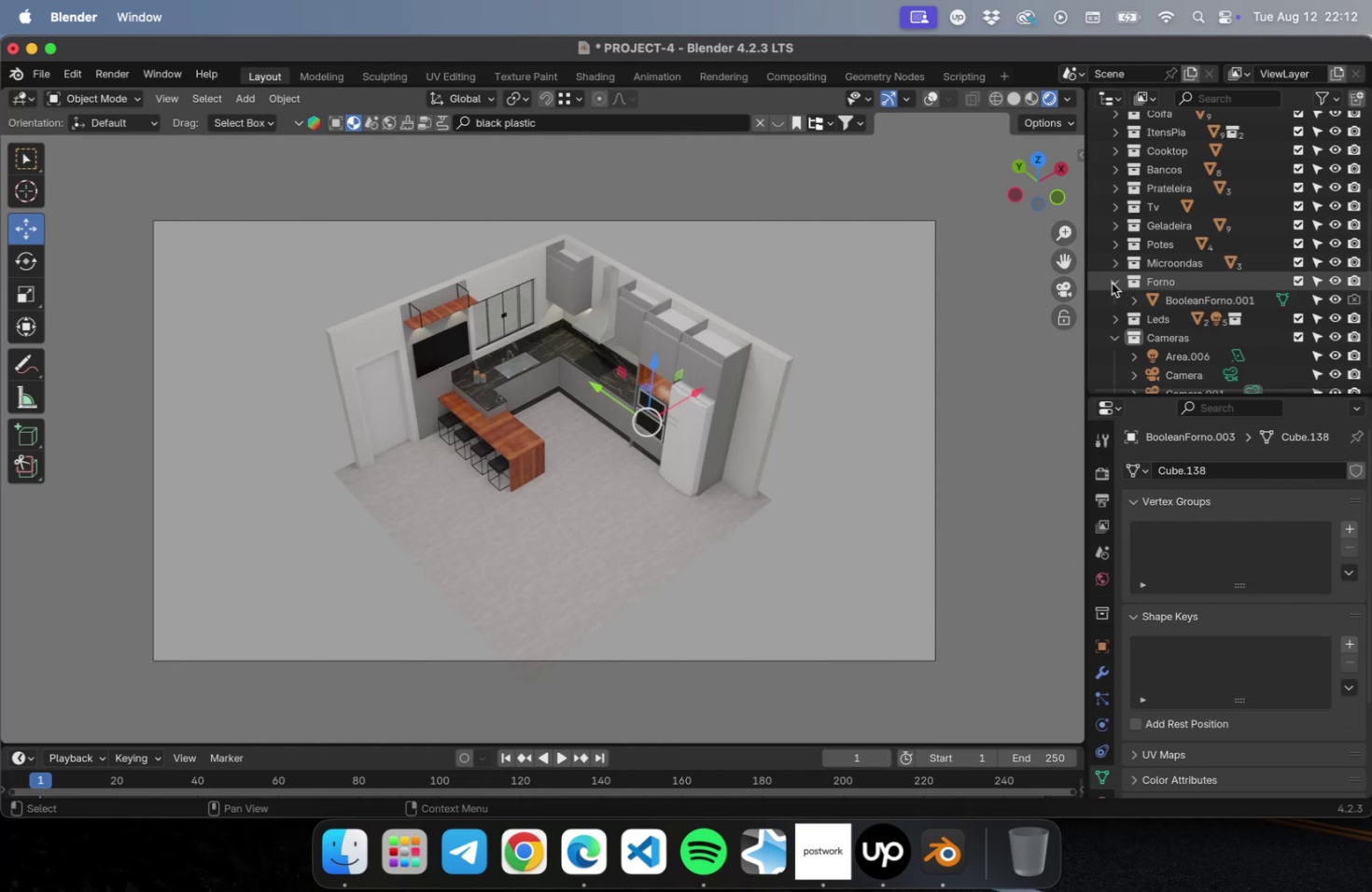 
wait(7.4)
 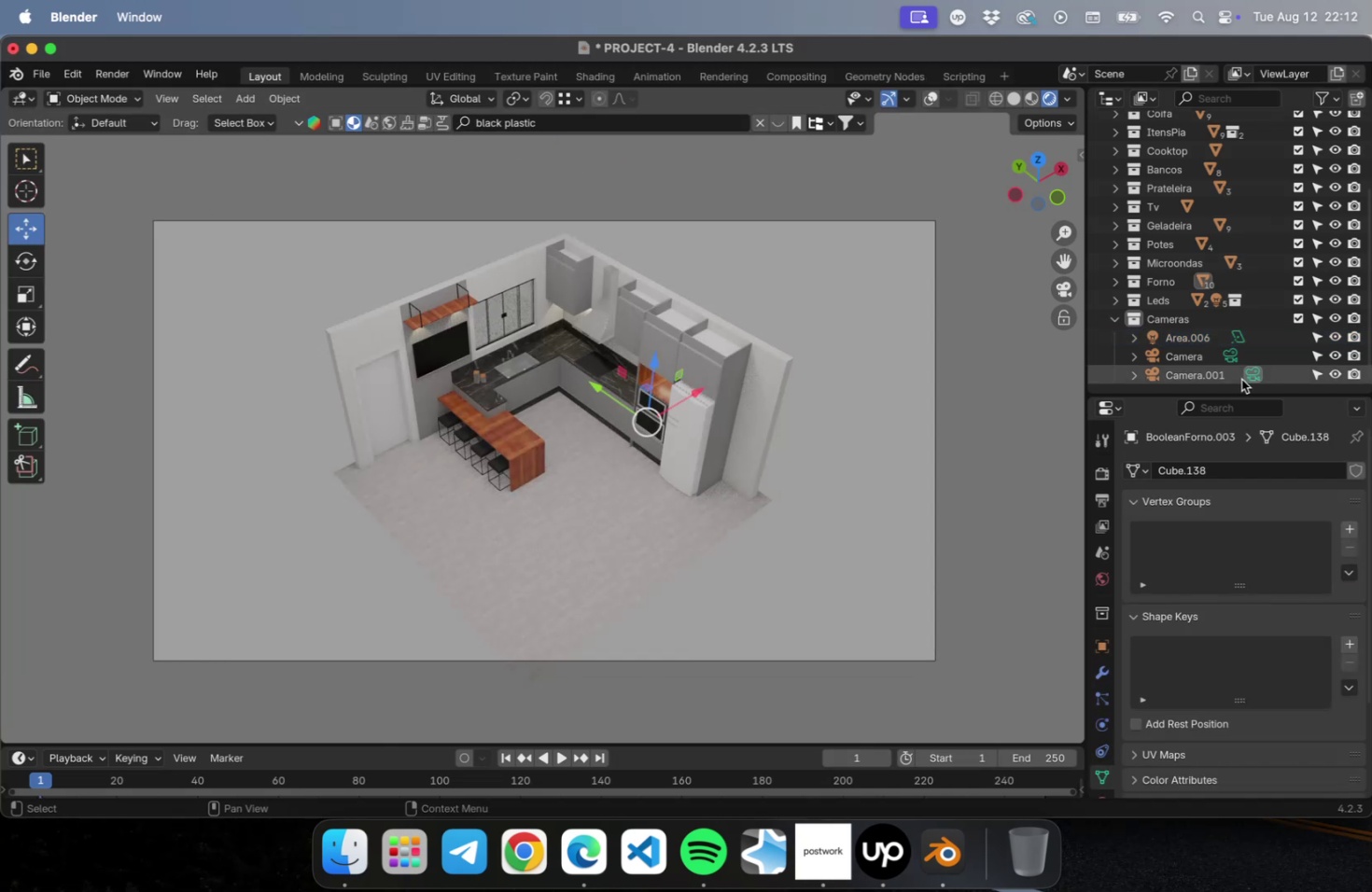 
left_click([1355, 300])
 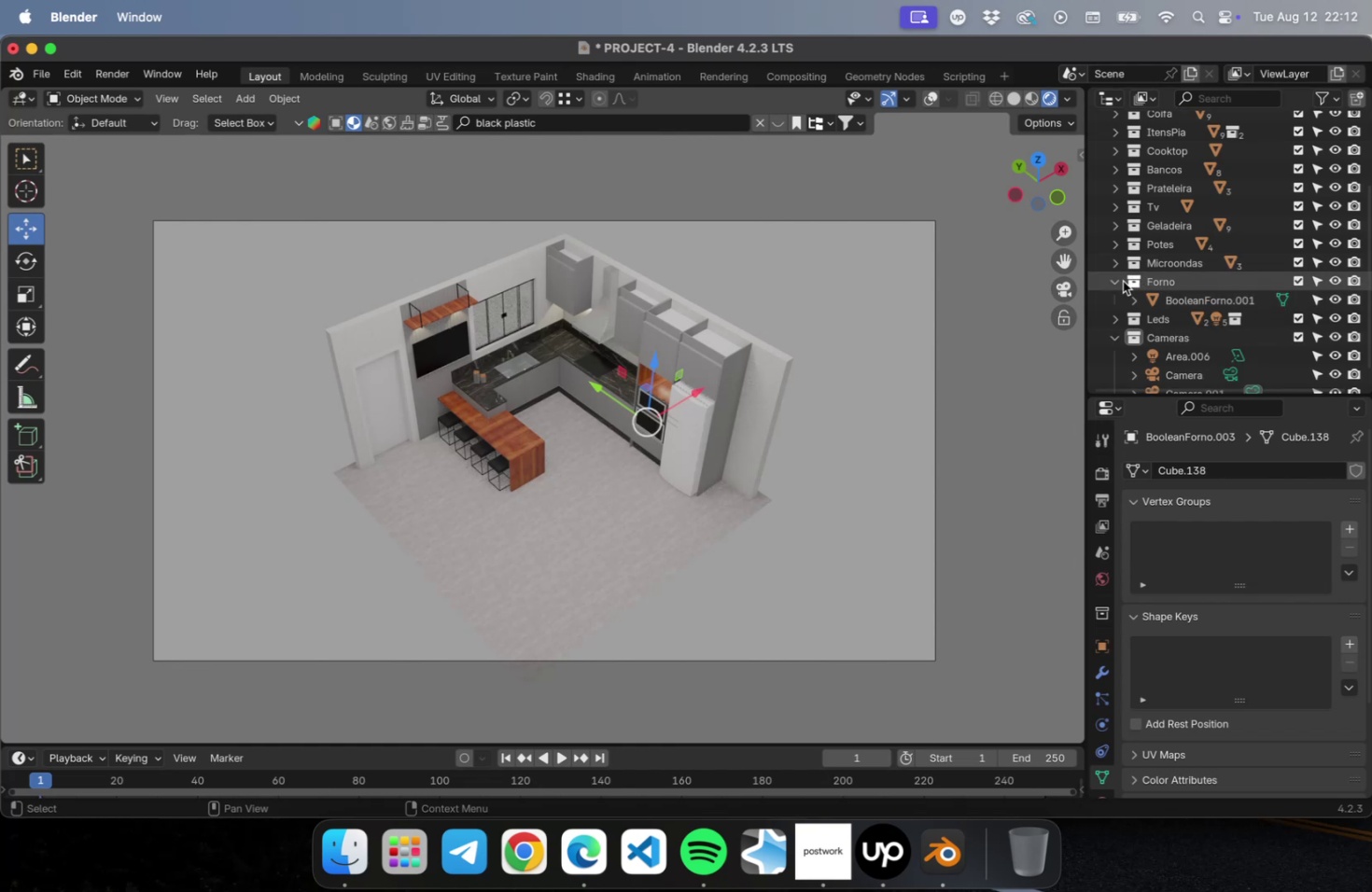 
left_click([1119, 283])
 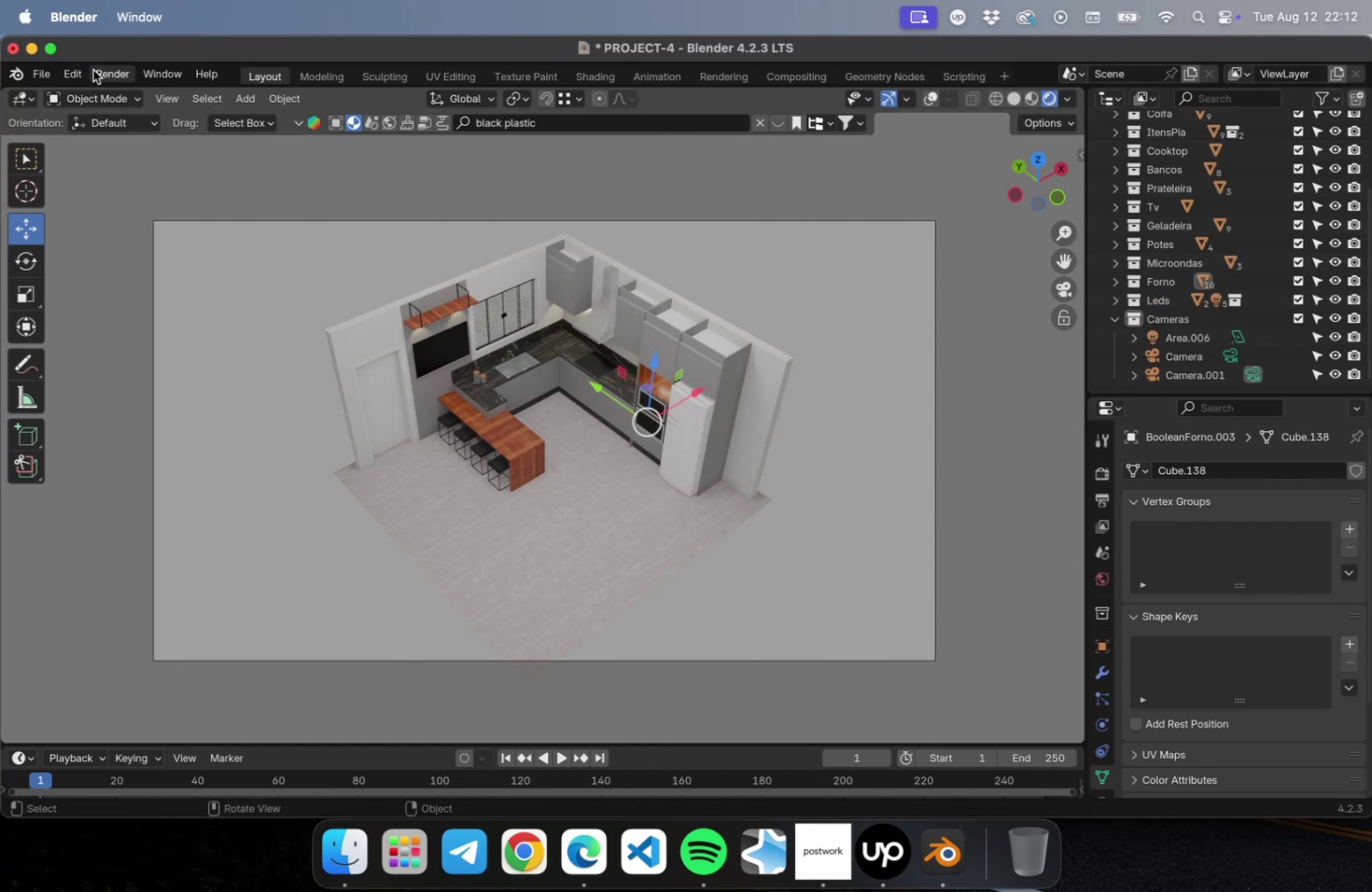 
left_click([95, 71])
 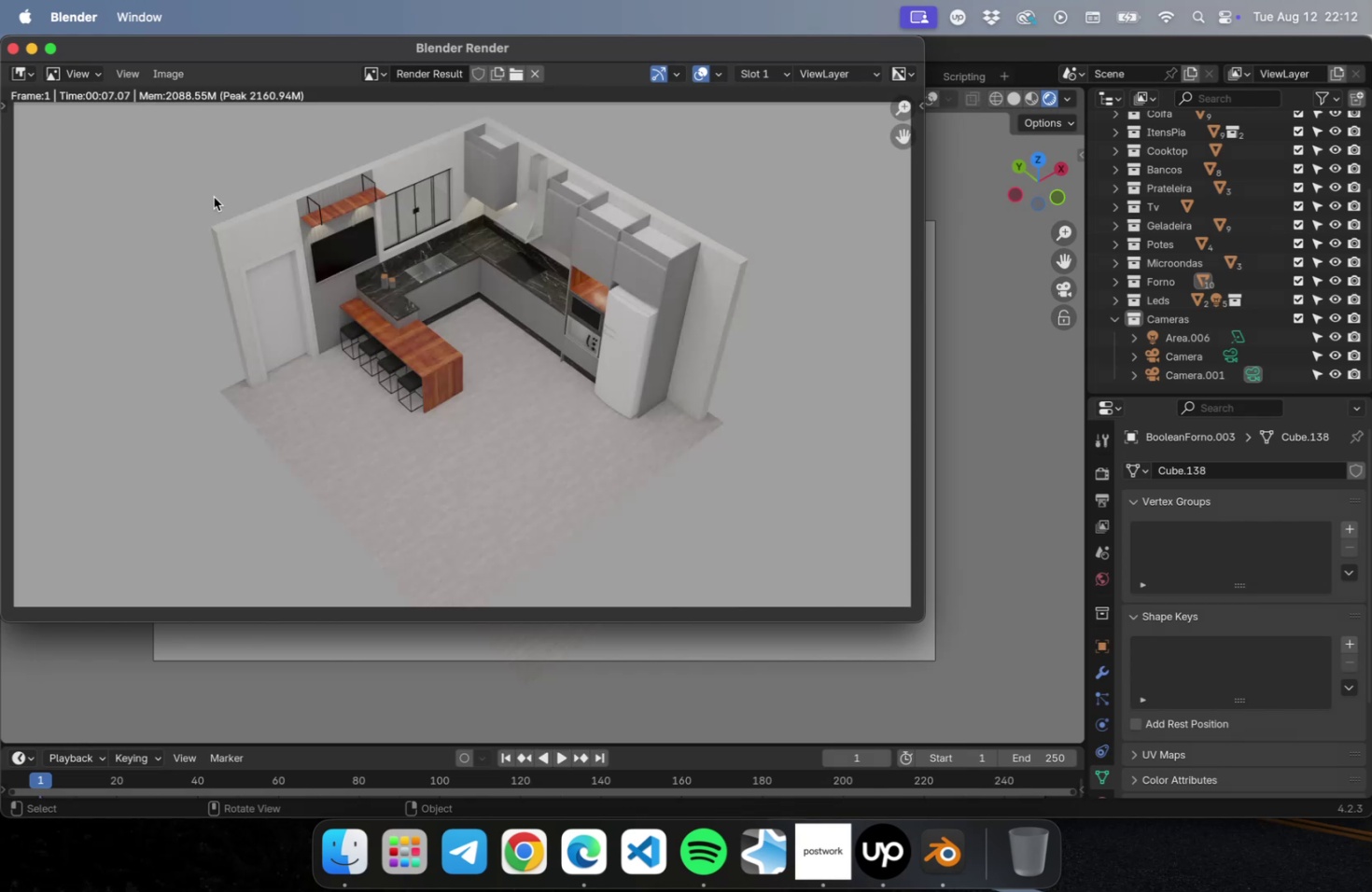 
wait(18.0)
 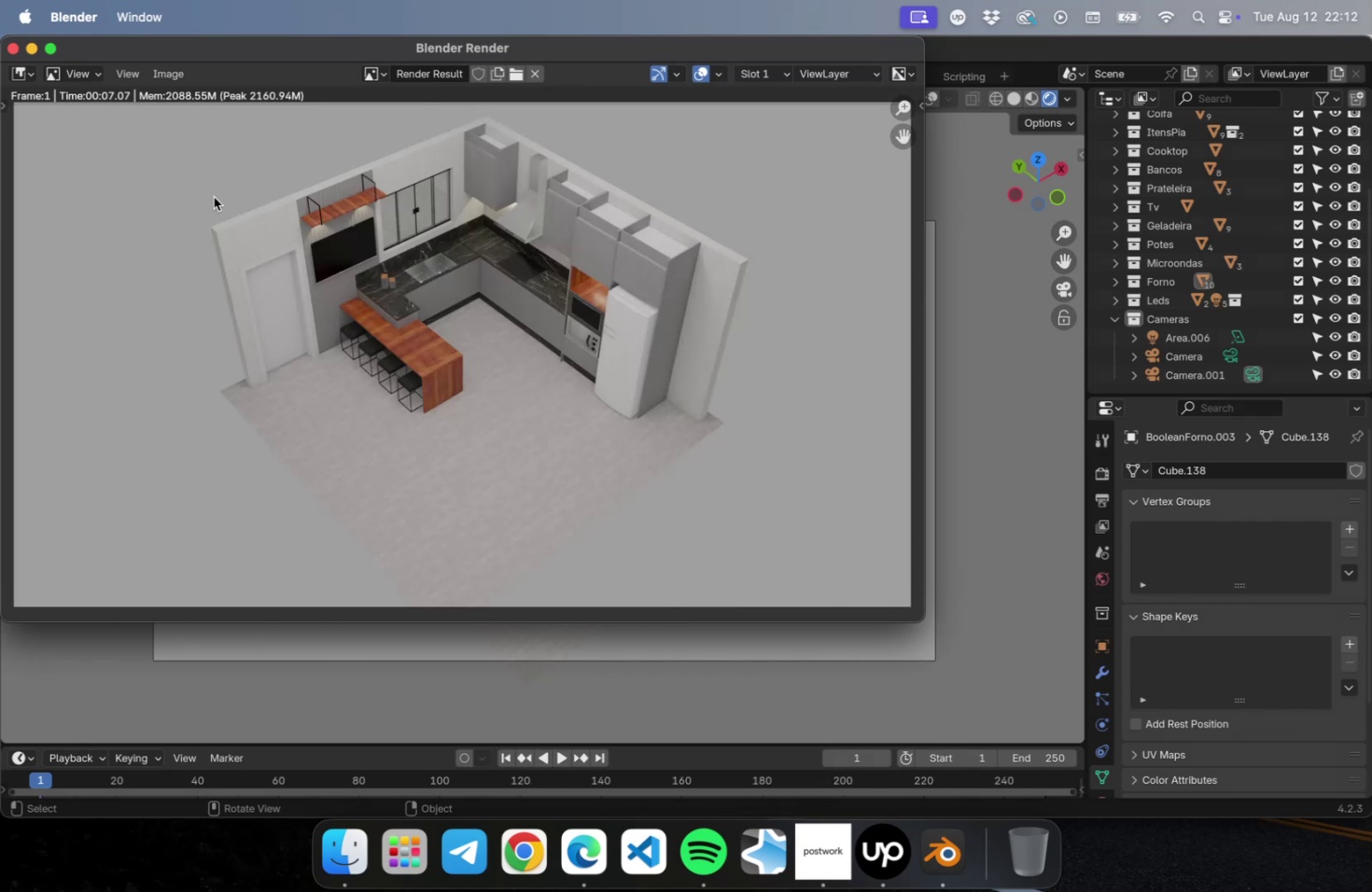 
left_click([1111, 285])
 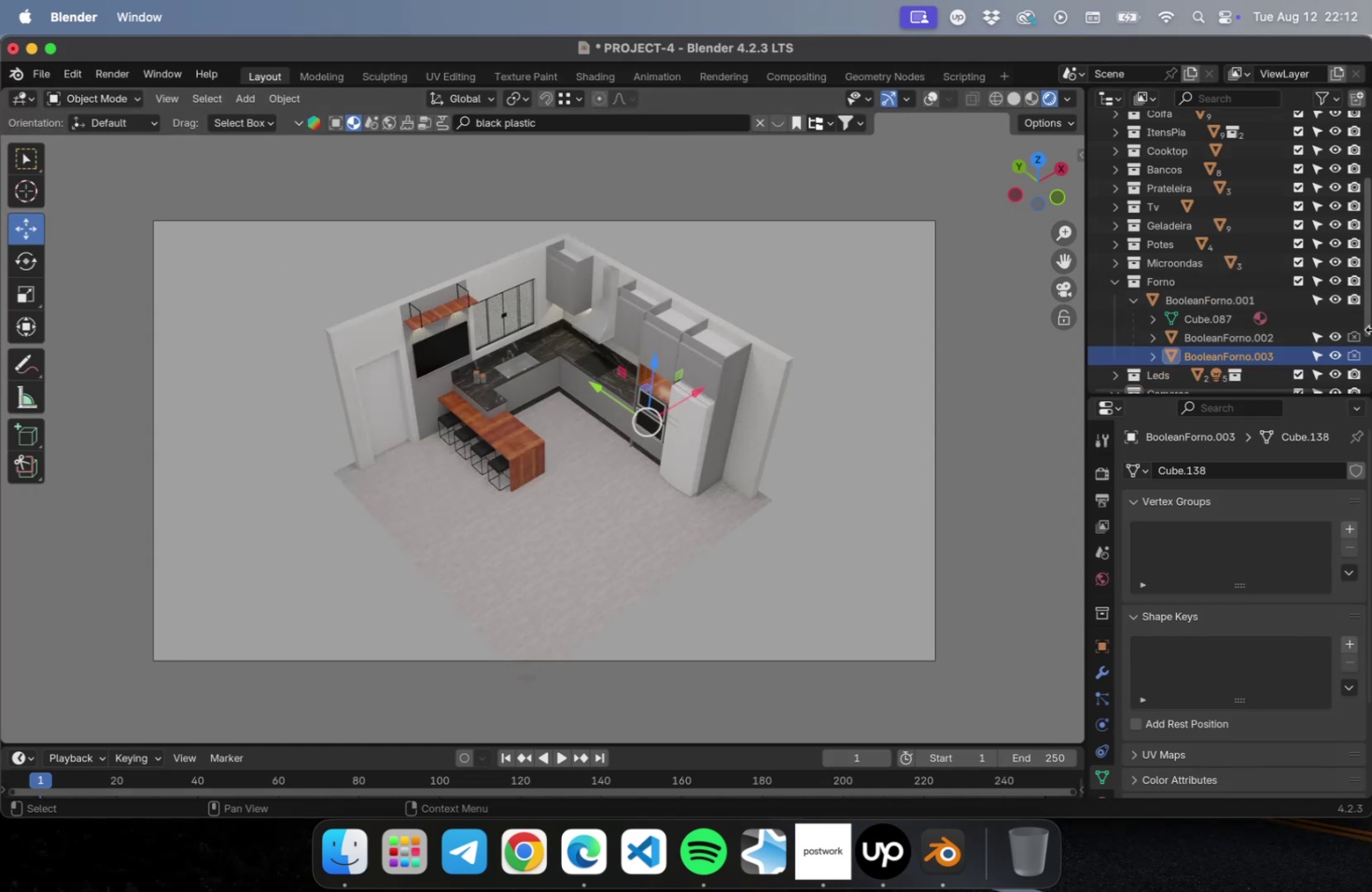 
left_click_drag(start_coordinate=[1356, 339], to_coordinate=[1357, 350])
 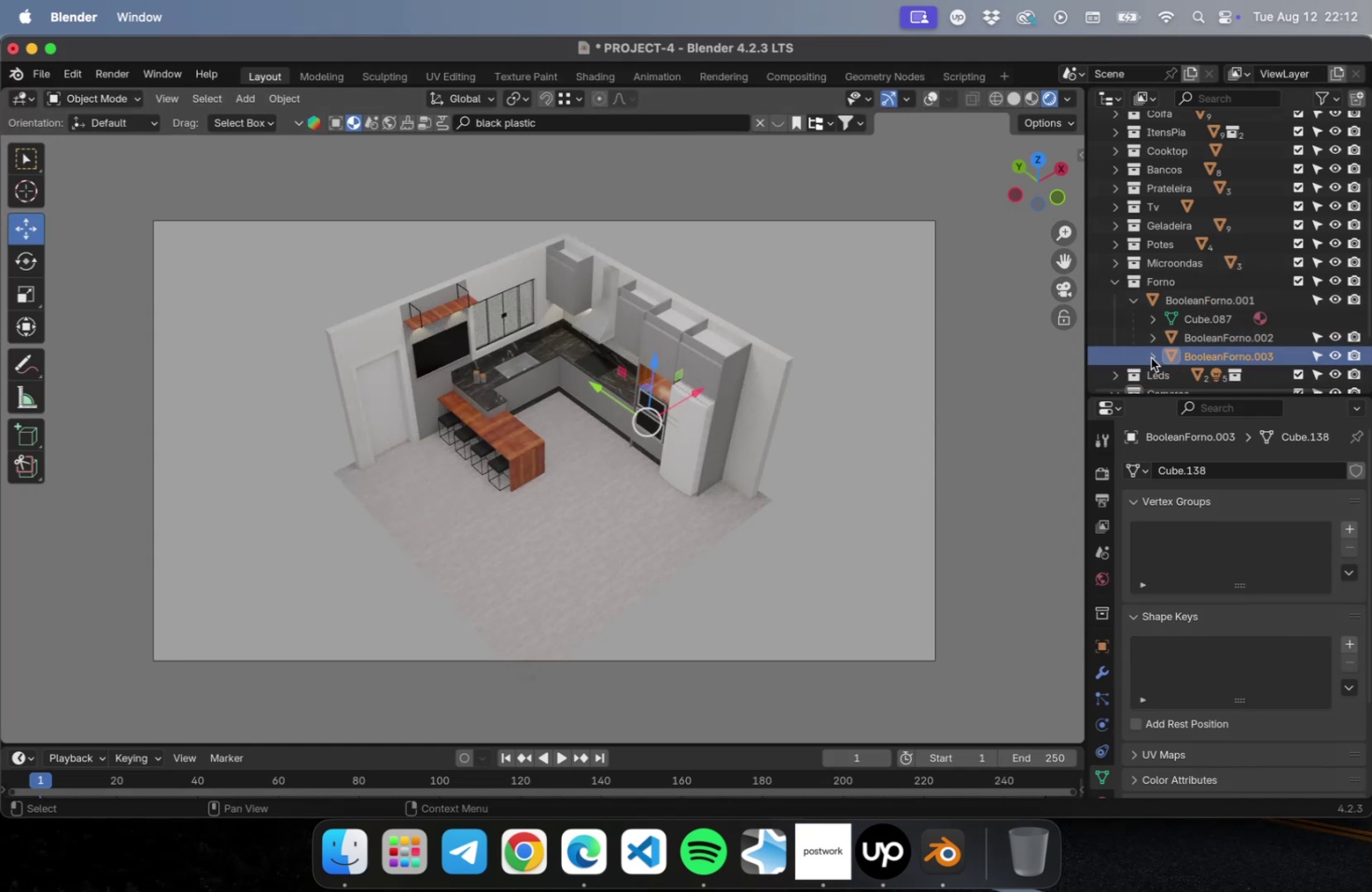 
scroll: coordinate [1150, 316], scroll_direction: down, amount: 4.0
 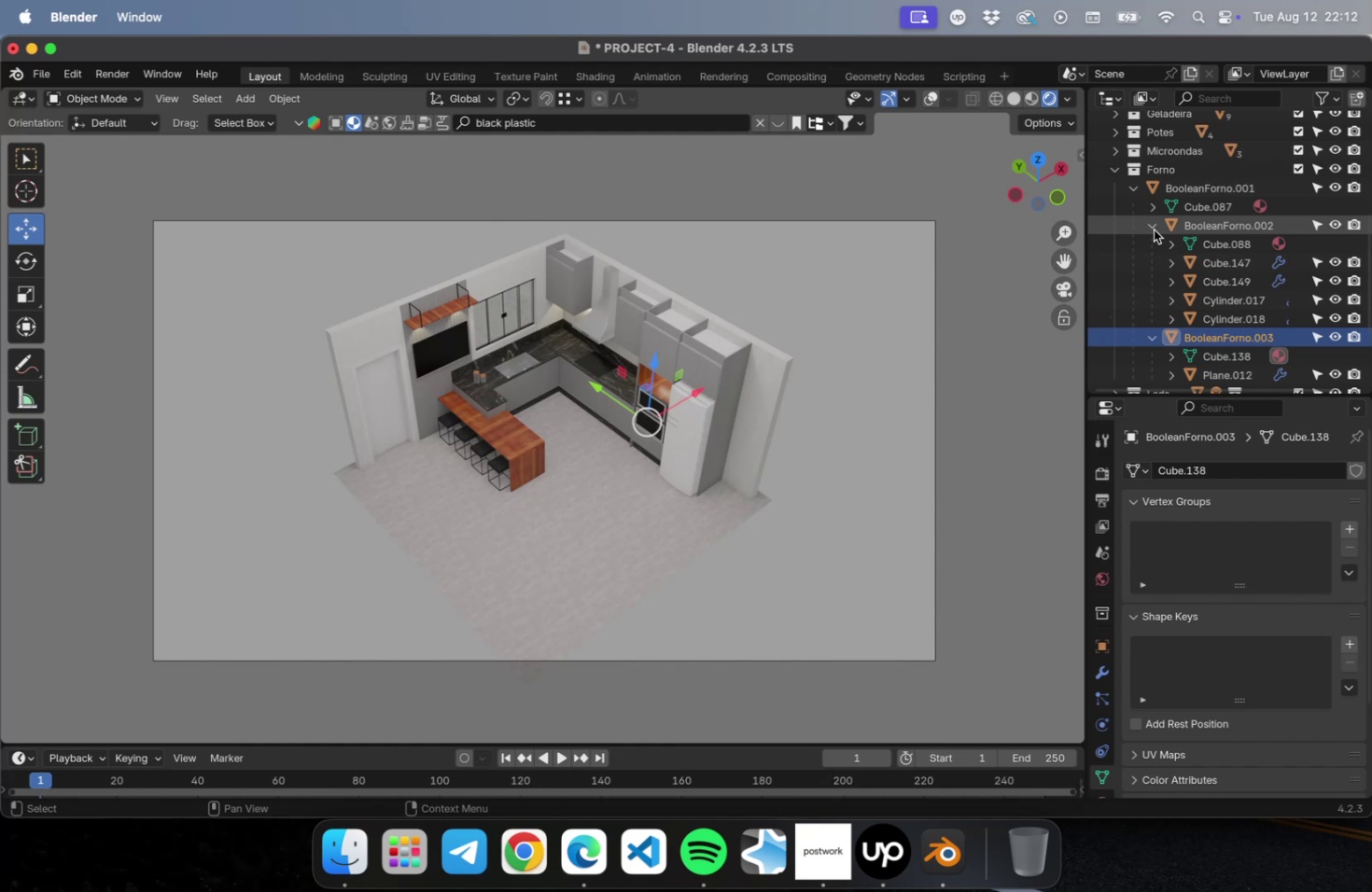 
scroll: coordinate [1255, 291], scroll_direction: up, amount: 19.0
 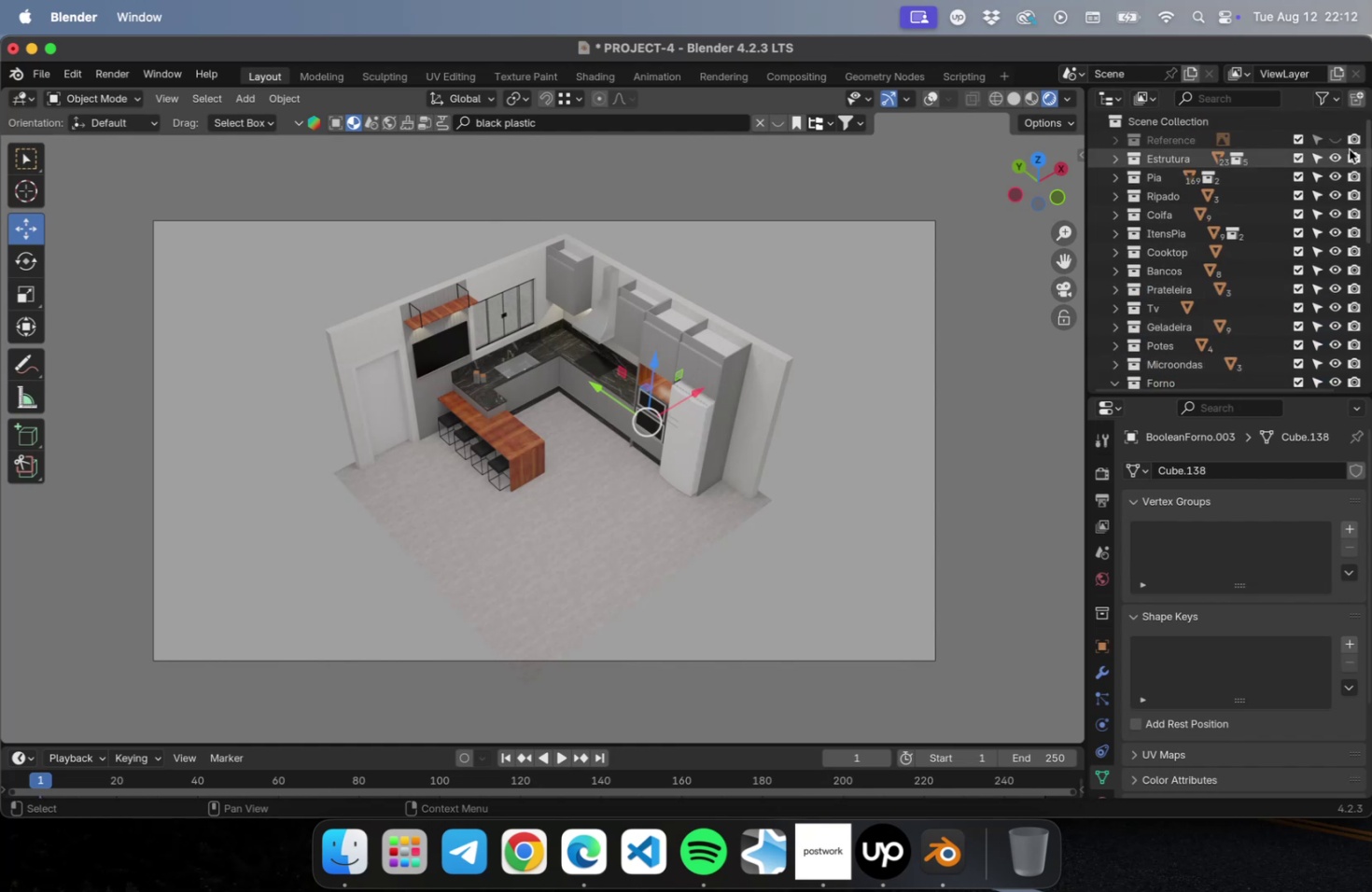 
left_click([1351, 135])
 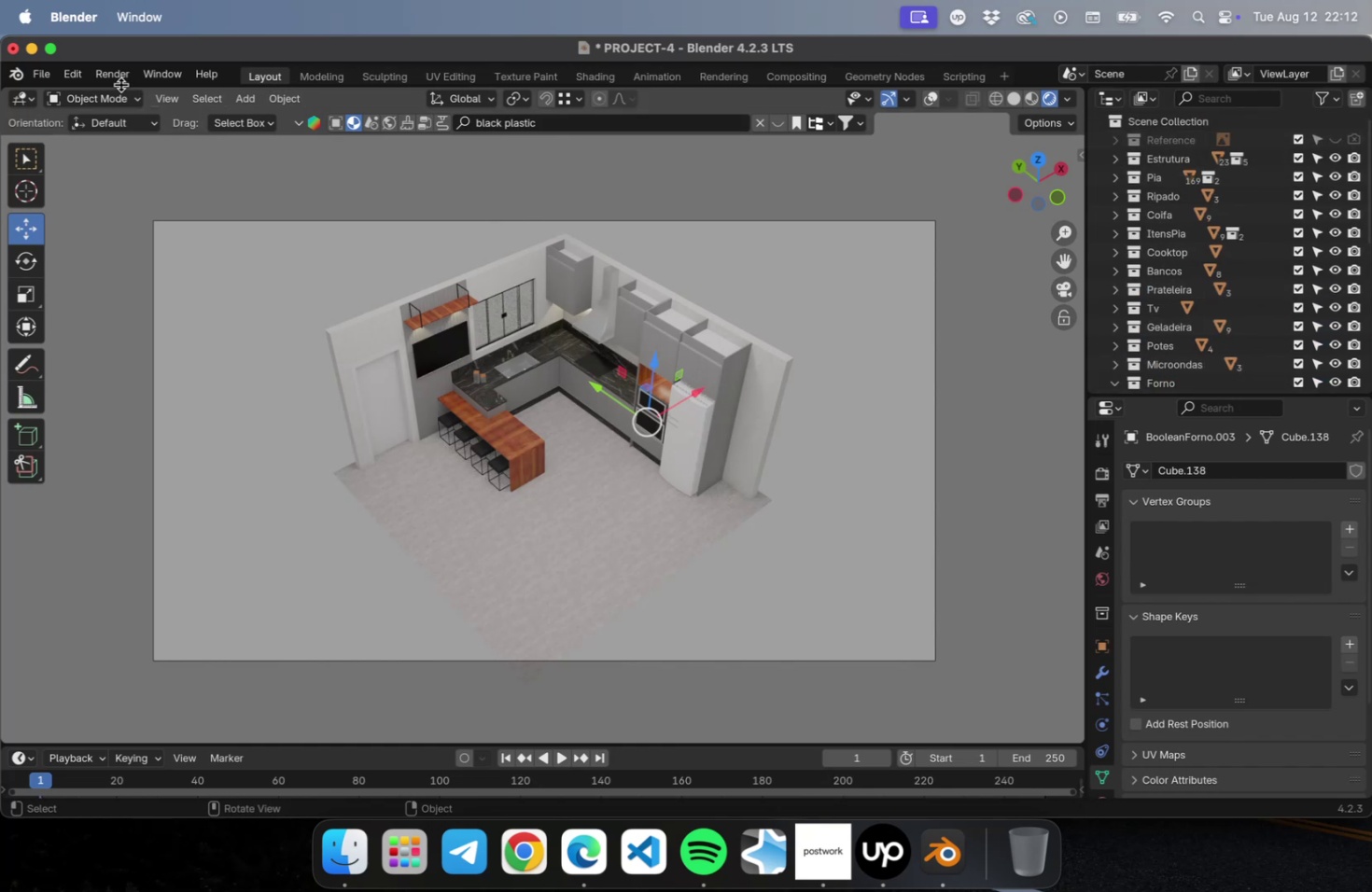 
left_click([108, 76])
 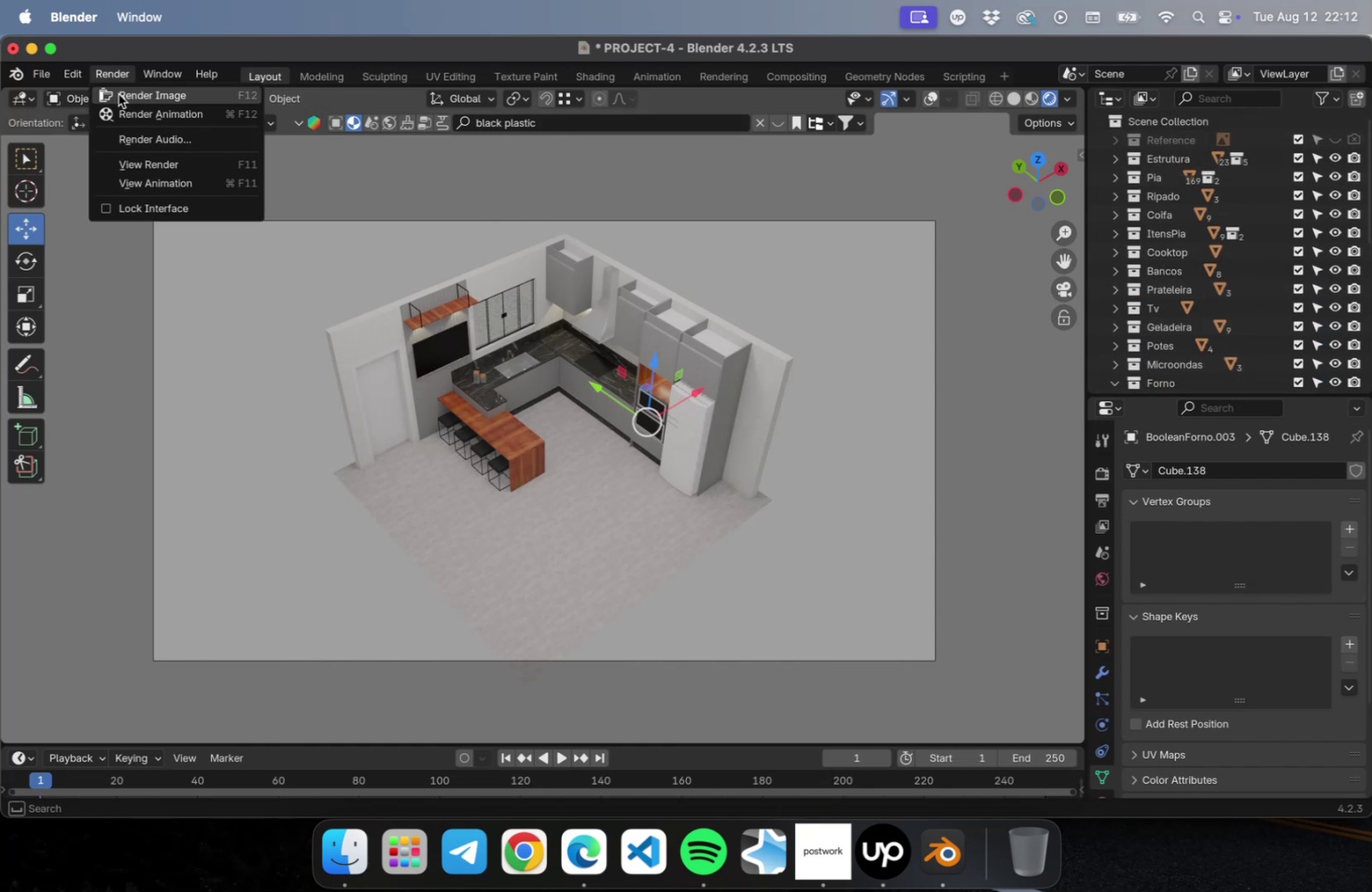 
left_click([119, 94])
 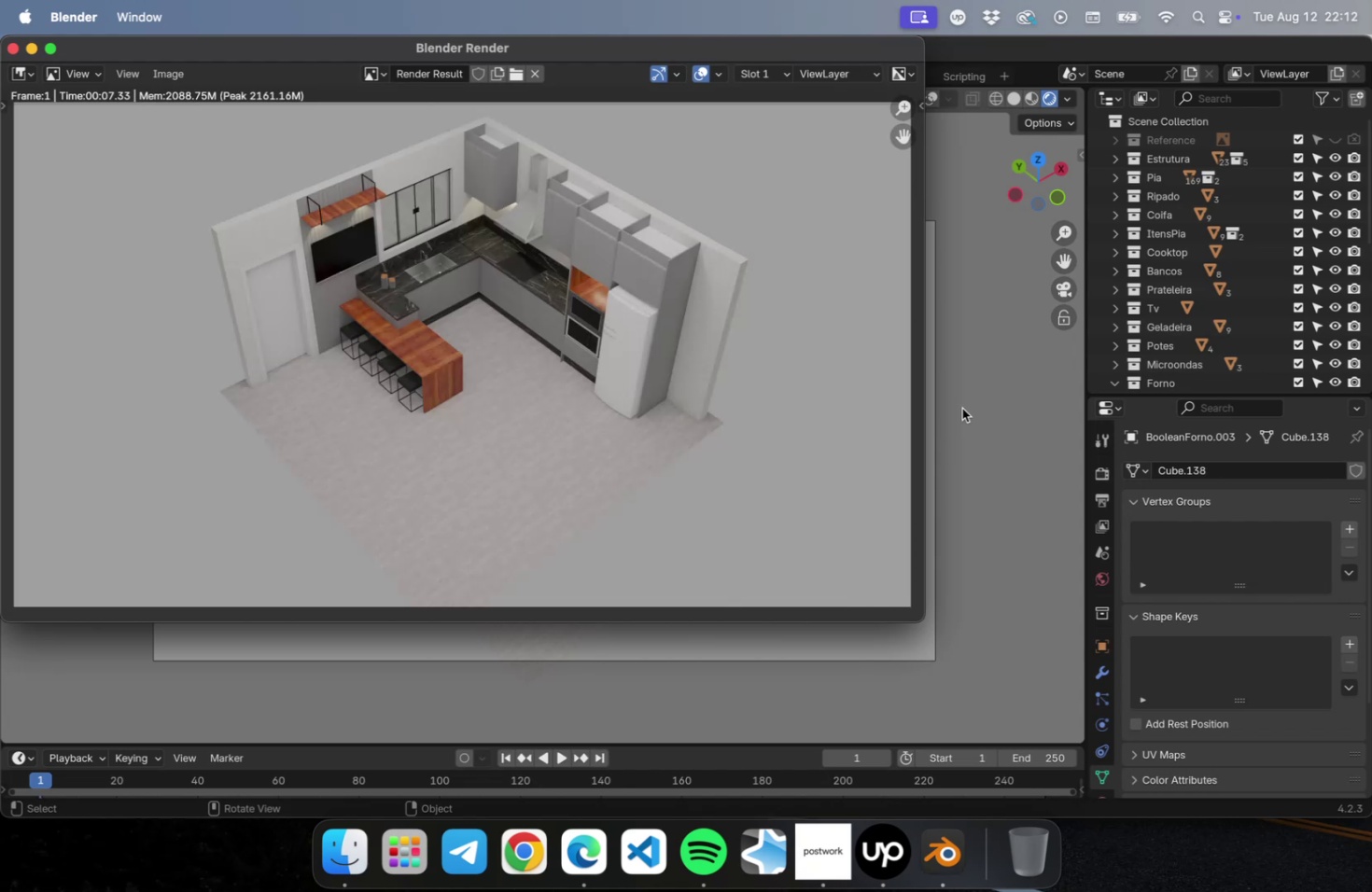 
wait(13.51)
 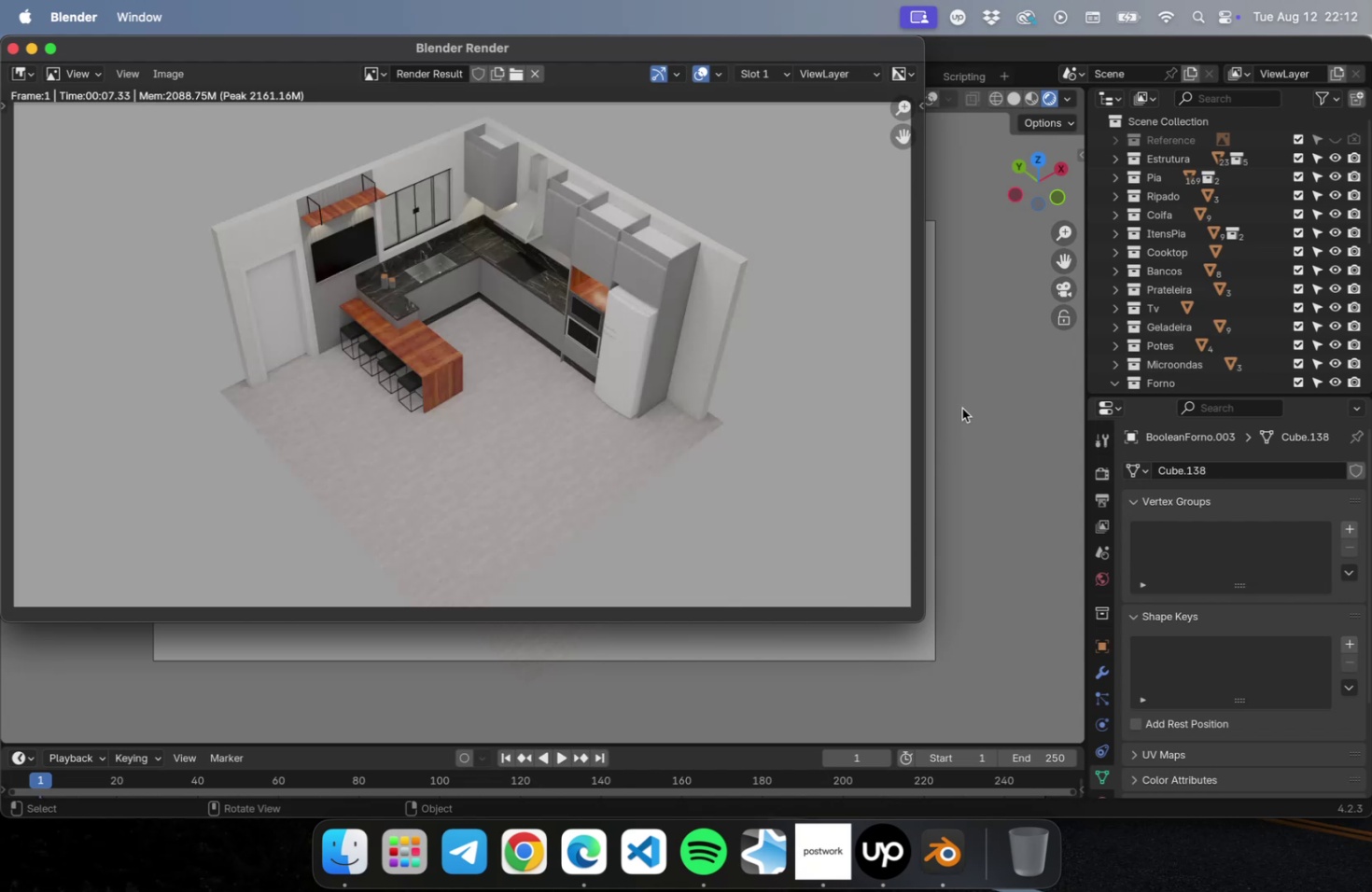 
left_click([11, 47])
 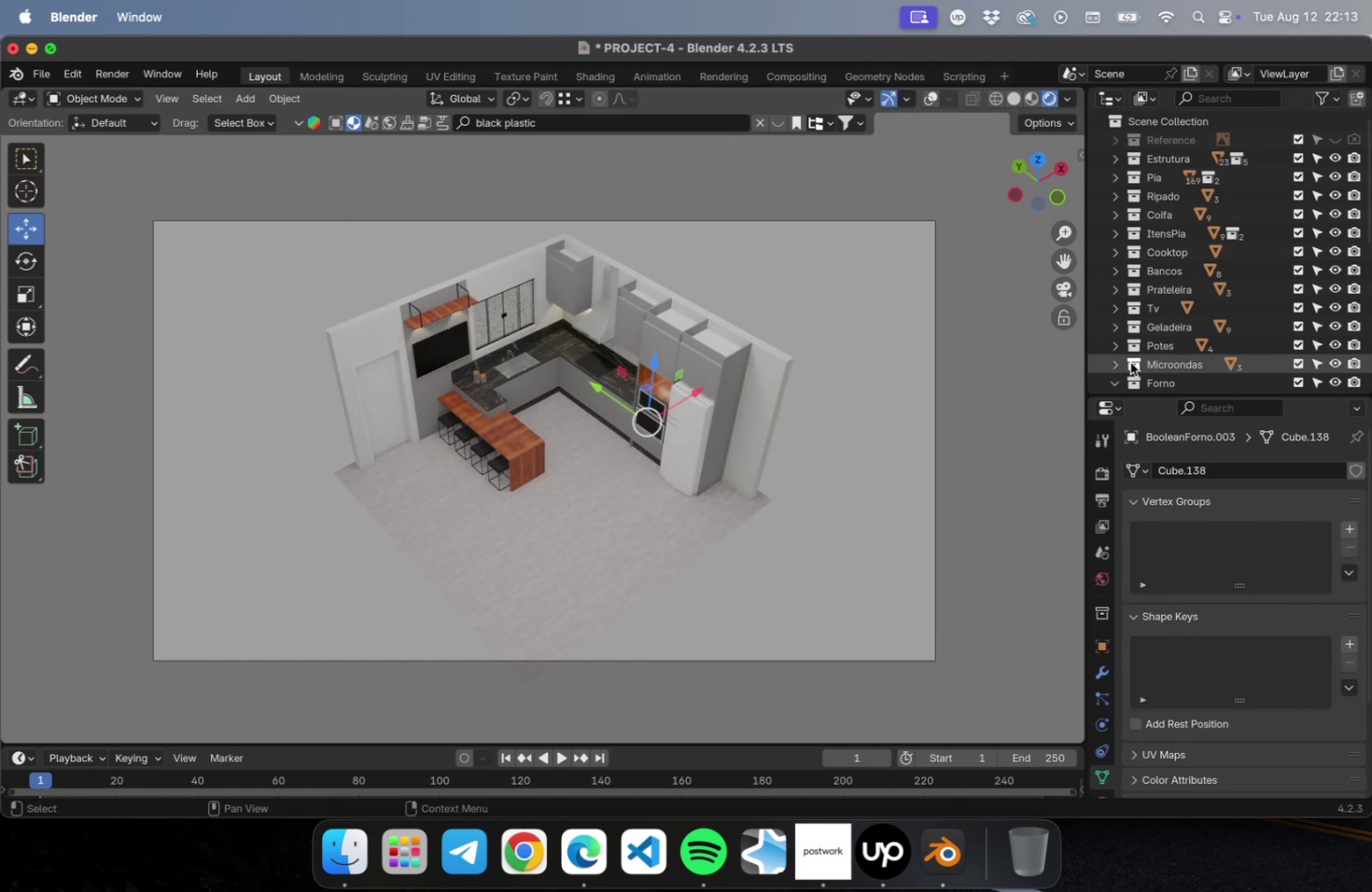 
left_click([1121, 363])
 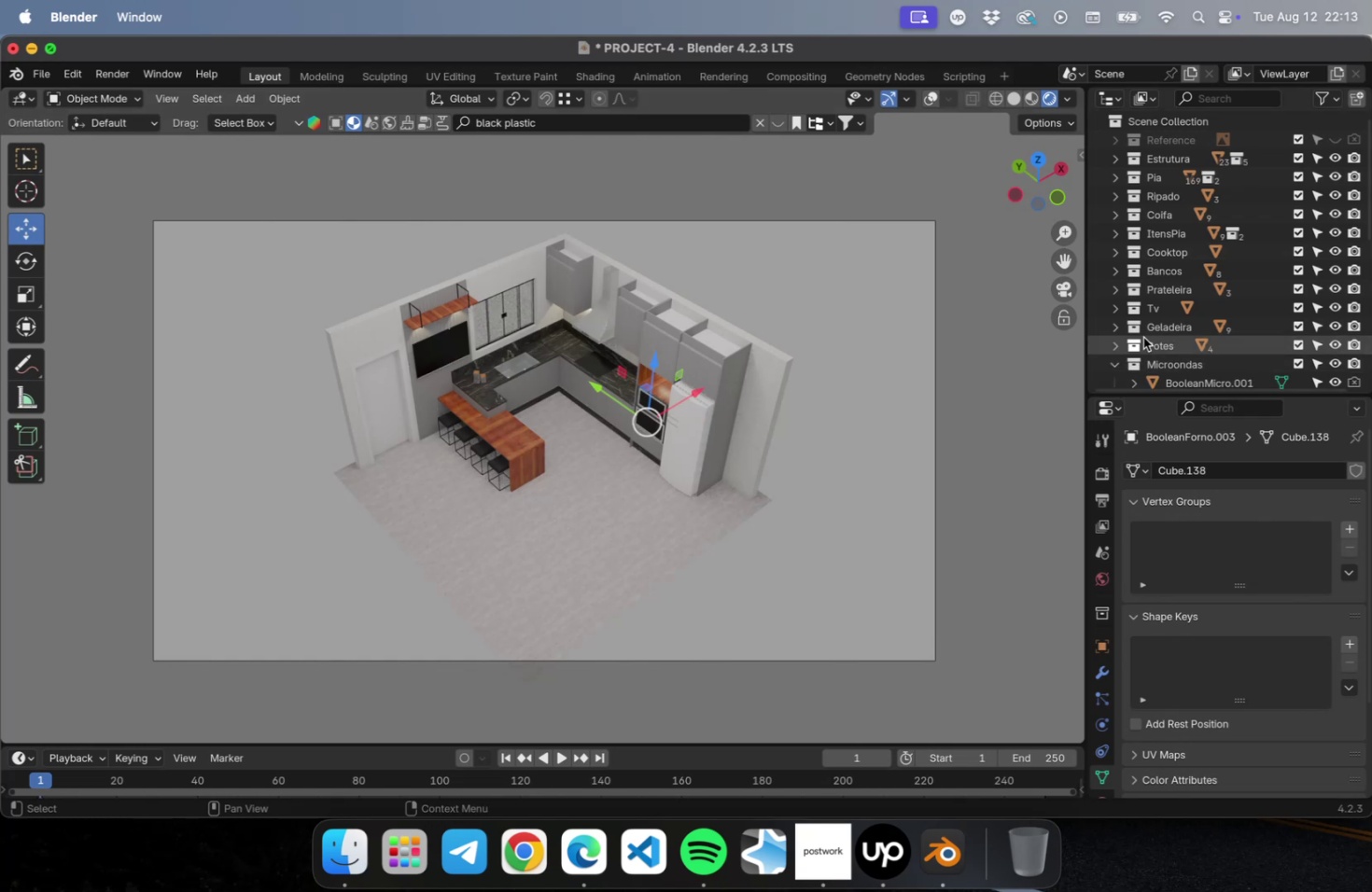 
scroll: coordinate [1160, 333], scroll_direction: down, amount: 2.0
 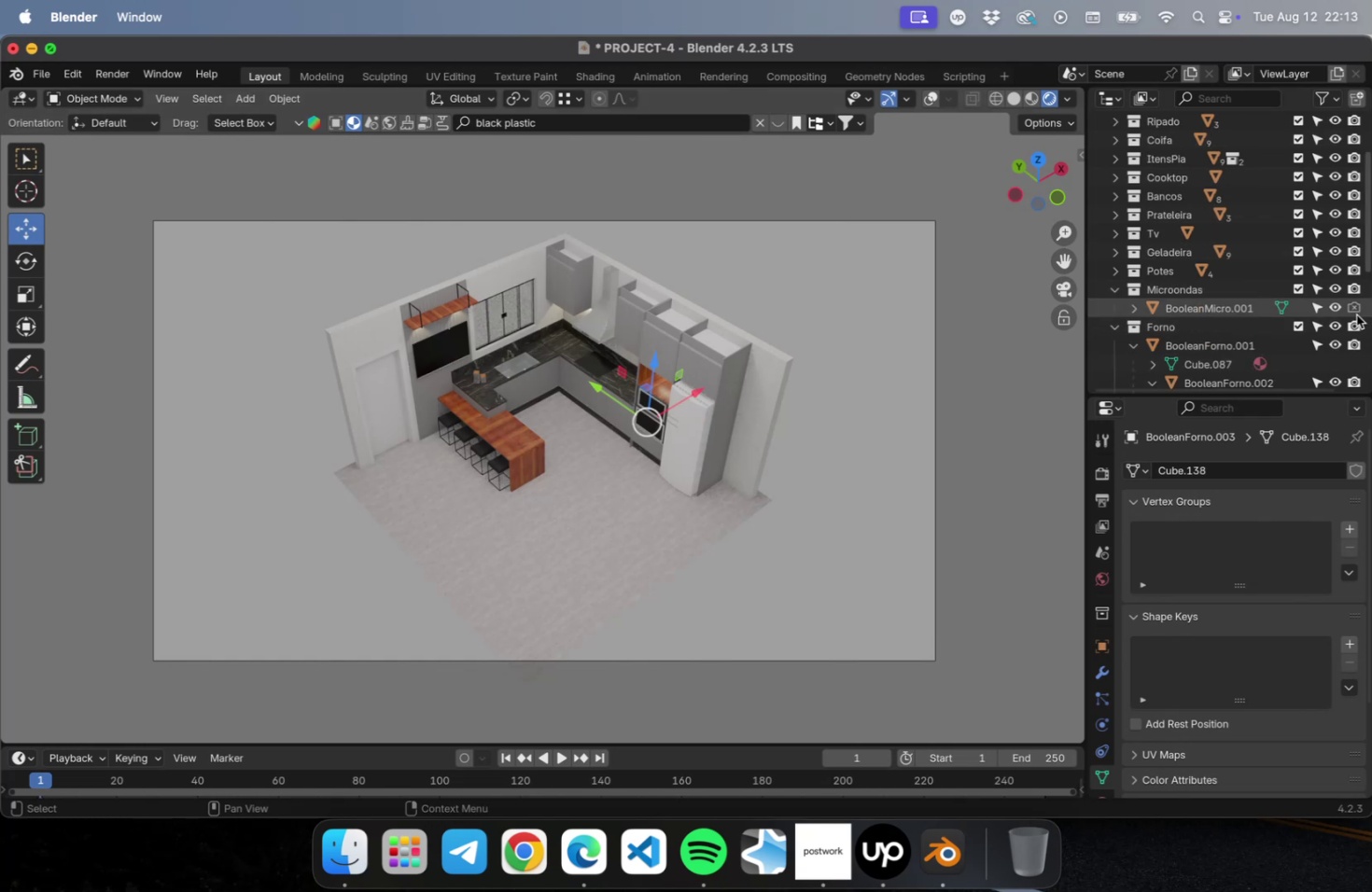 
left_click([1353, 308])
 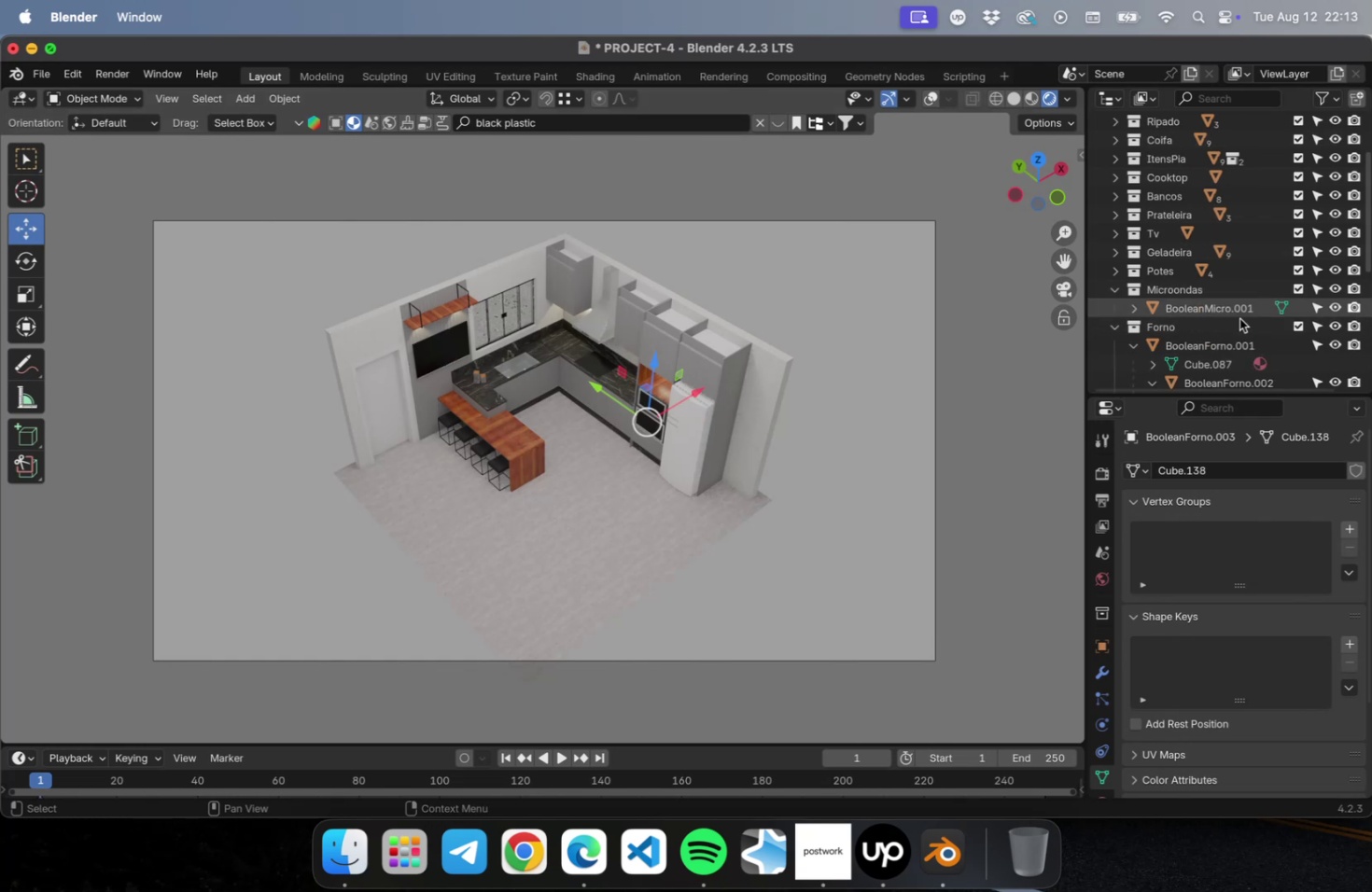 
mouse_move([1159, 307])
 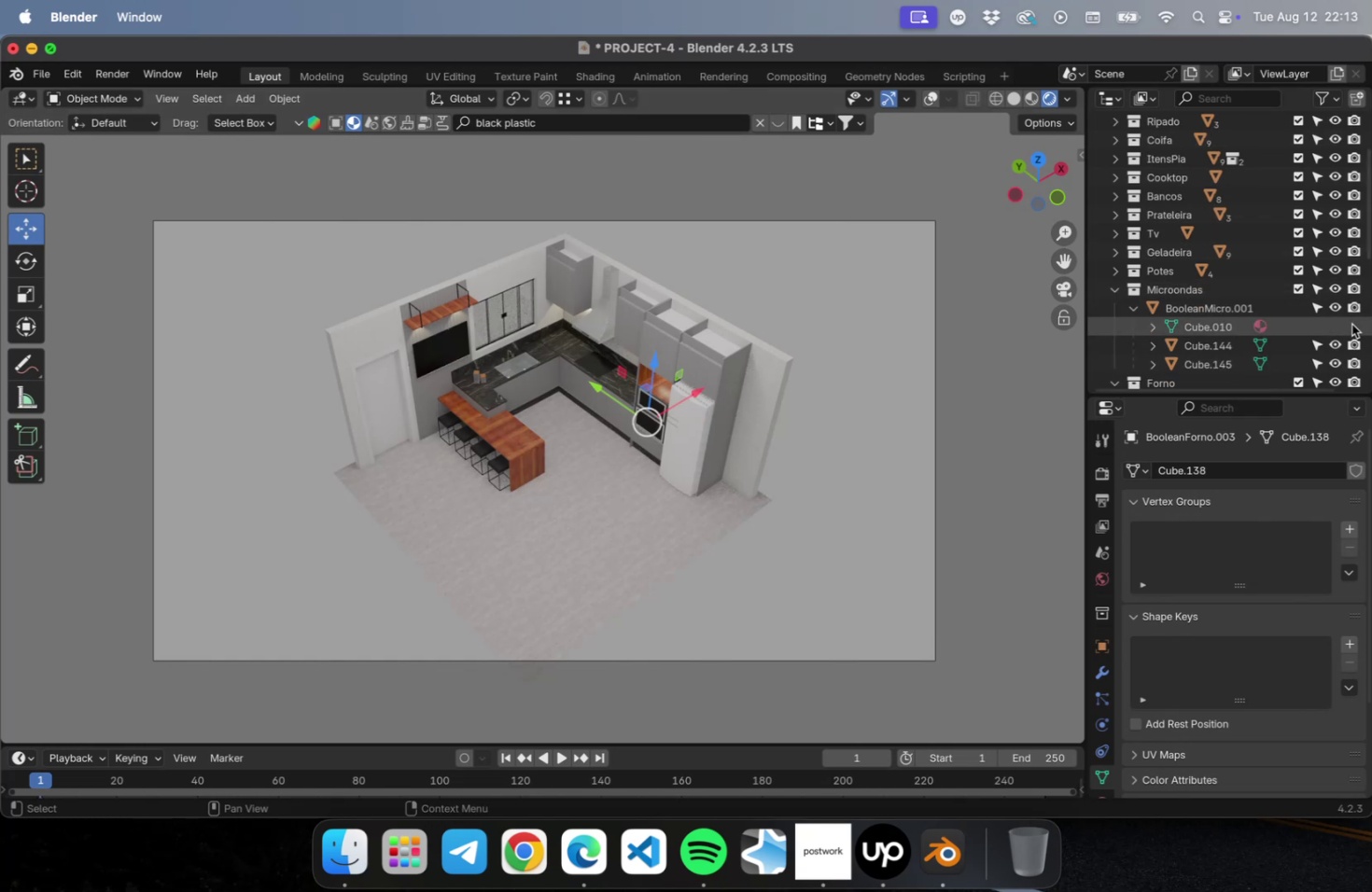 
scroll: coordinate [1330, 347], scroll_direction: down, amount: 55.0
 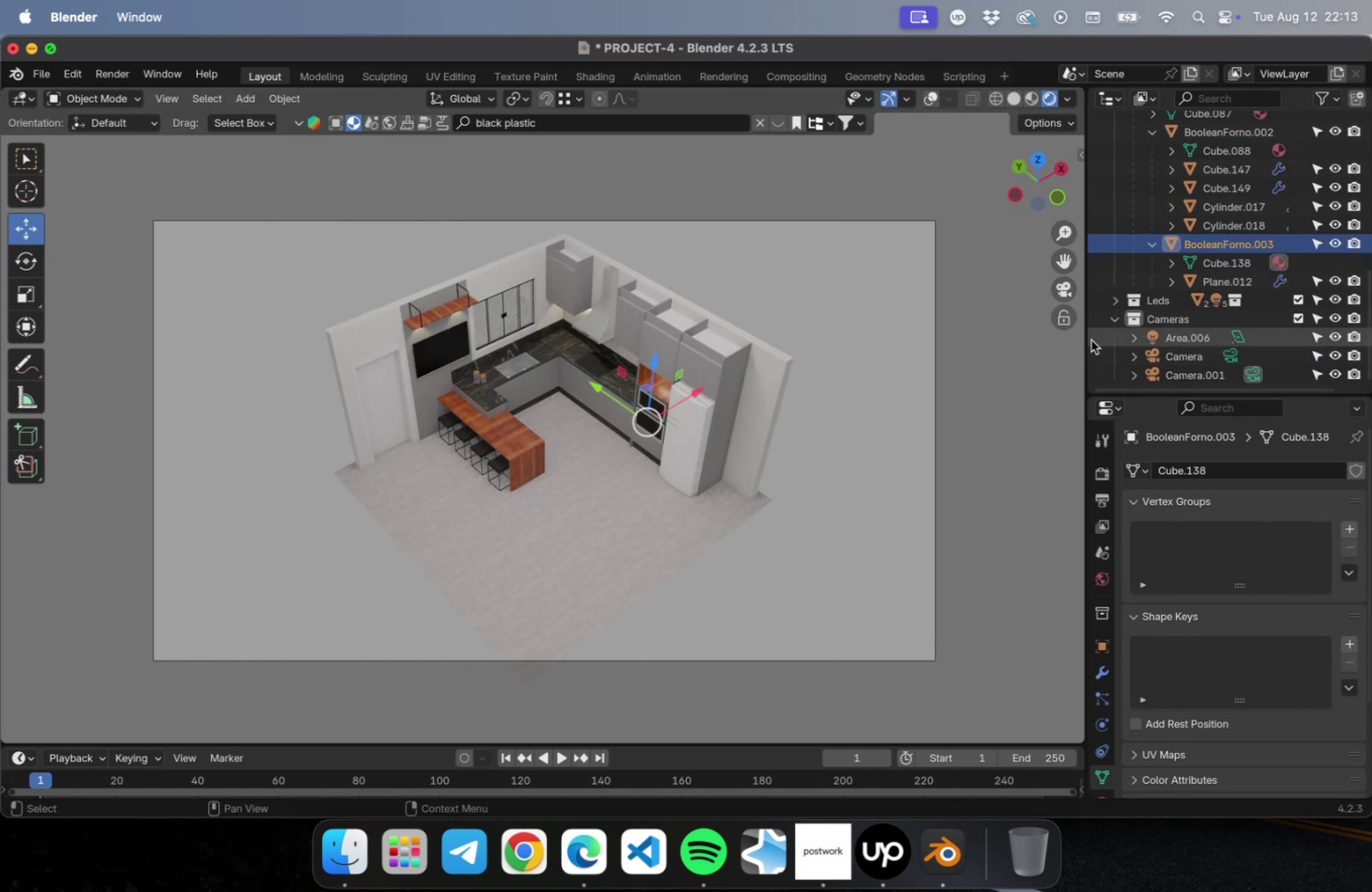 
left_click_drag(start_coordinate=[1083, 340], to_coordinate=[936, 333])
 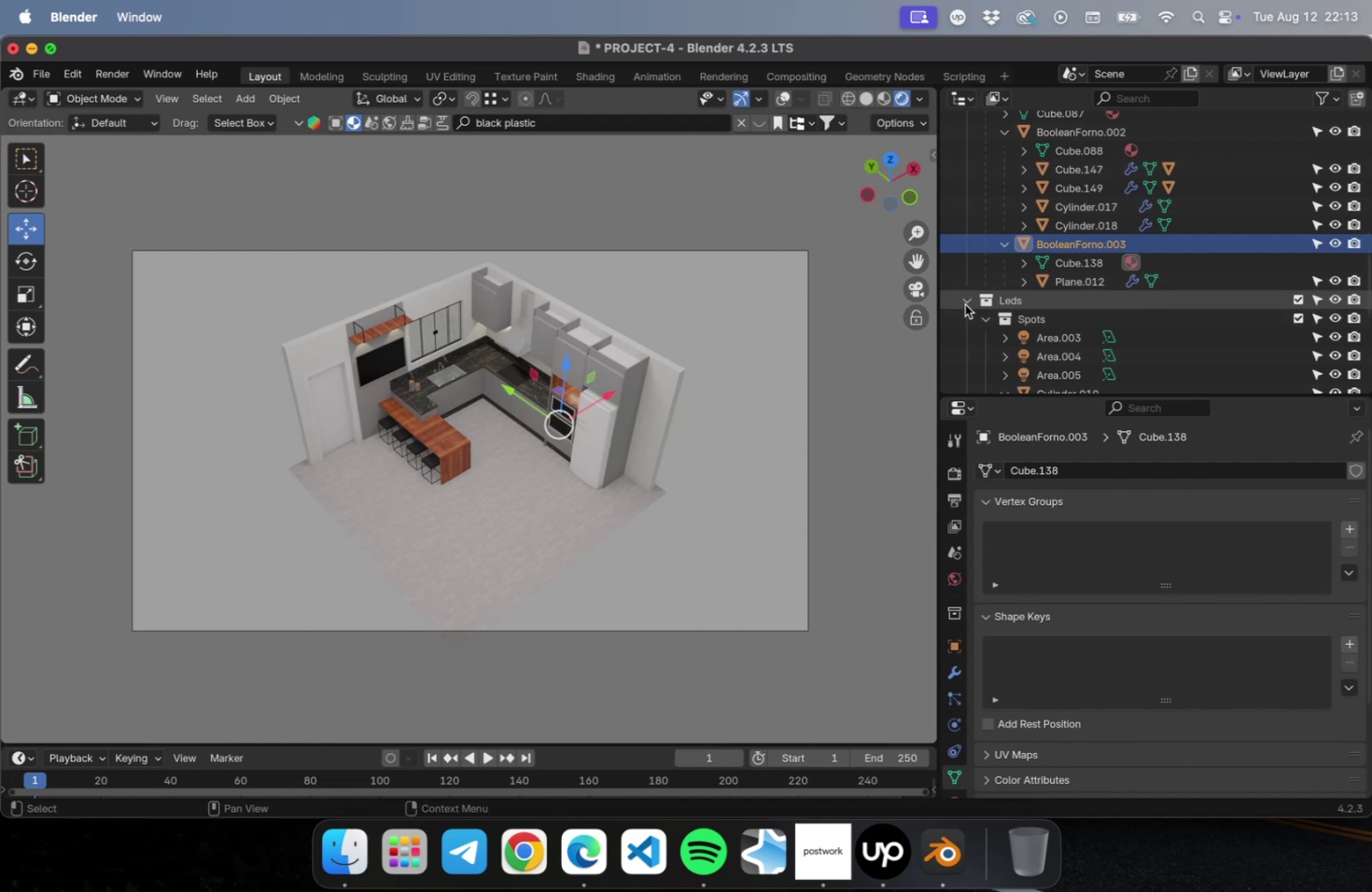 
scroll: coordinate [967, 311], scroll_direction: down, amount: 17.0
 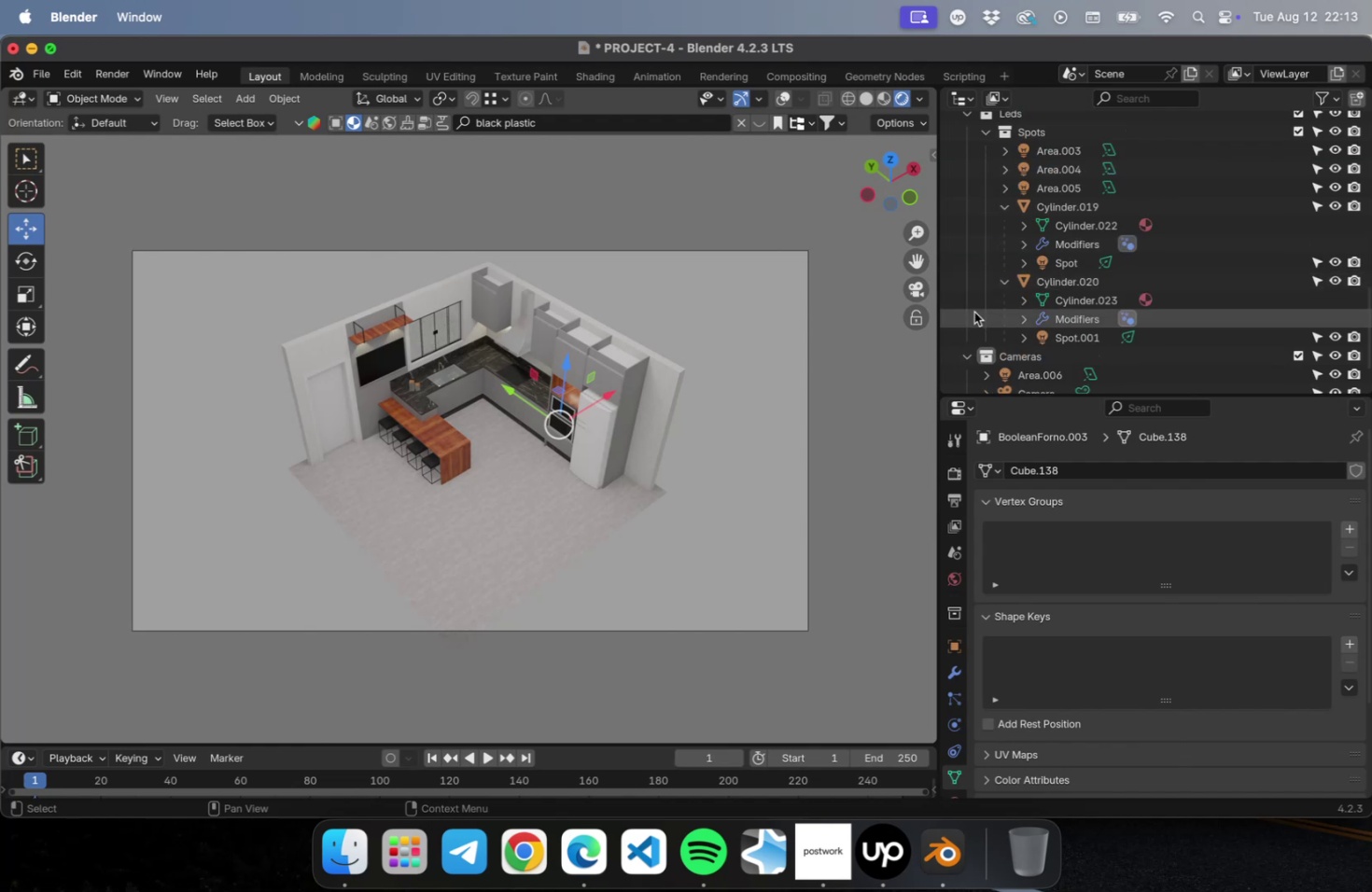 
scroll: coordinate [969, 157], scroll_direction: up, amount: 18.0
 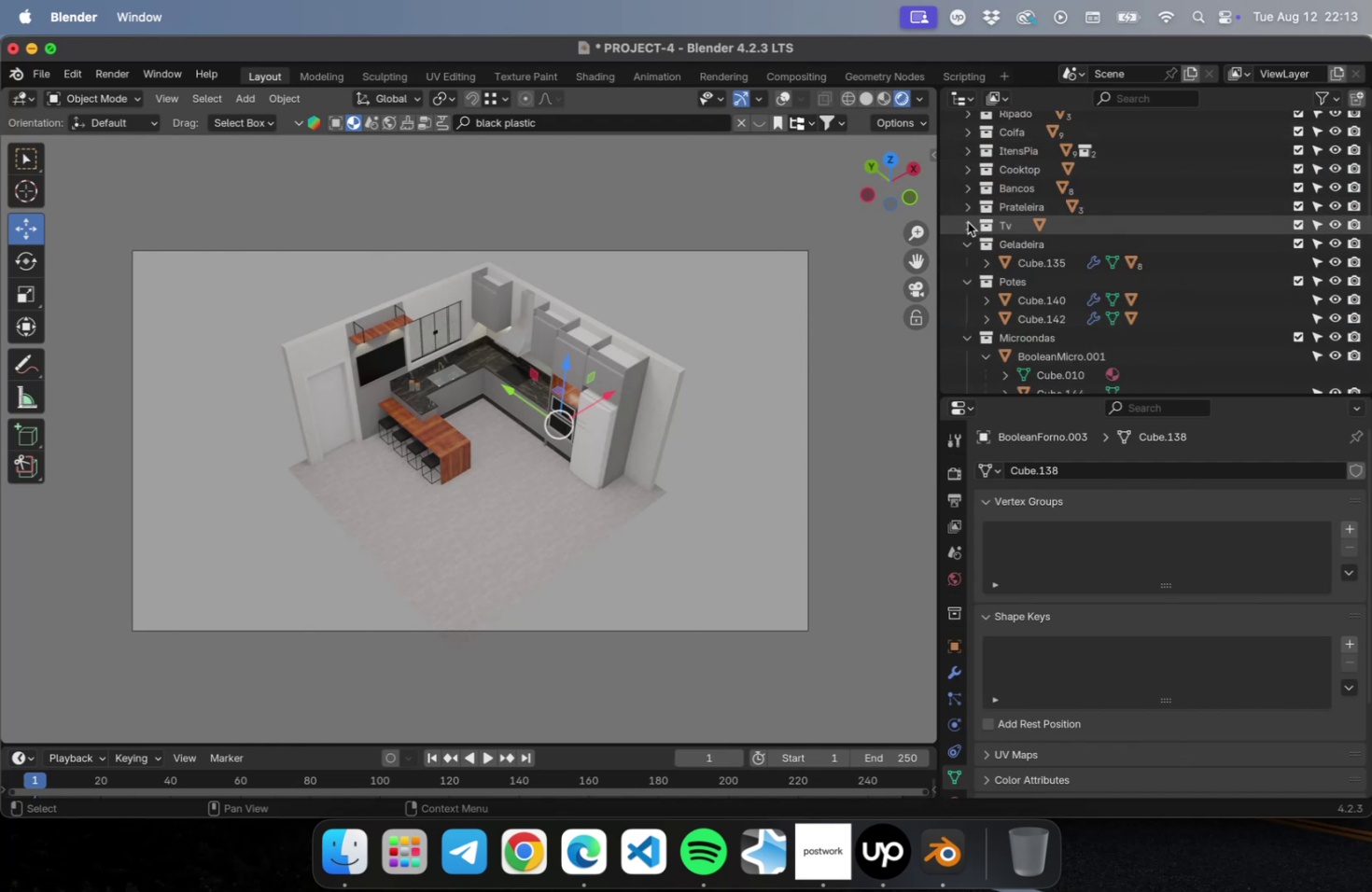 
left_click([966, 223])
 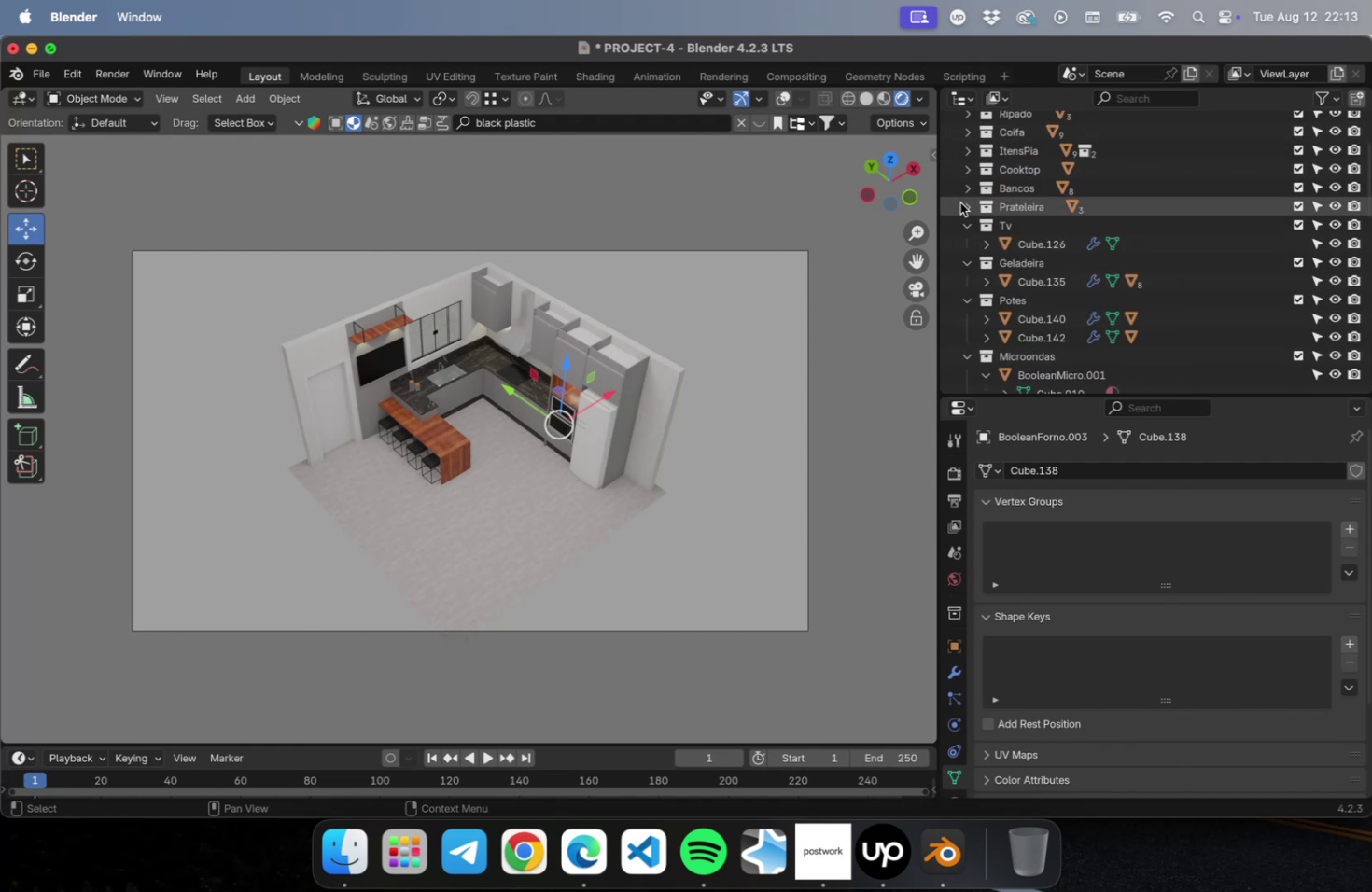 
left_click([959, 201])
 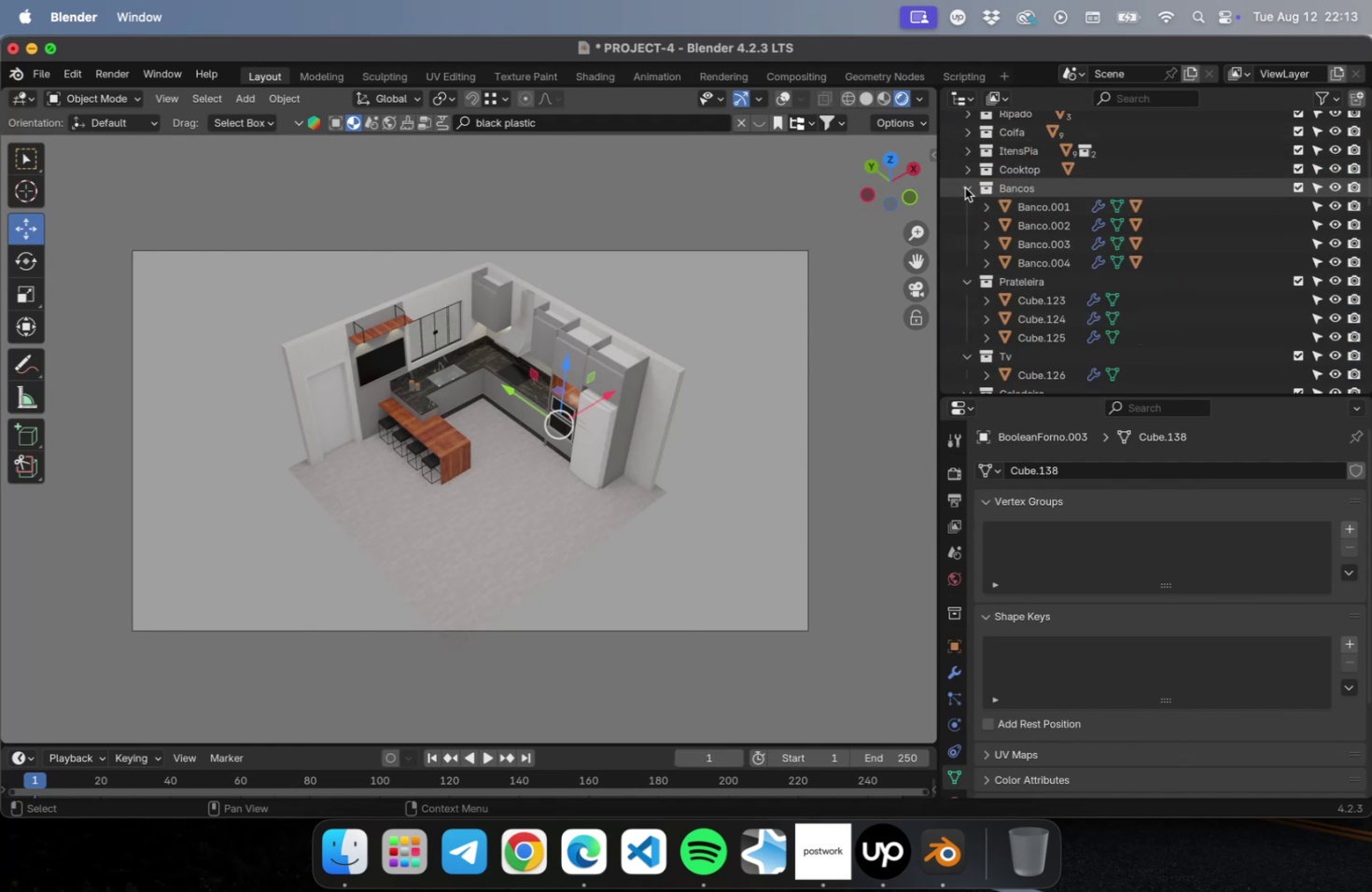 
left_click([965, 175])
 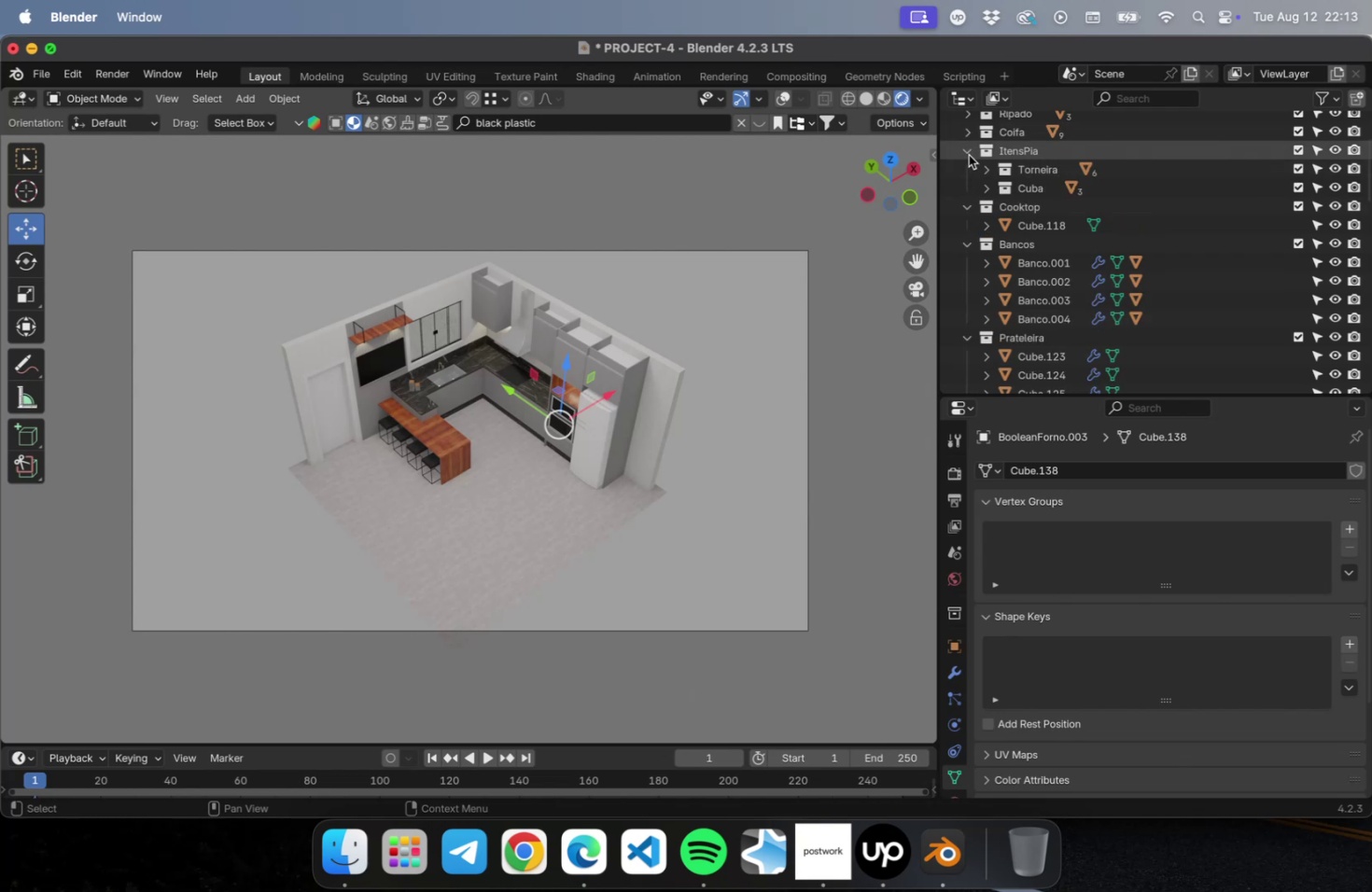 
scroll: coordinate [971, 165], scroll_direction: up, amount: 2.0
 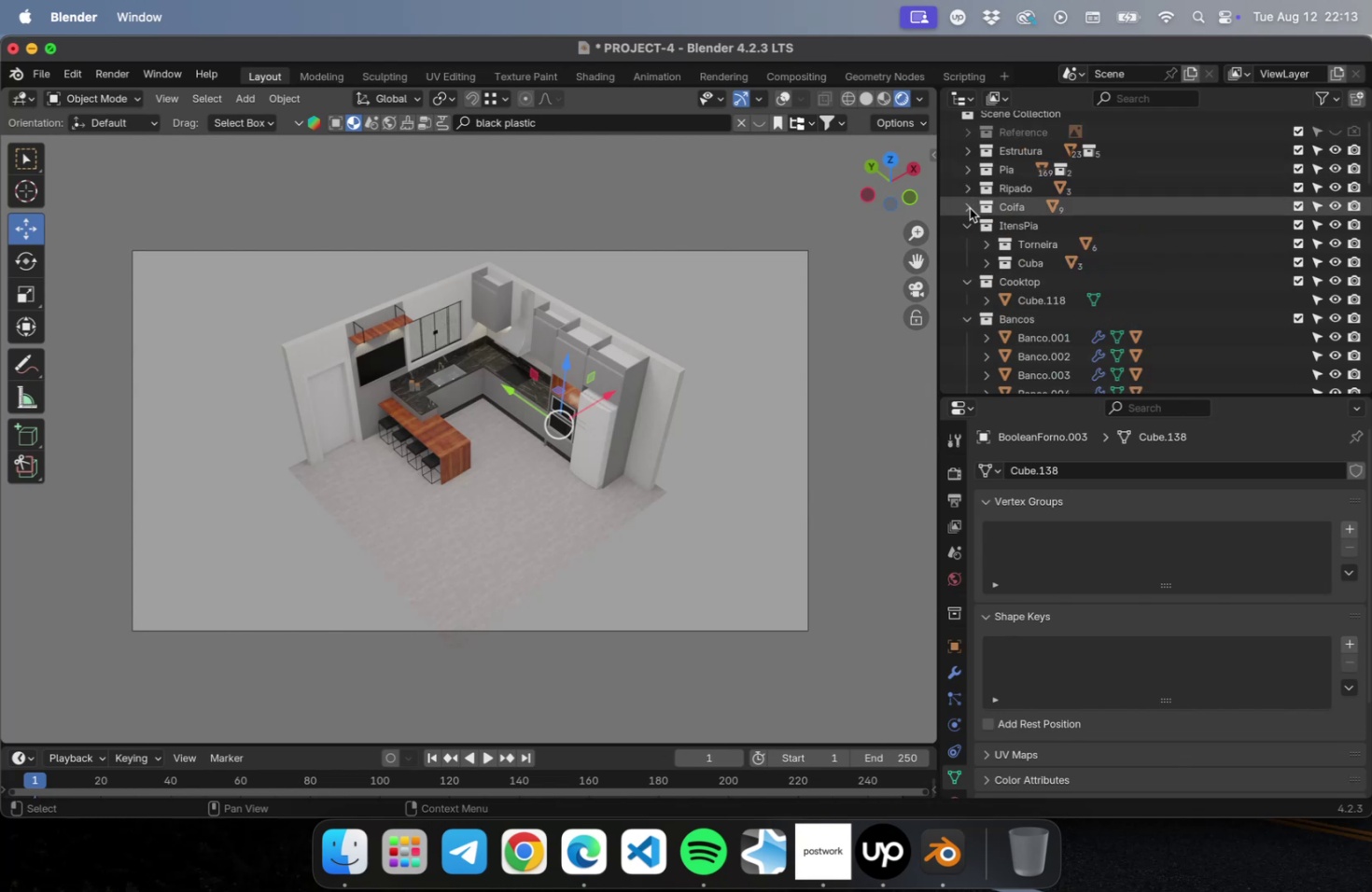 
left_click([968, 208])
 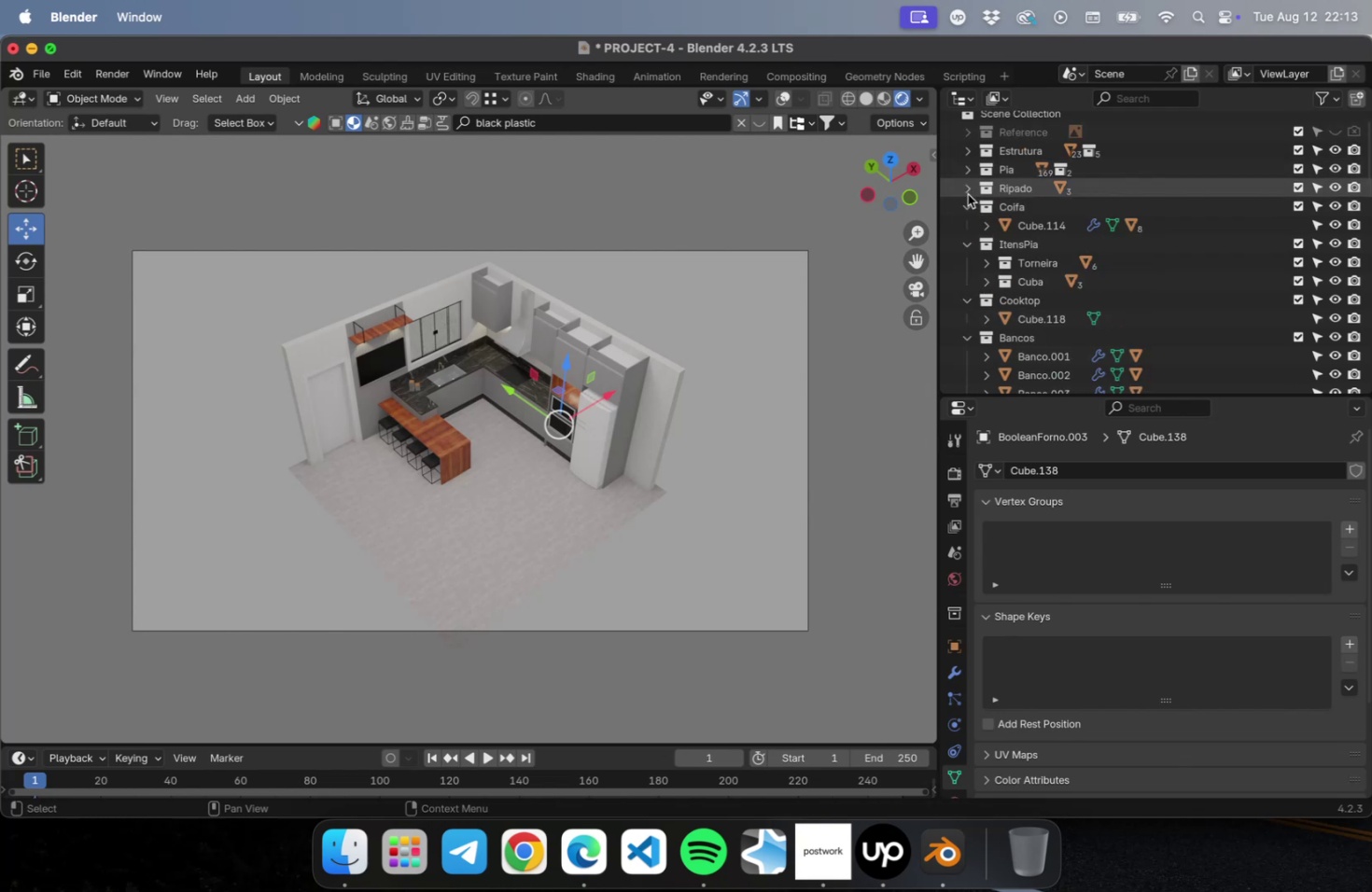 
left_click([967, 194])
 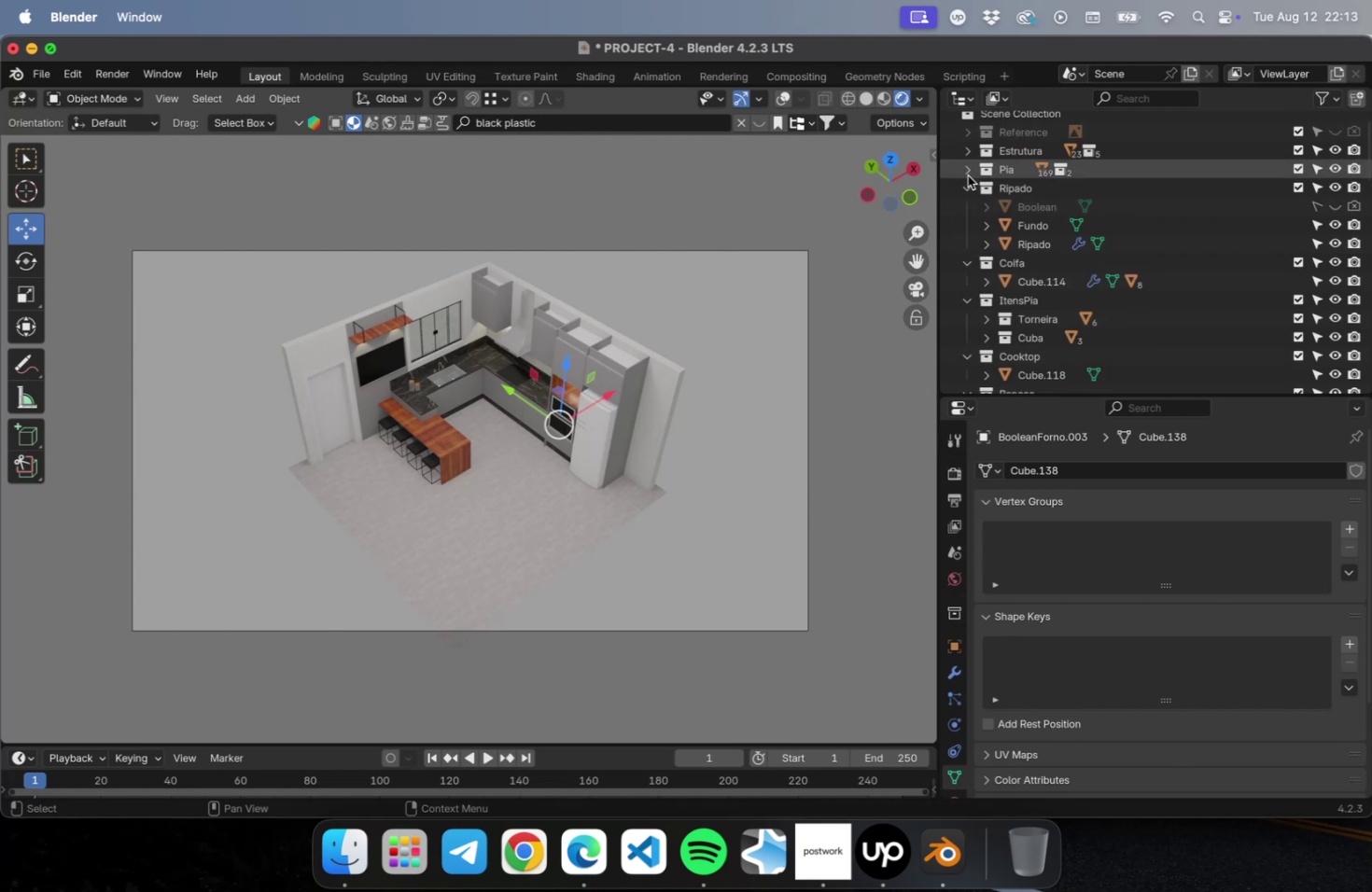 
left_click([967, 175])
 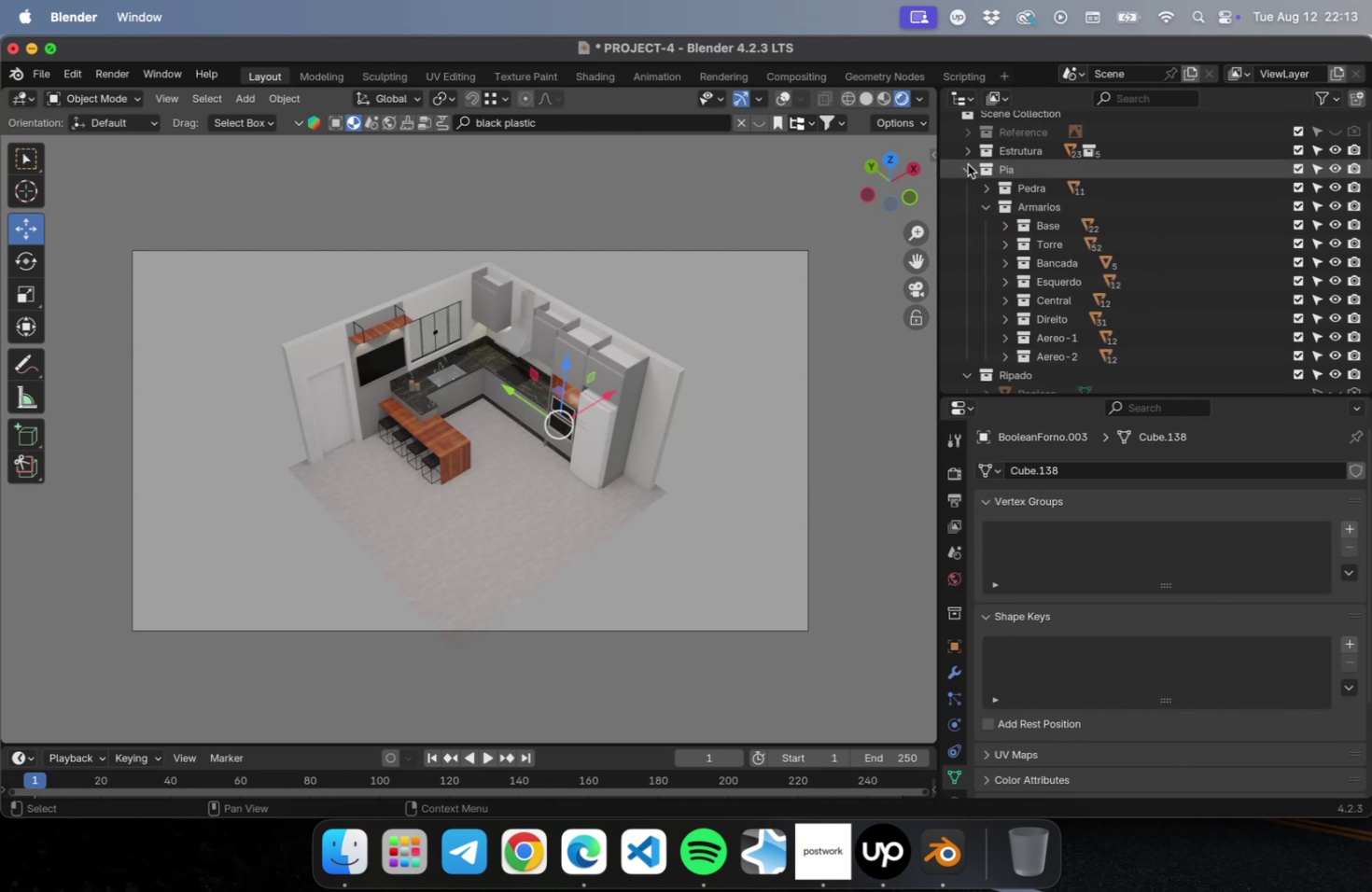 
left_click([966, 159])
 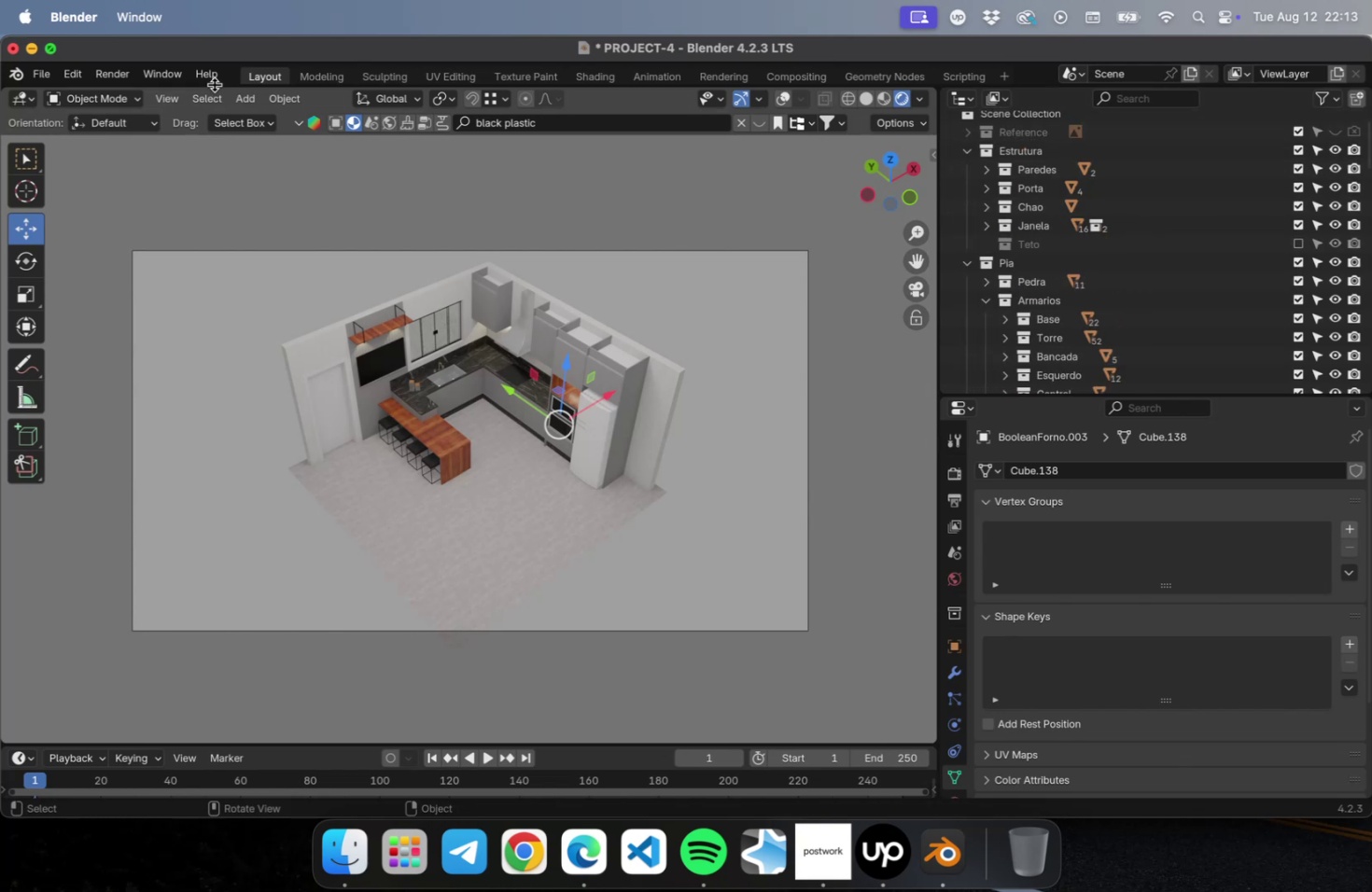 
left_click([125, 77])
 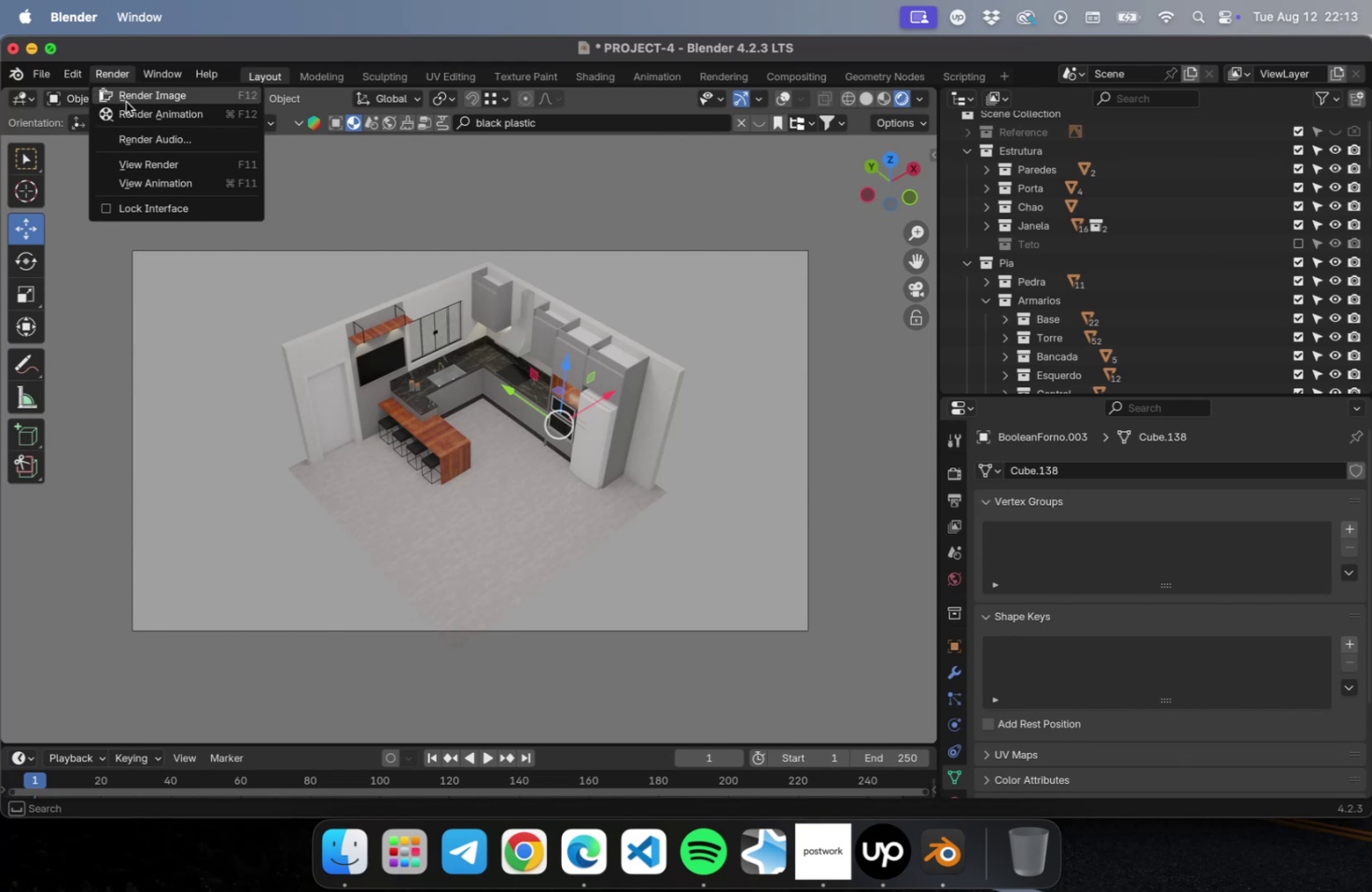 
left_click([126, 102])
 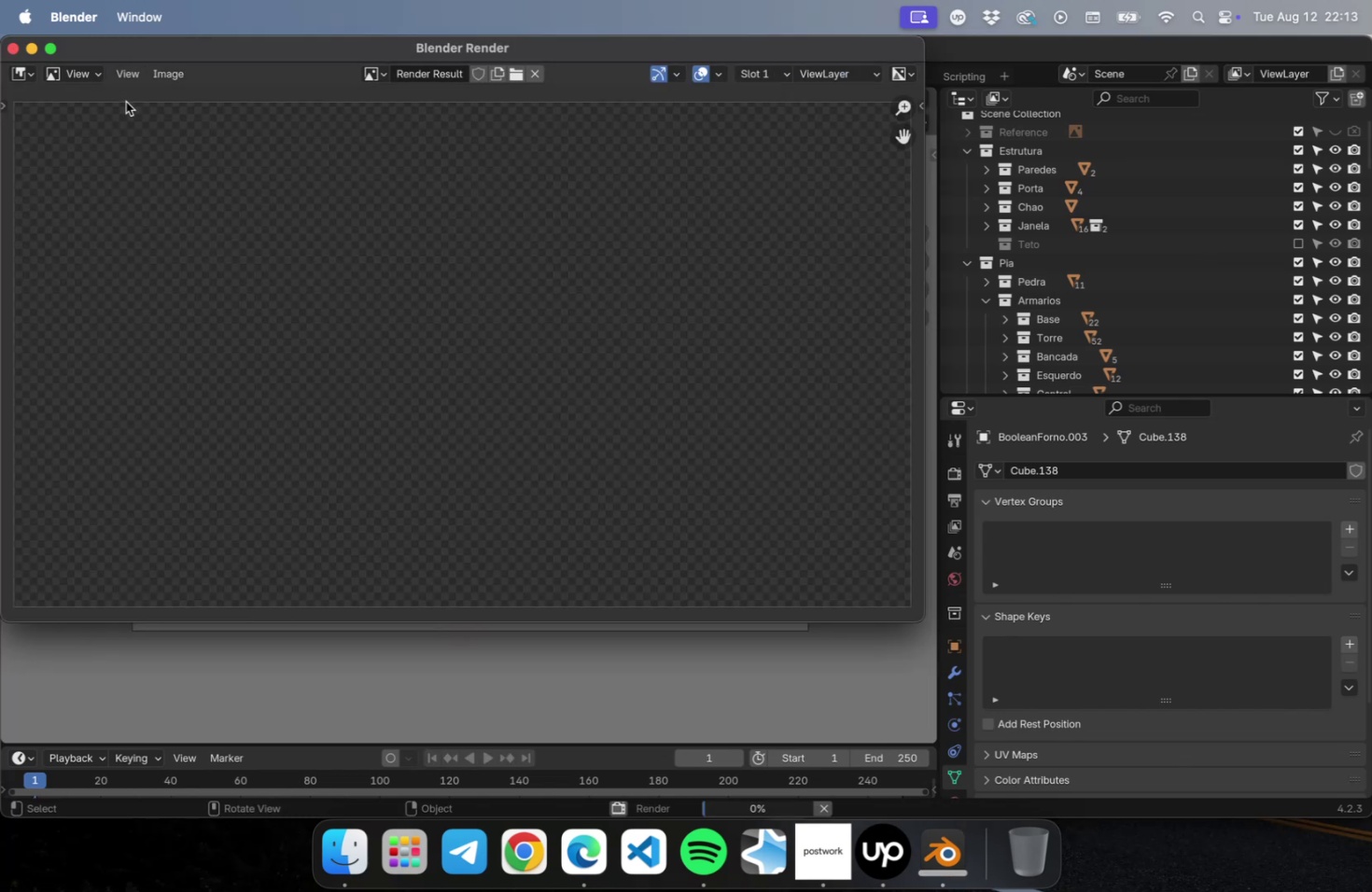 
wait(10.23)
 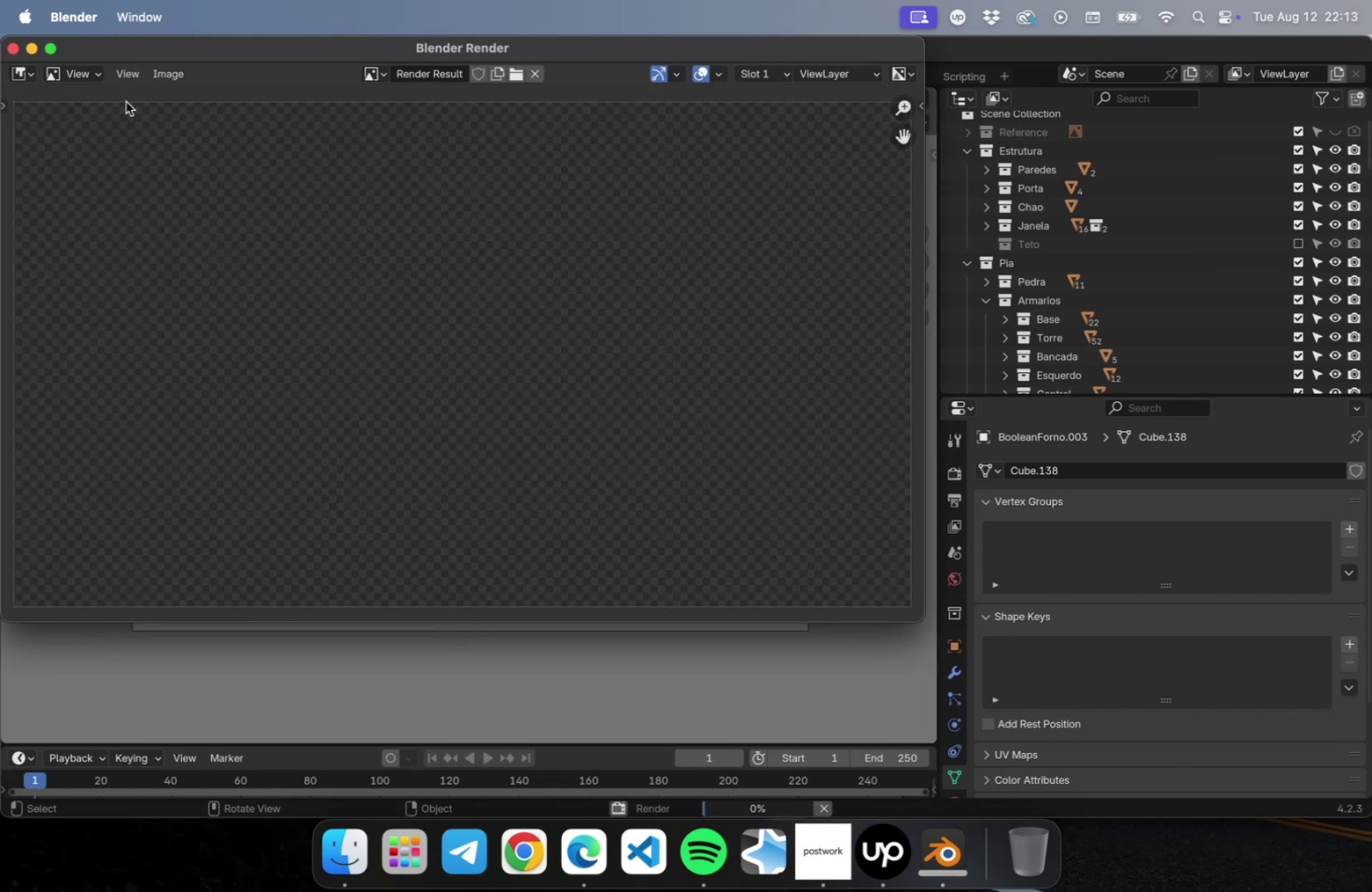 
scroll: coordinate [585, 344], scroll_direction: down, amount: 4.0
 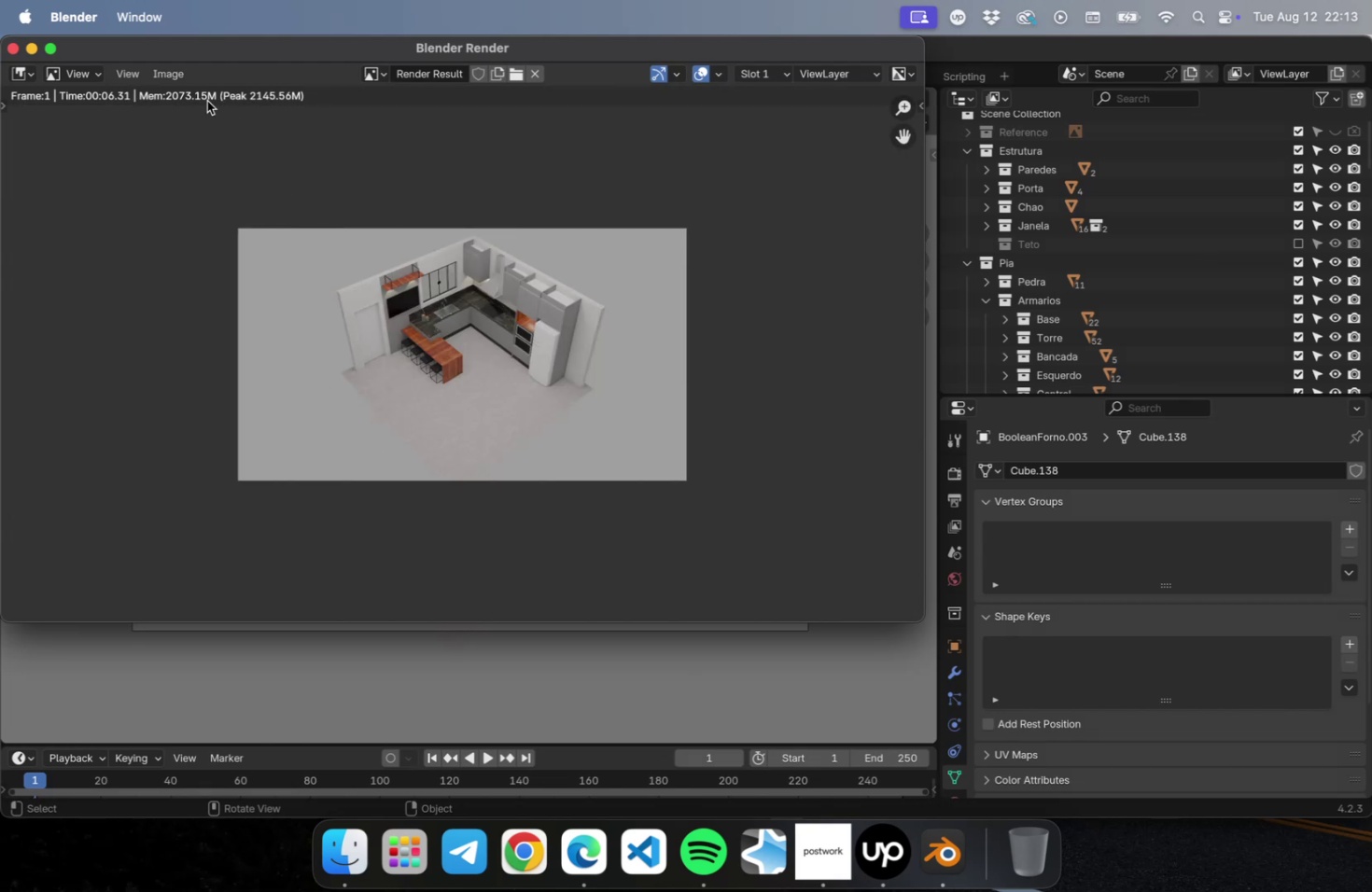 
scroll: coordinate [311, 229], scroll_direction: up, amount: 3.0
 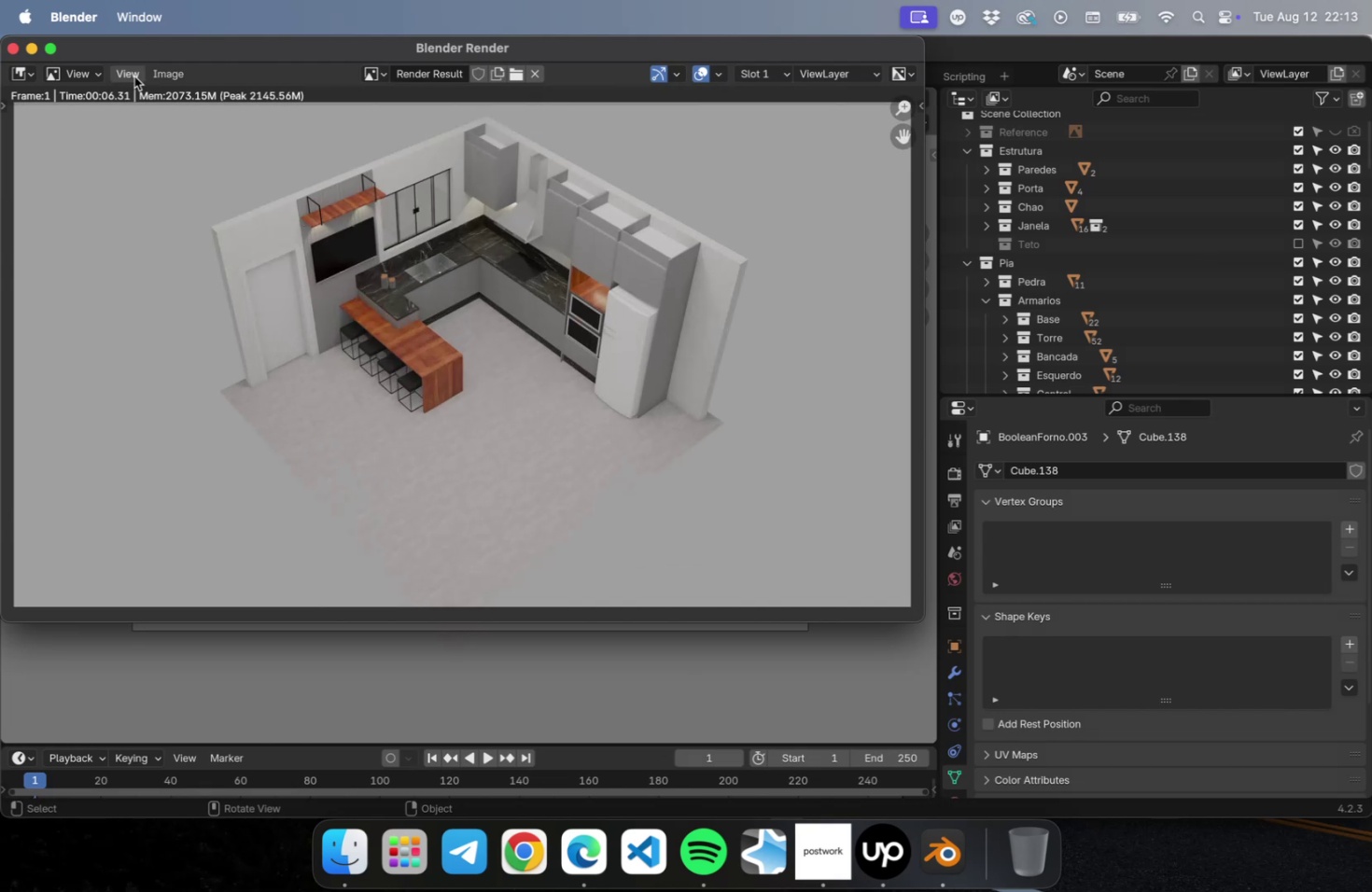 
left_click([159, 76])
 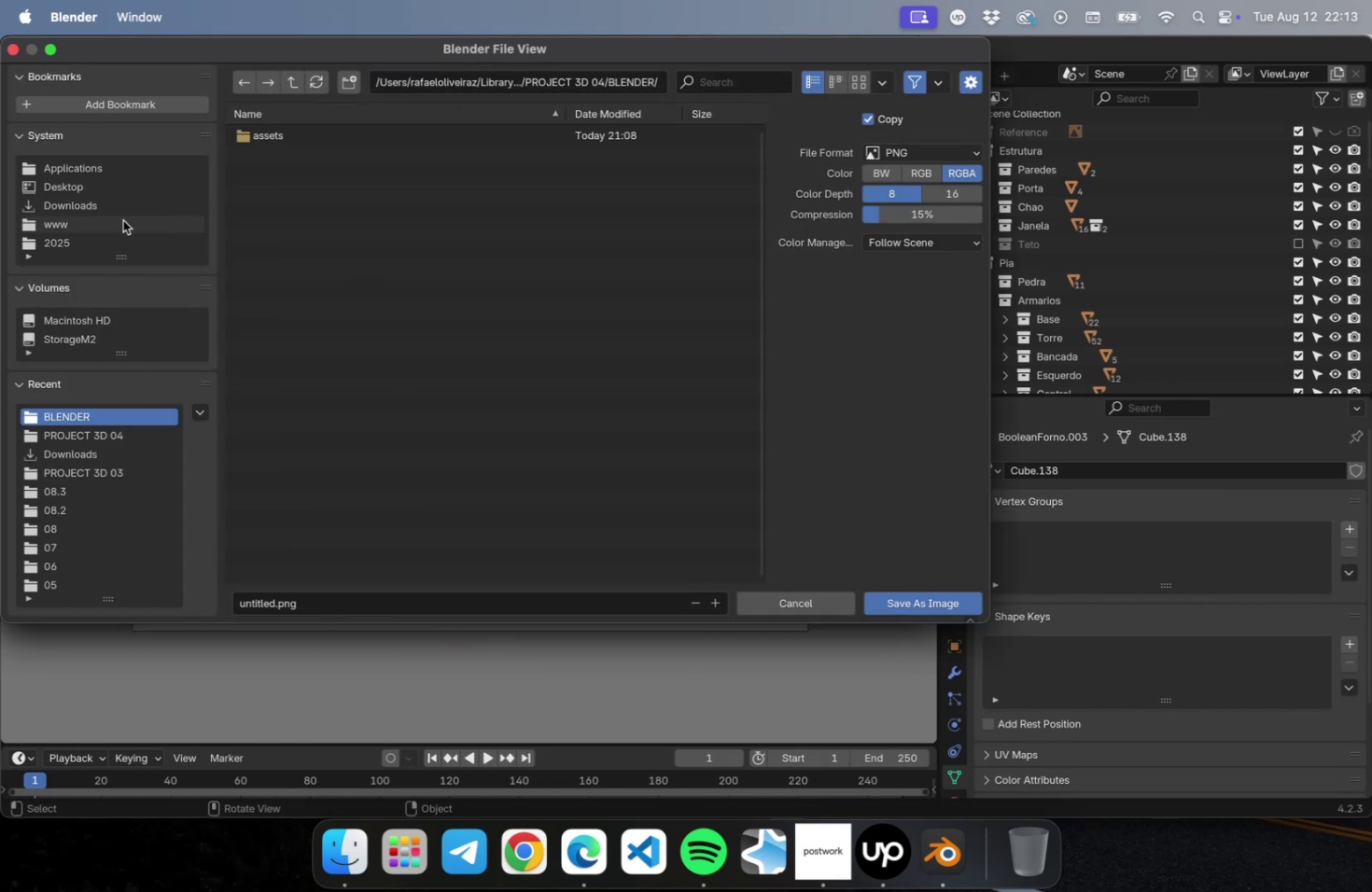 
left_click([88, 189])
 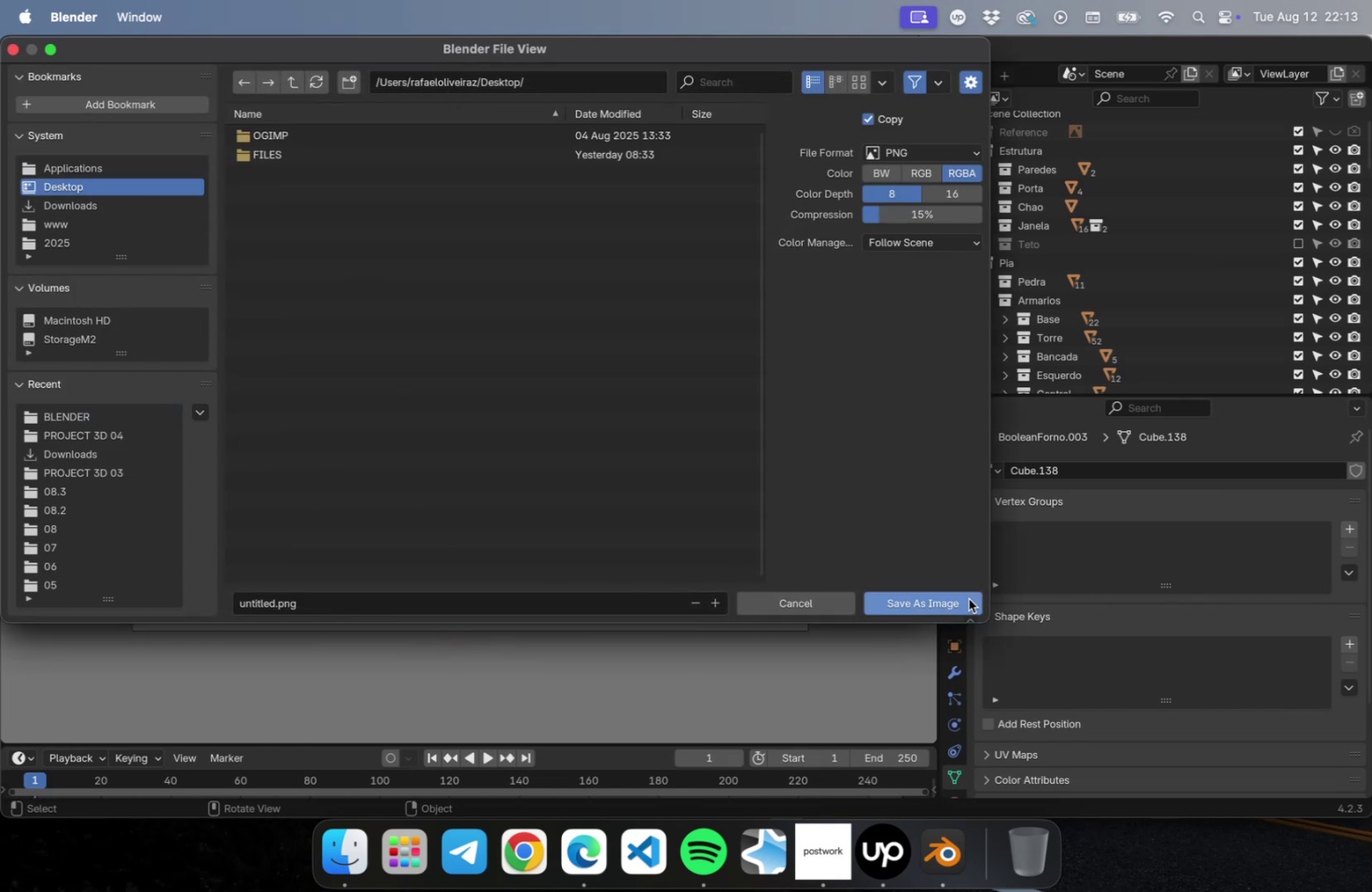 
left_click([967, 598])
 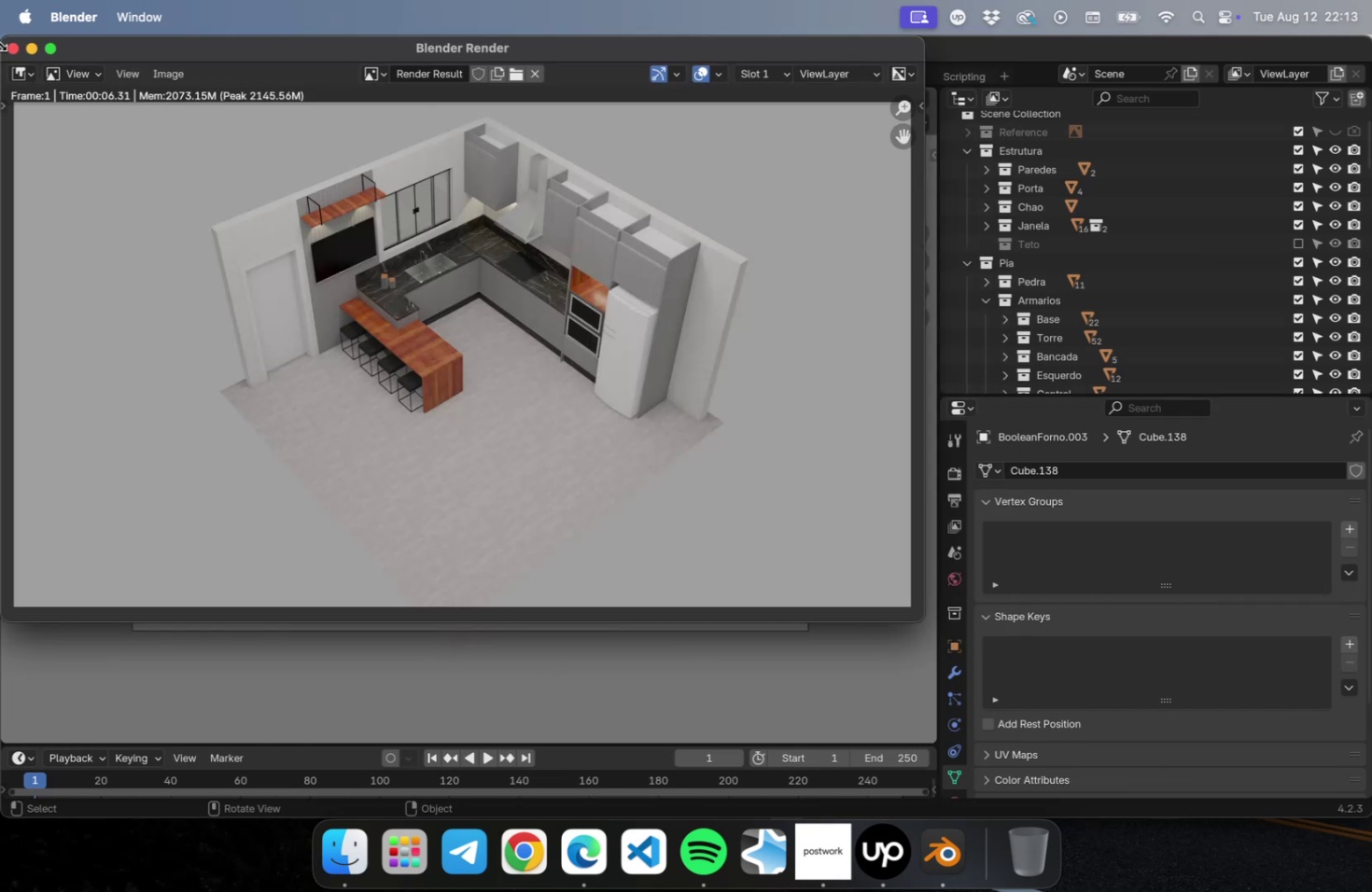 
left_click([9, 47])
 